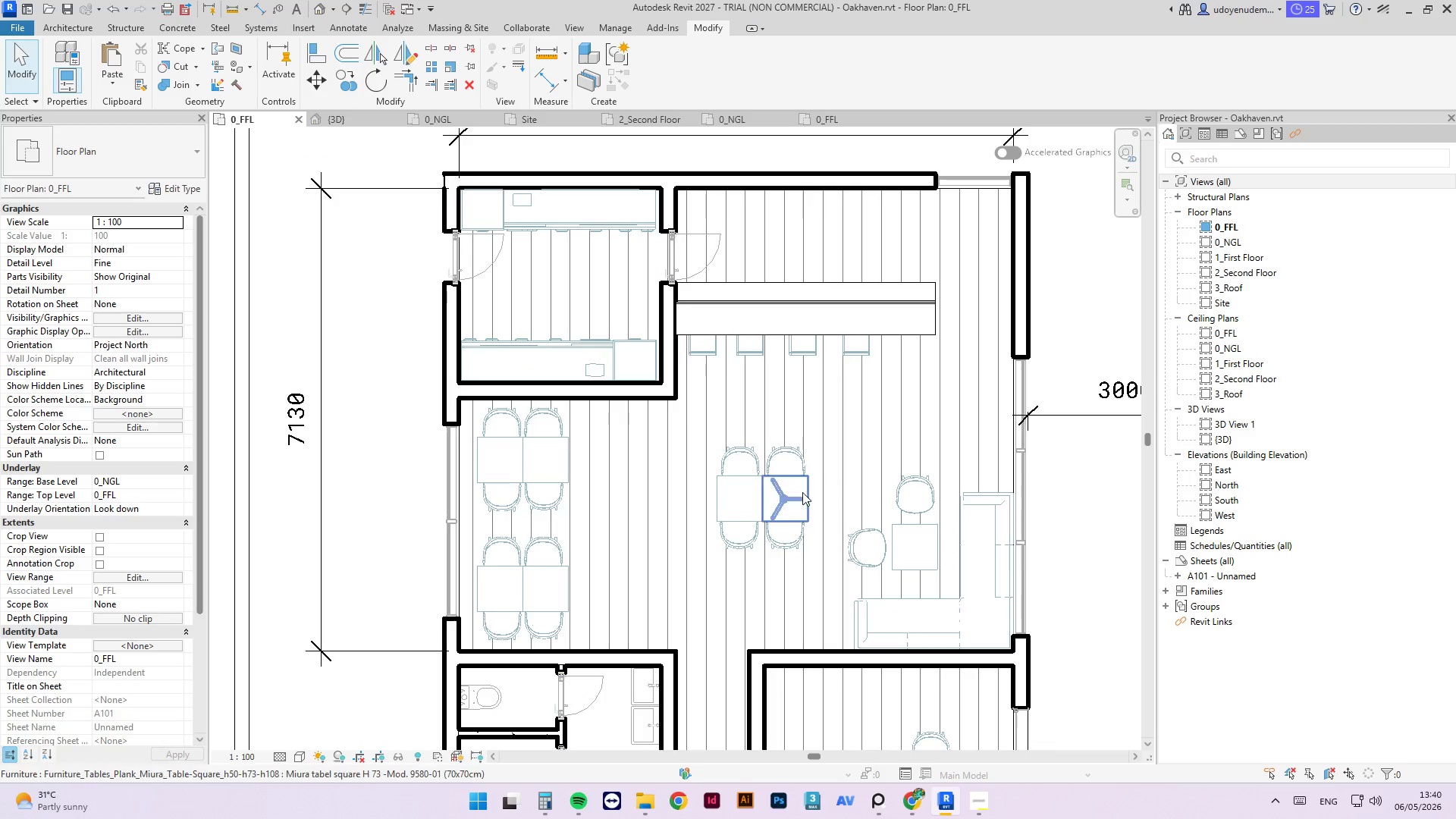 
left_click([791, 462])
 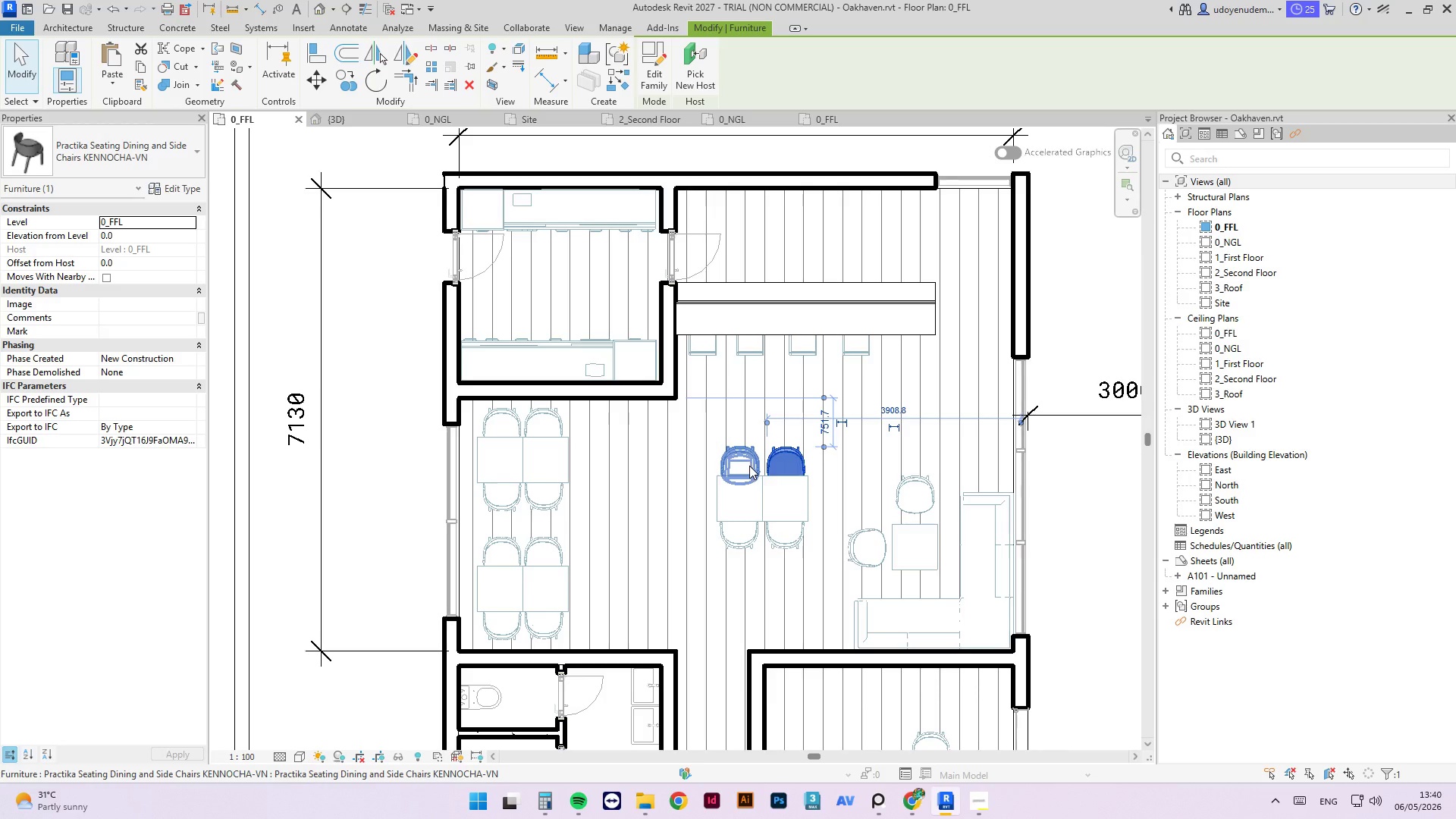 
scroll: coordinate [753, 460], scroll_direction: down, amount: 2.0
 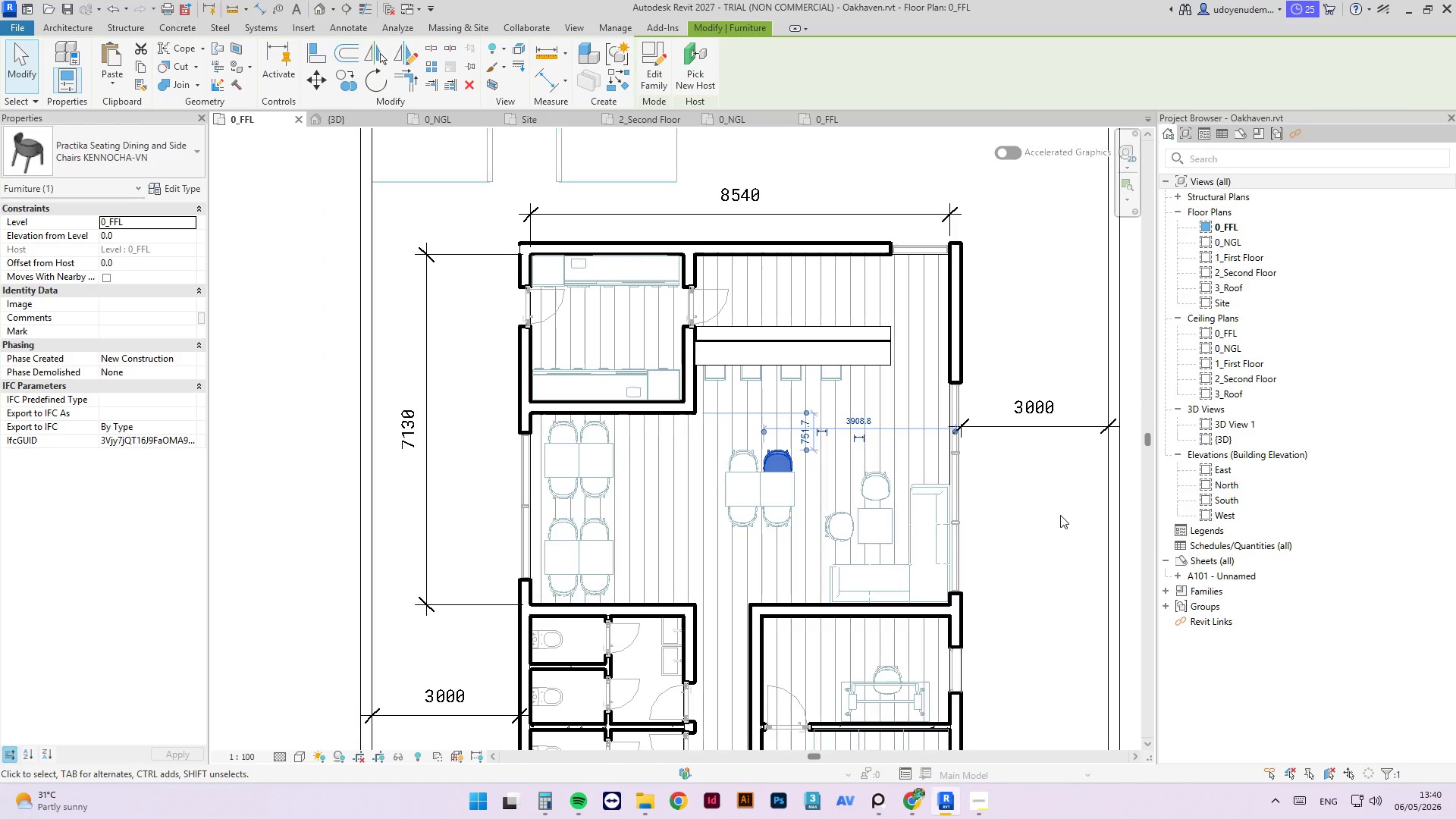 
left_click([1060, 515])
 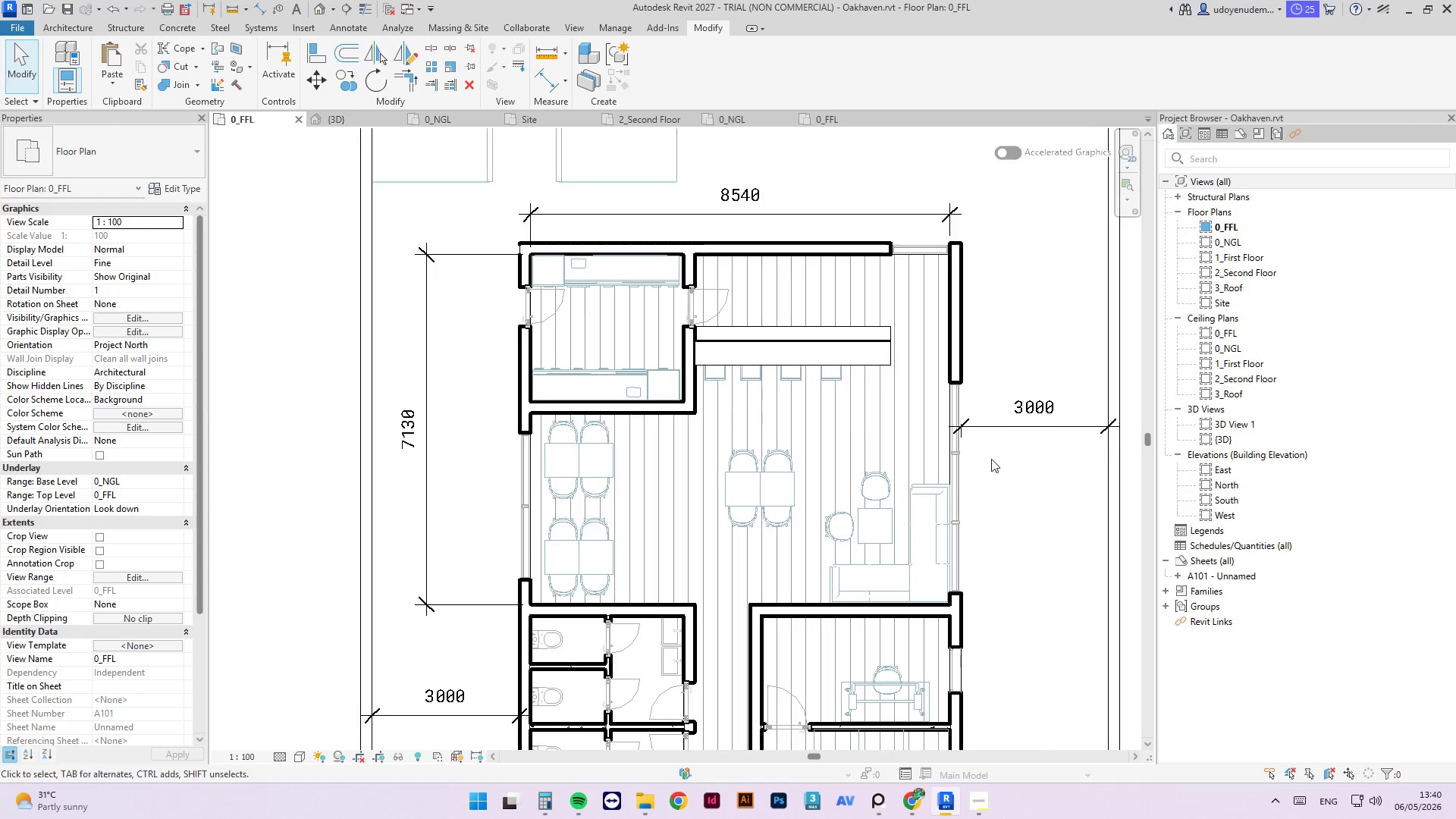 
scroll: coordinate [976, 438], scroll_direction: down, amount: 5.0
 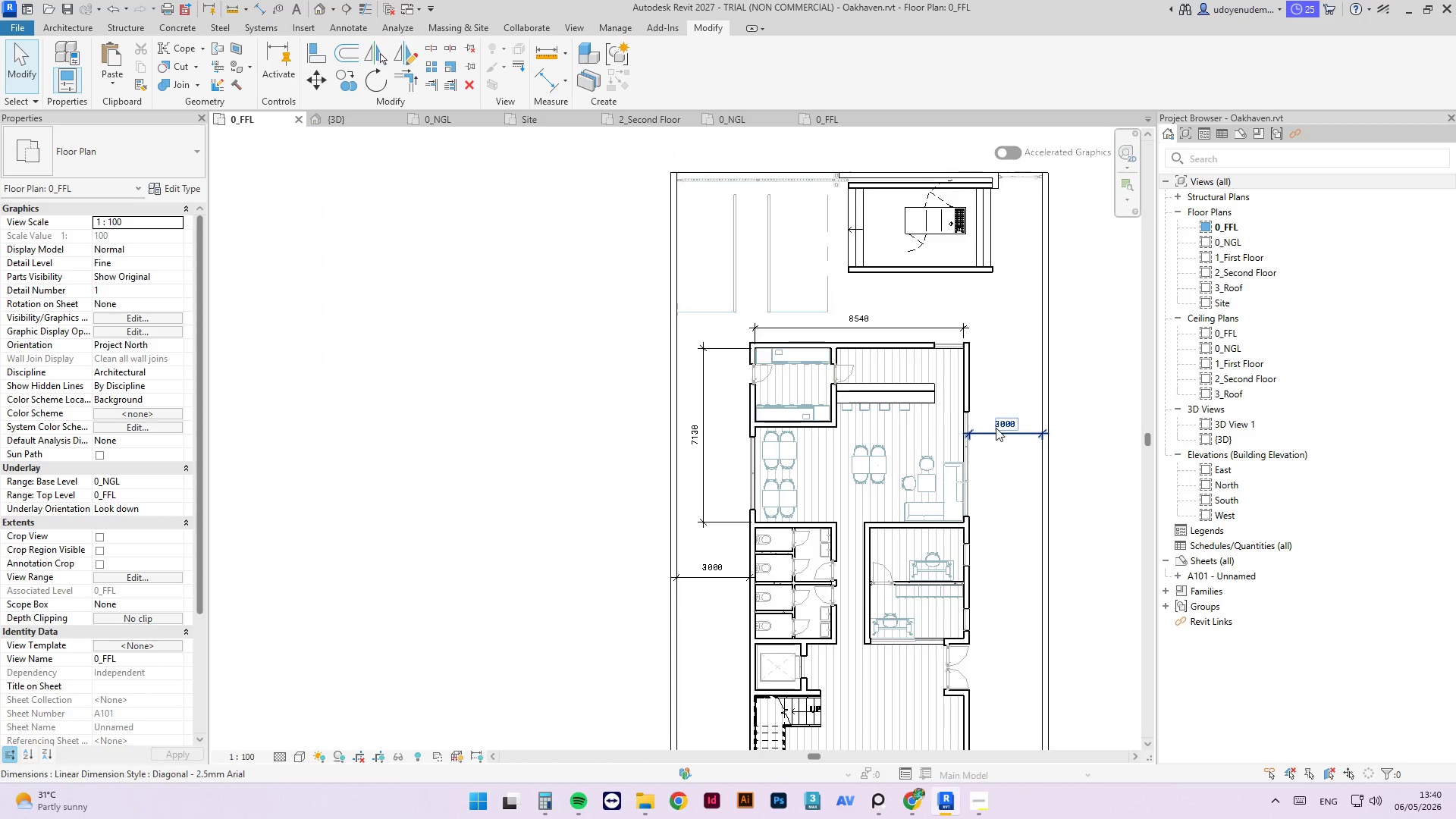 
scroll: coordinate [949, 425], scroll_direction: up, amount: 5.0
 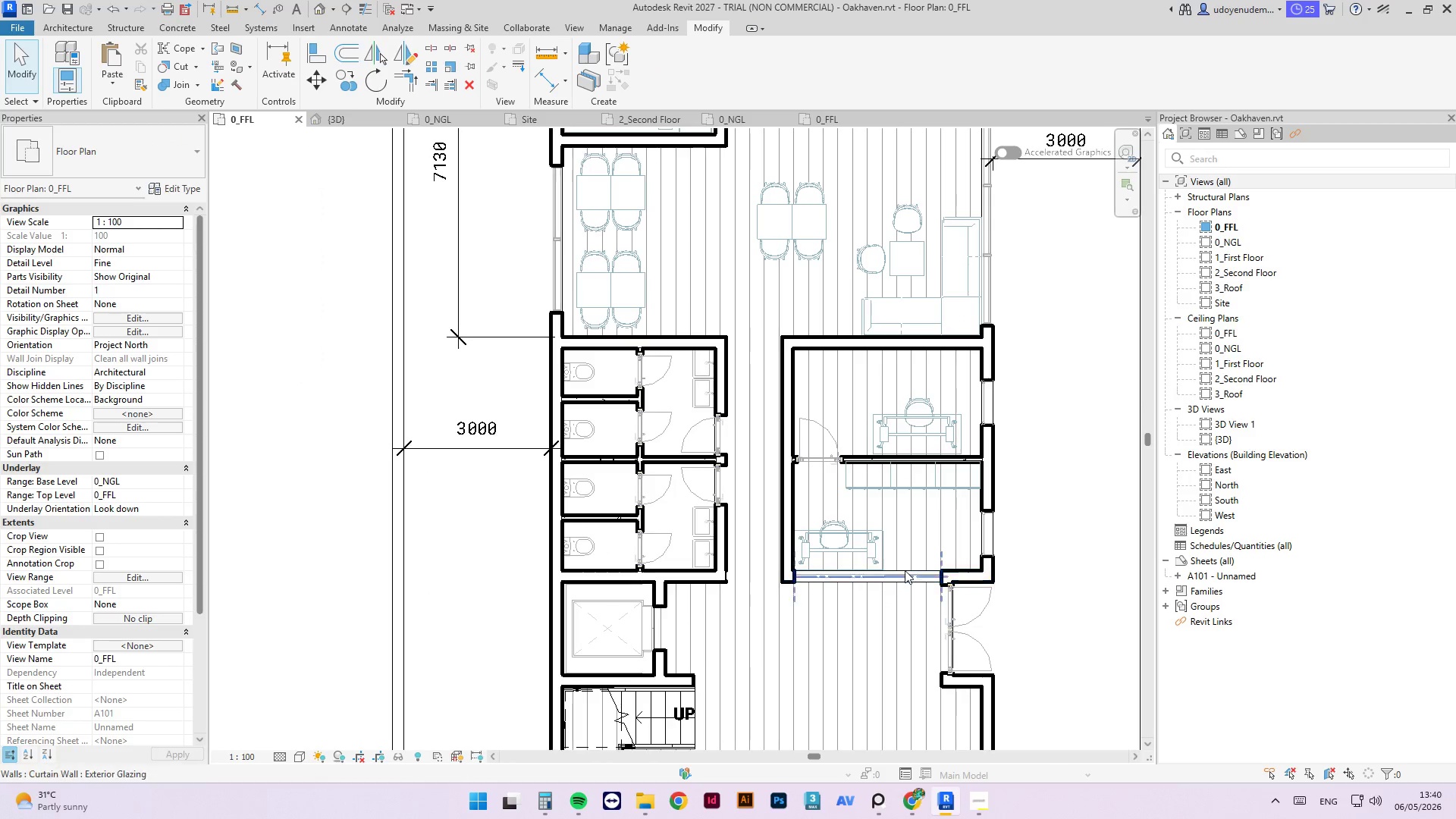 
left_click([906, 570])
 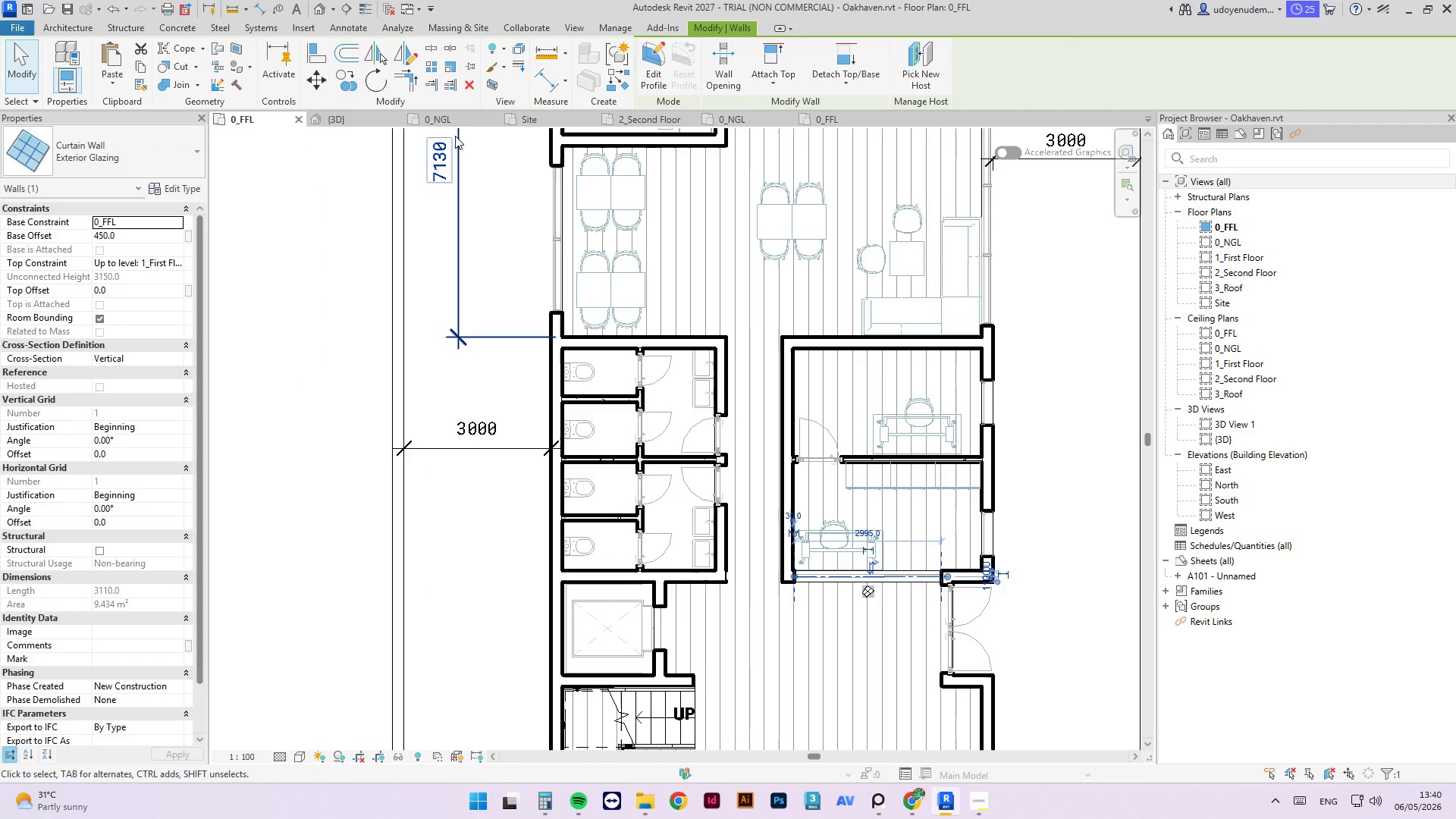 
left_click([349, 111])
 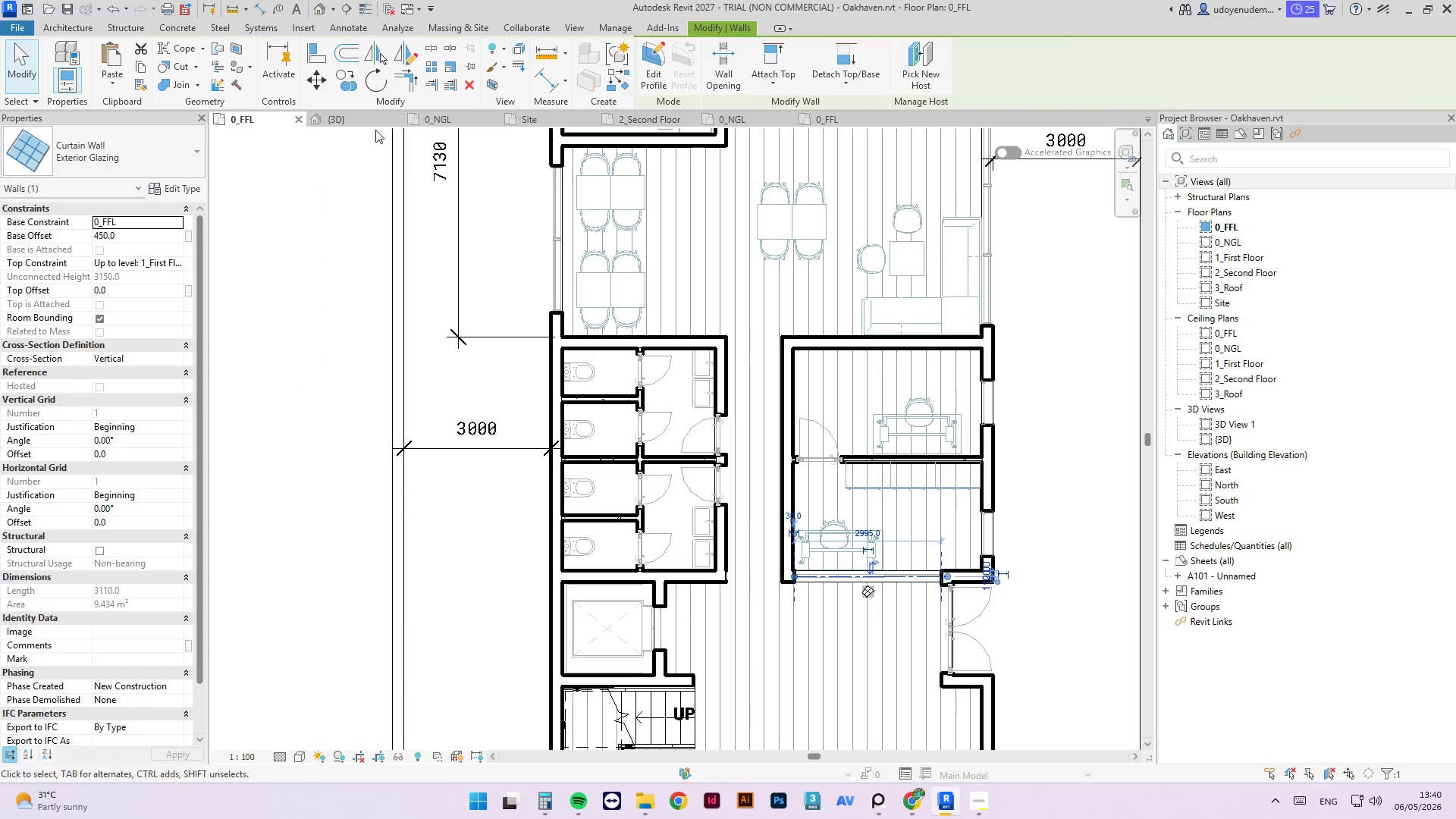 
left_click([366, 121])
 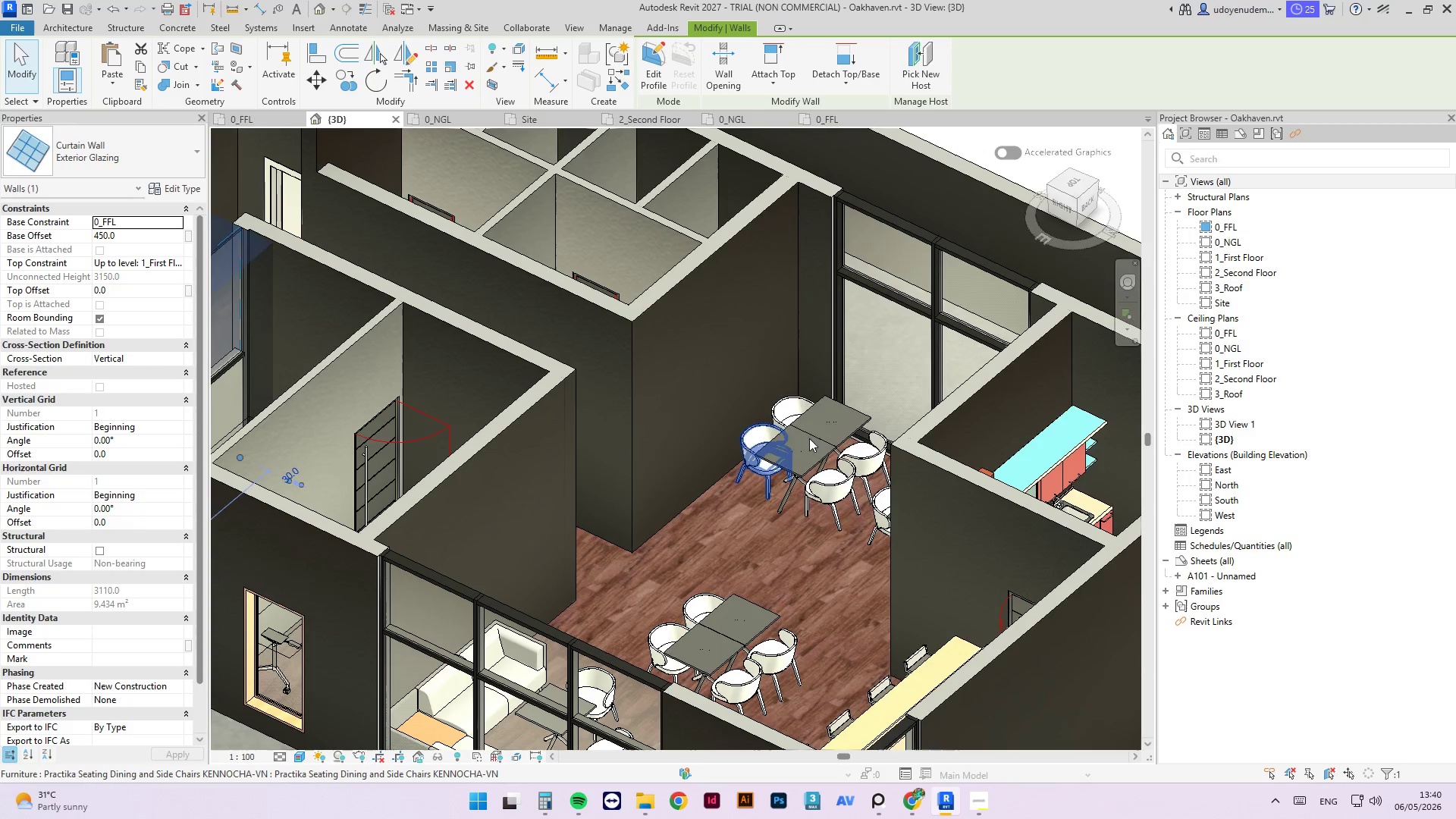 
hold_key(key=ShiftLeft, duration=1.64)
 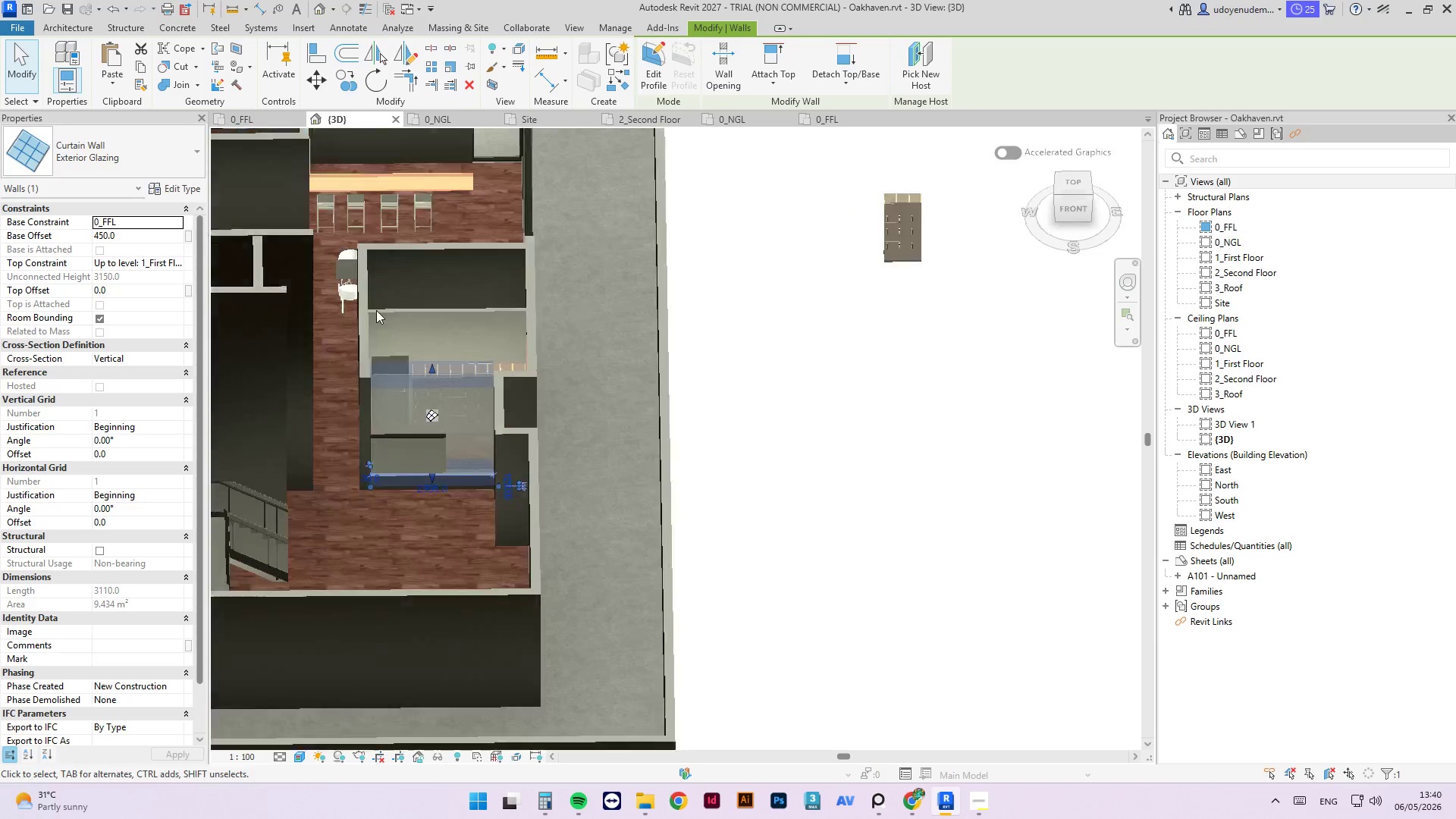 
scroll: coordinate [497, 424], scroll_direction: down, amount: 6.0
 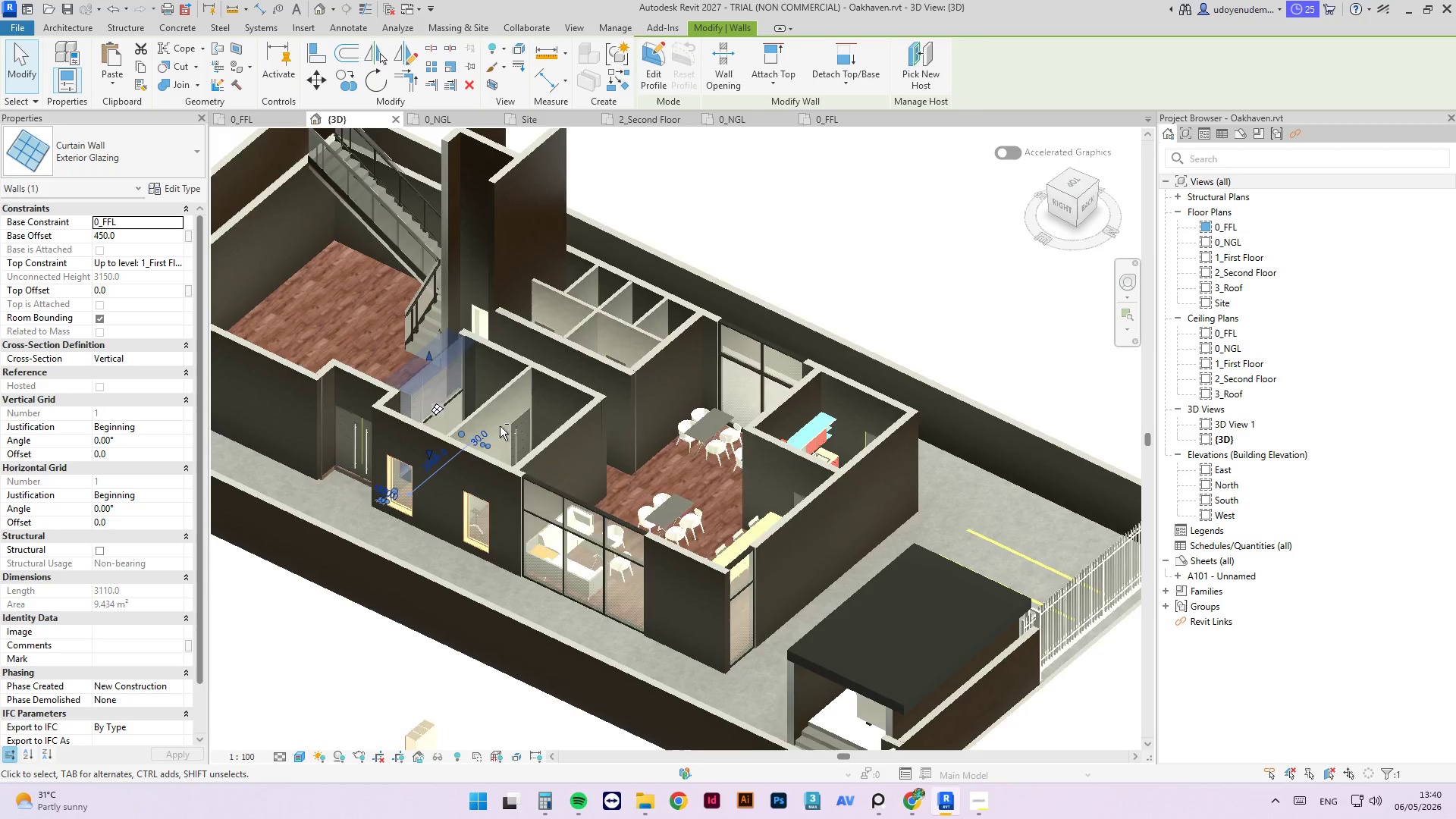 
scroll: coordinate [386, 463], scroll_direction: up, amount: 8.0
 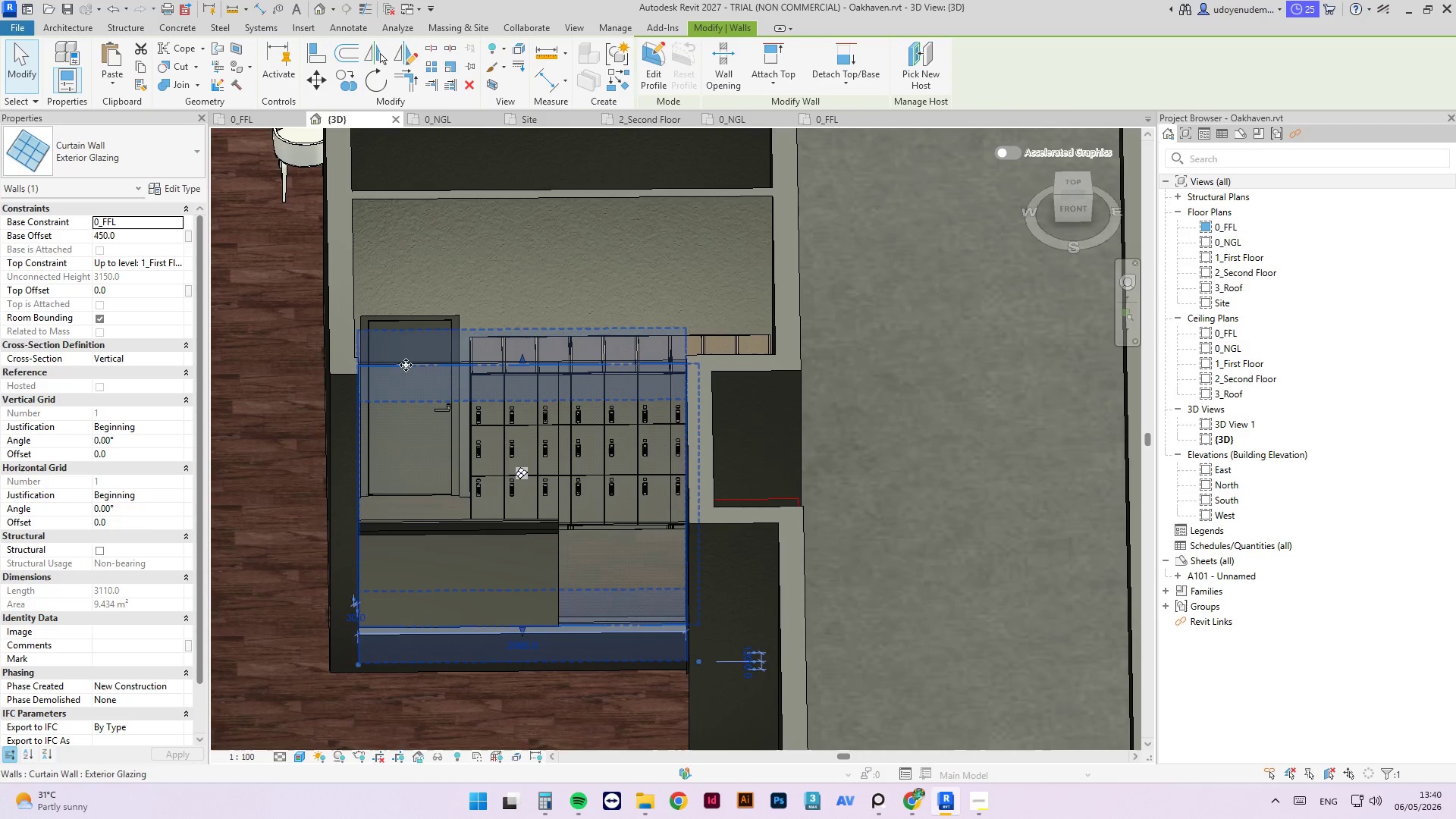 
hold_key(key=ShiftLeft, duration=3.98)
 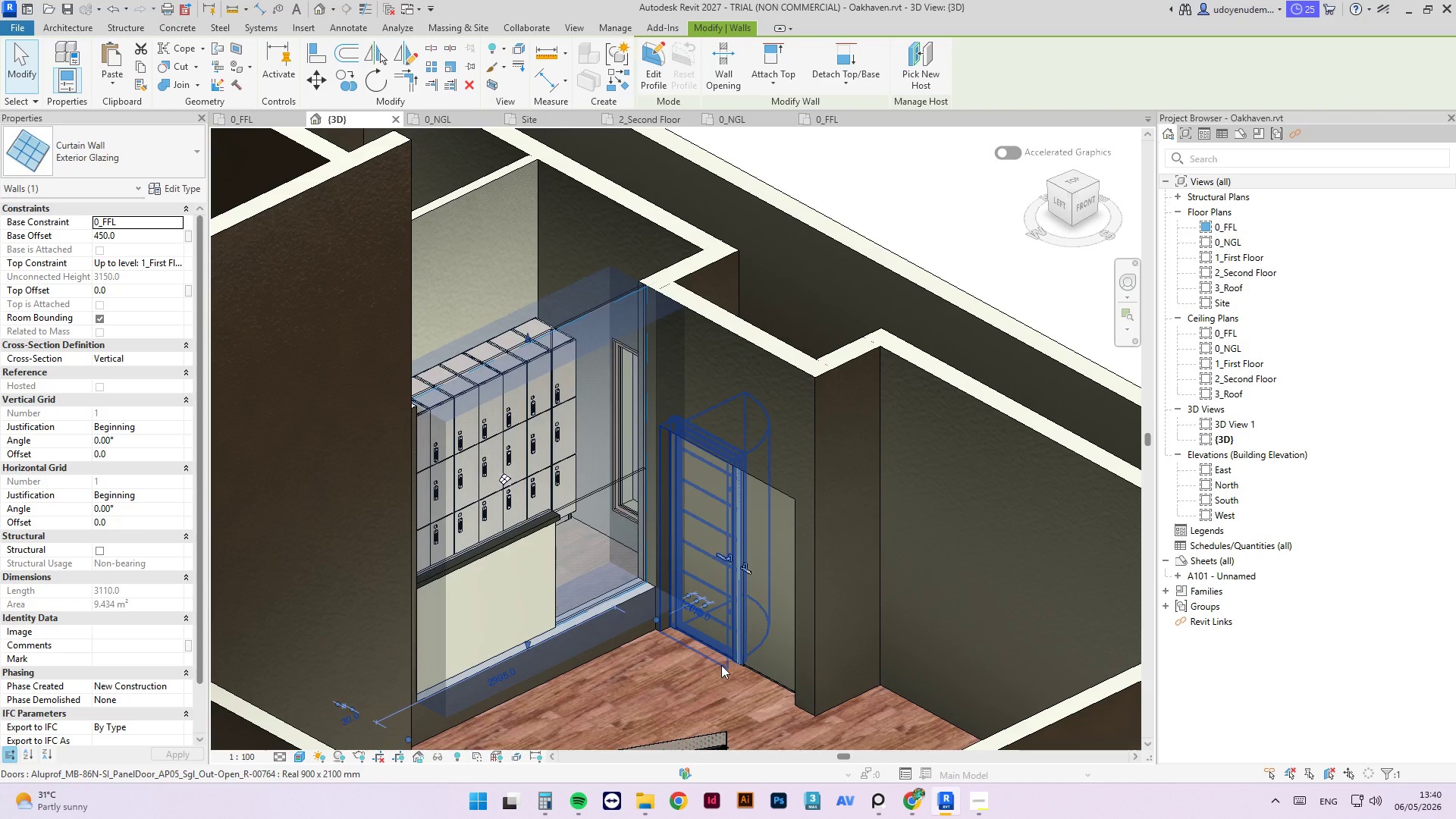 
scroll: coordinate [568, 524], scroll_direction: none, amount: 0.0
 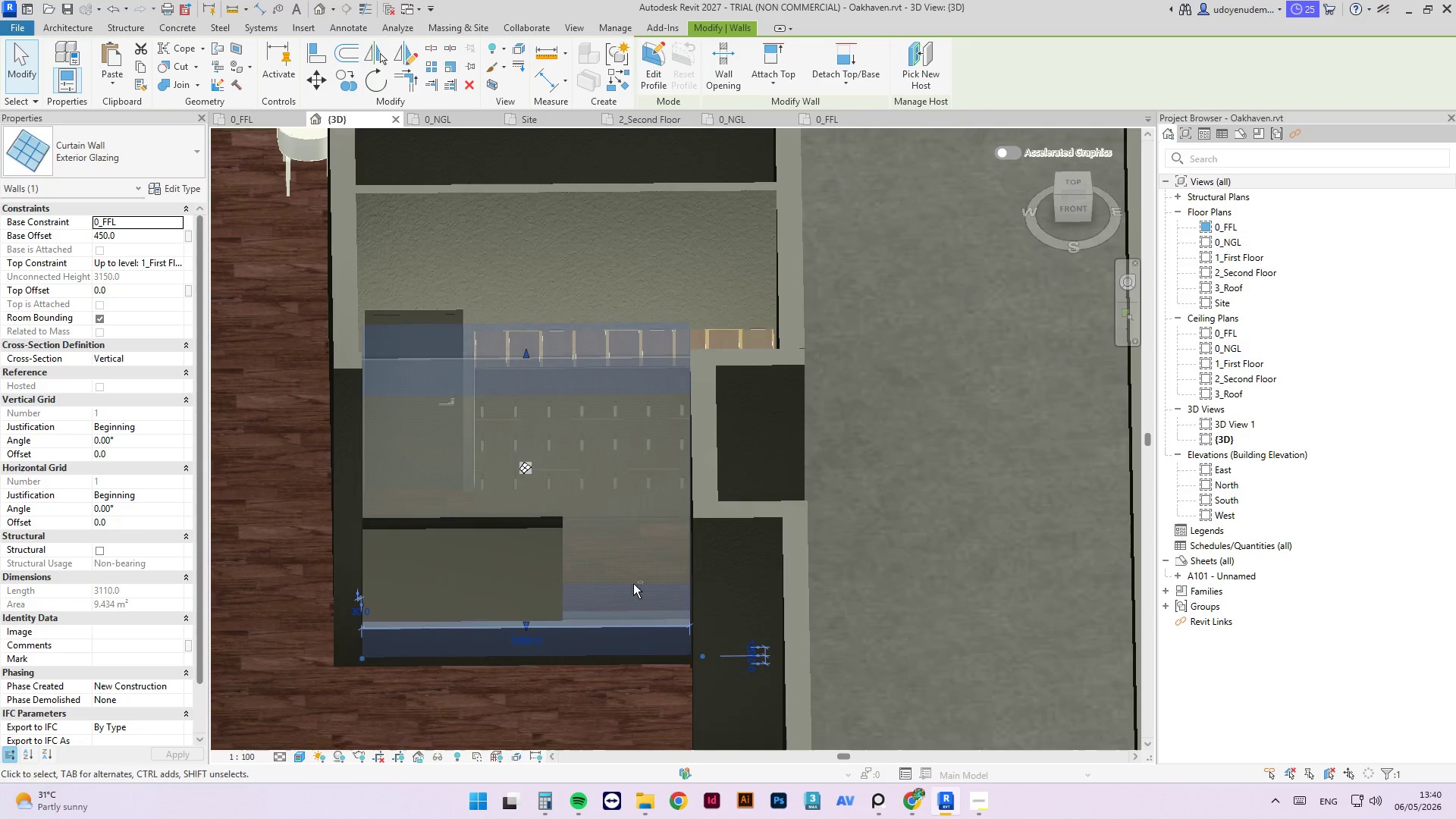 
key(Tab)
 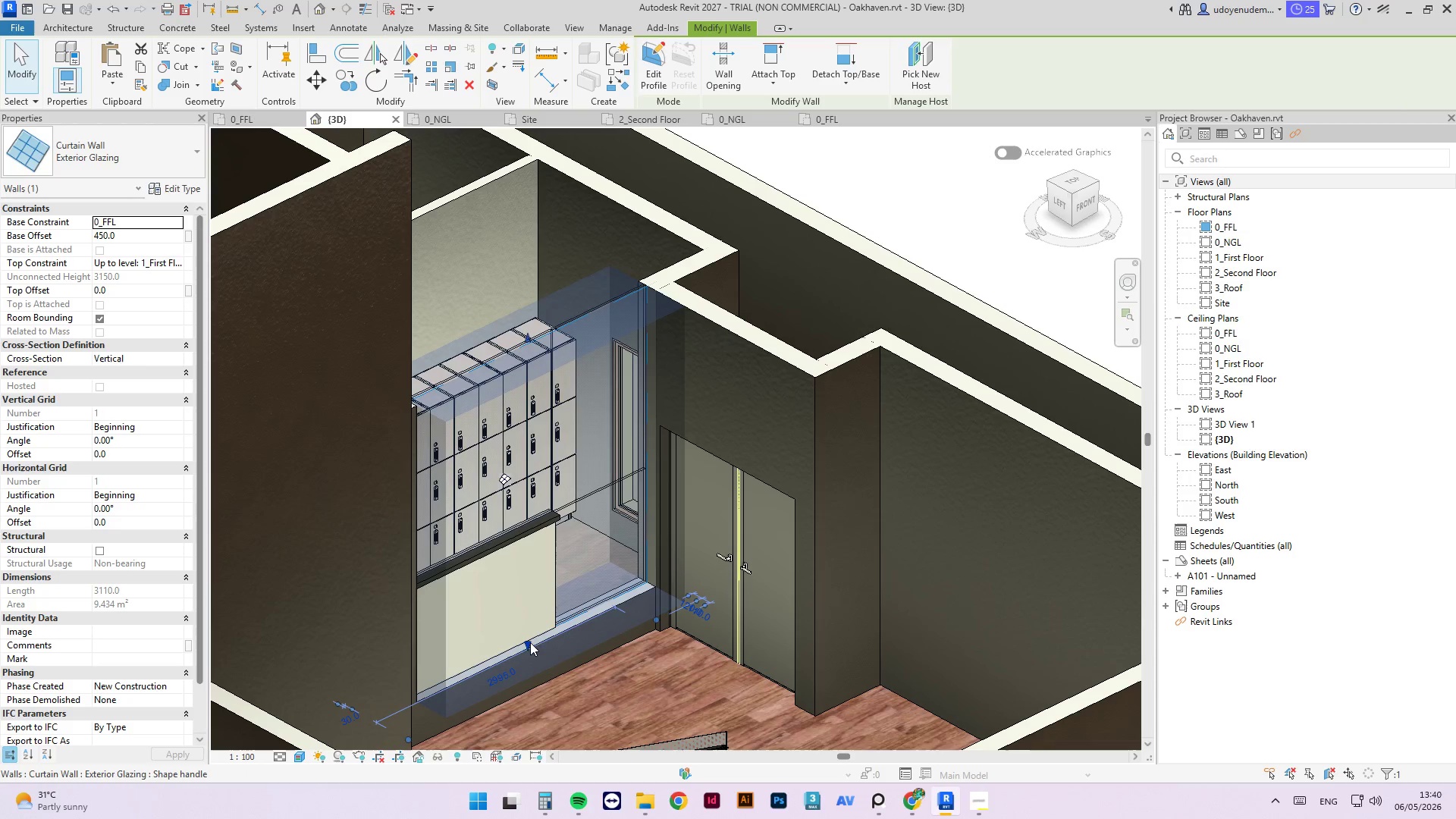 
left_click_drag(start_coordinate=[529, 644], to_coordinate=[532, 682])
 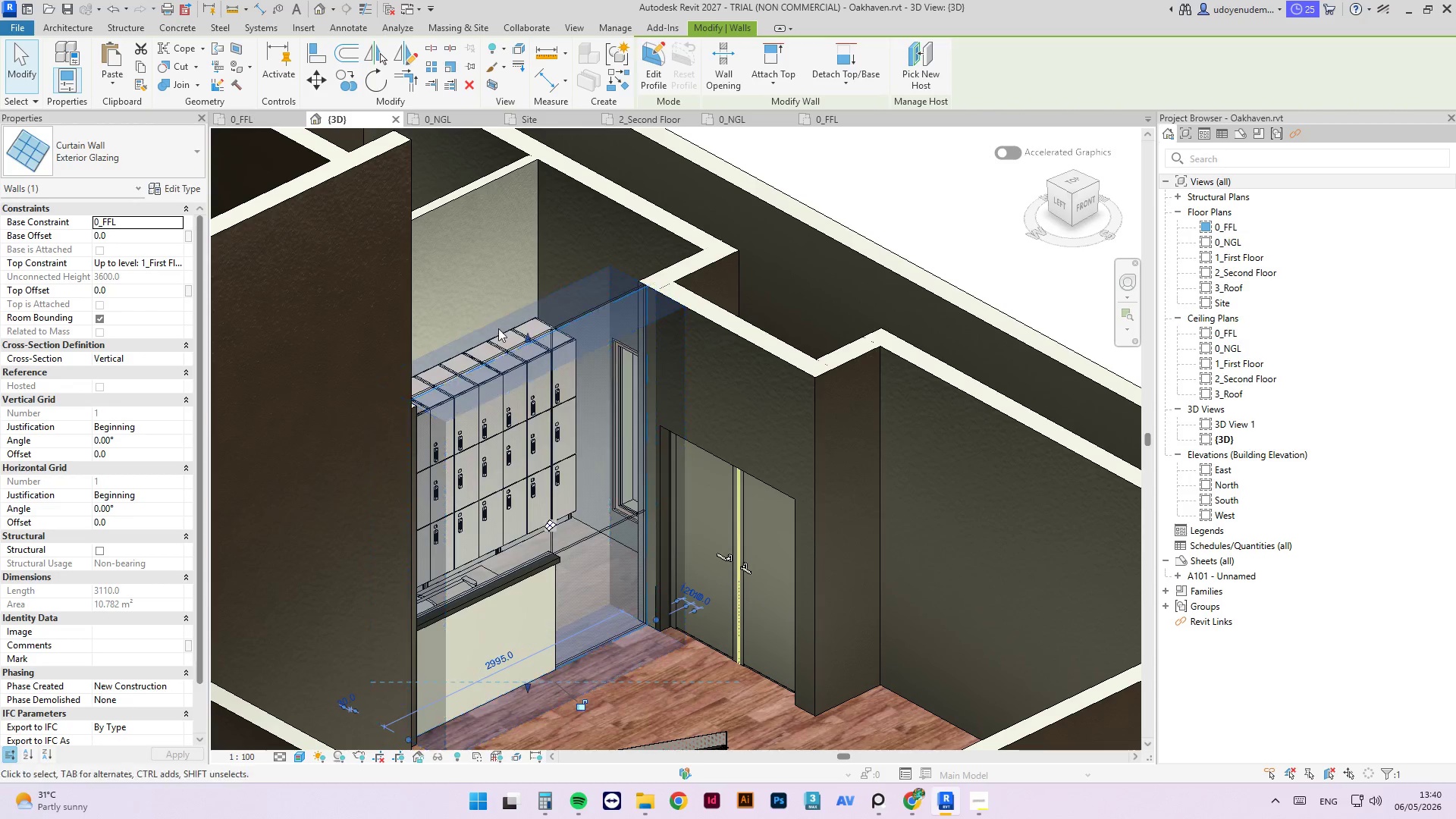 
left_click_drag(start_coordinate=[529, 338], to_coordinate=[548, 373])
 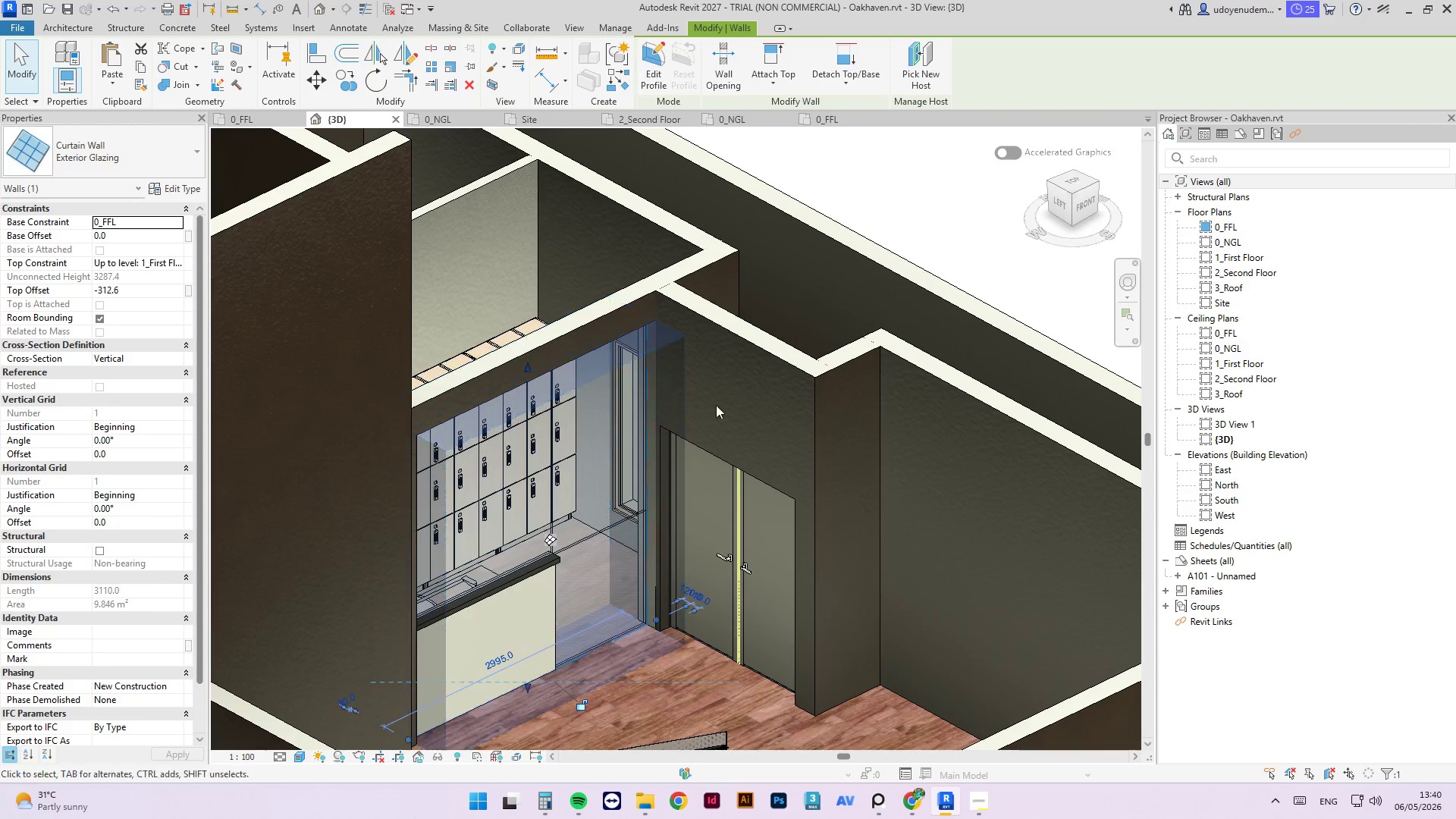 
hold_key(key=ShiftLeft, duration=7.52)
 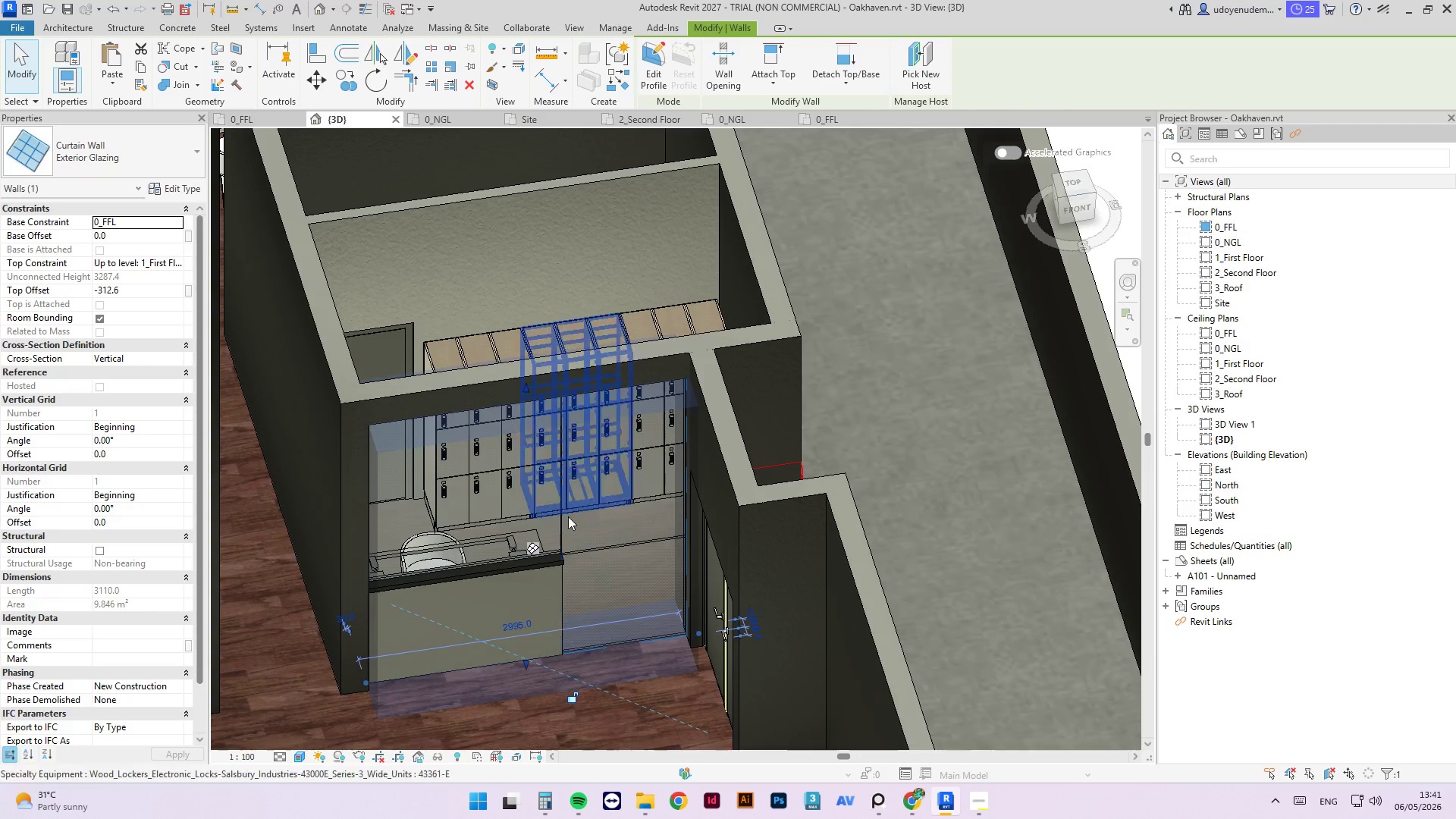 
hold_key(key=ShiftLeft, duration=11.0)
 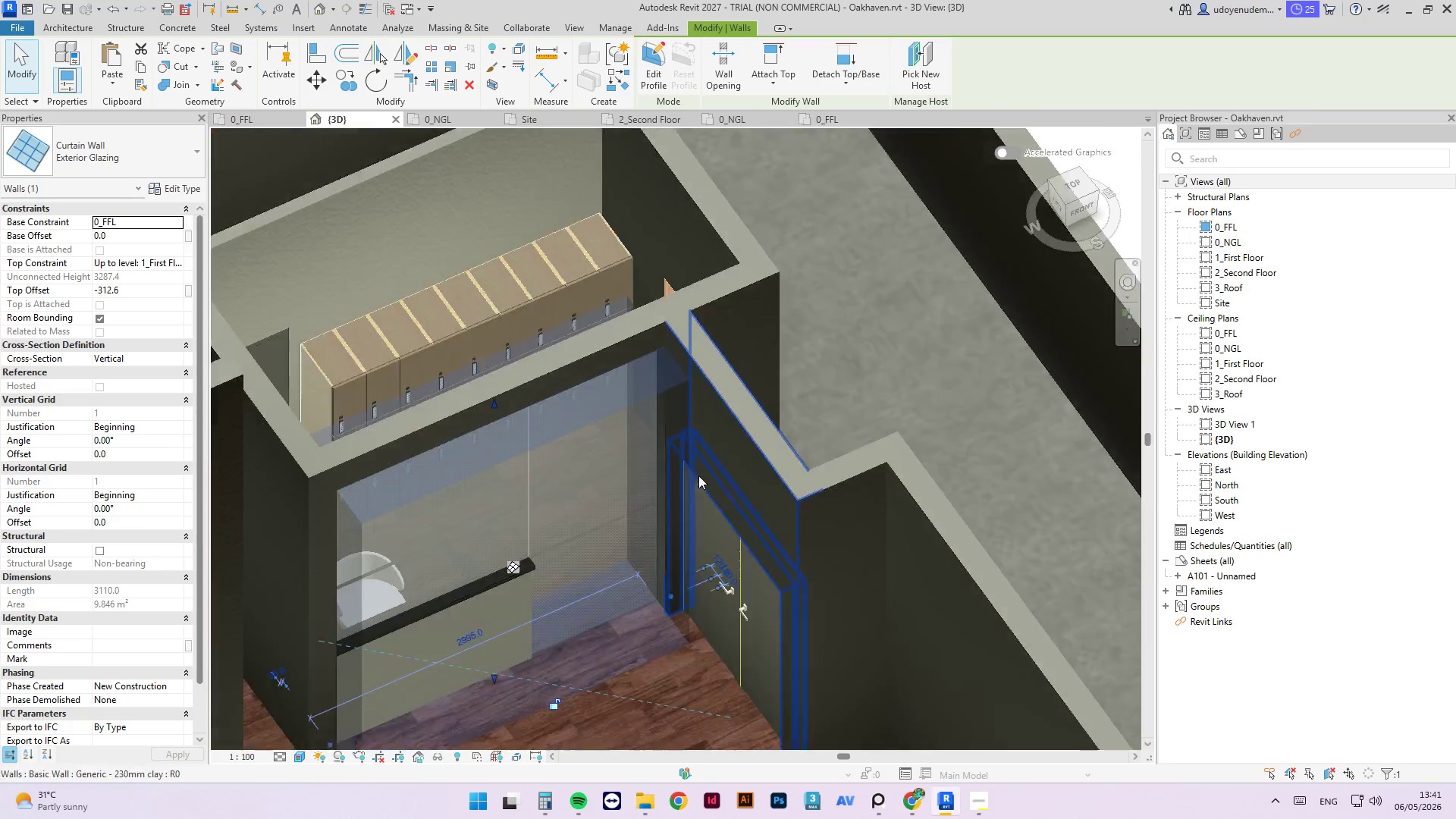 
scroll: coordinate [665, 496], scroll_direction: down, amount: 1.0
 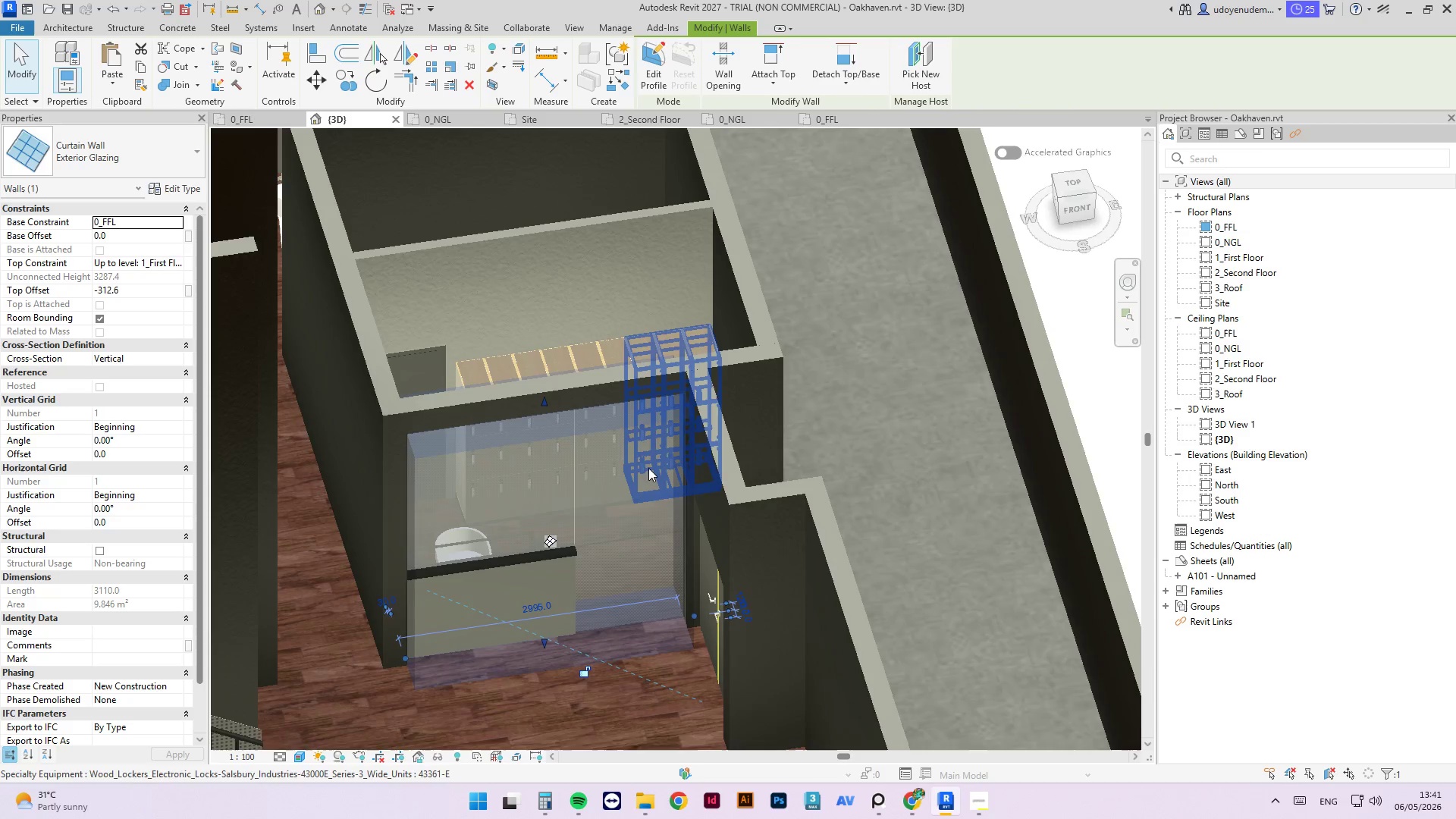 
scroll: coordinate [698, 478], scroll_direction: up, amount: 4.0
 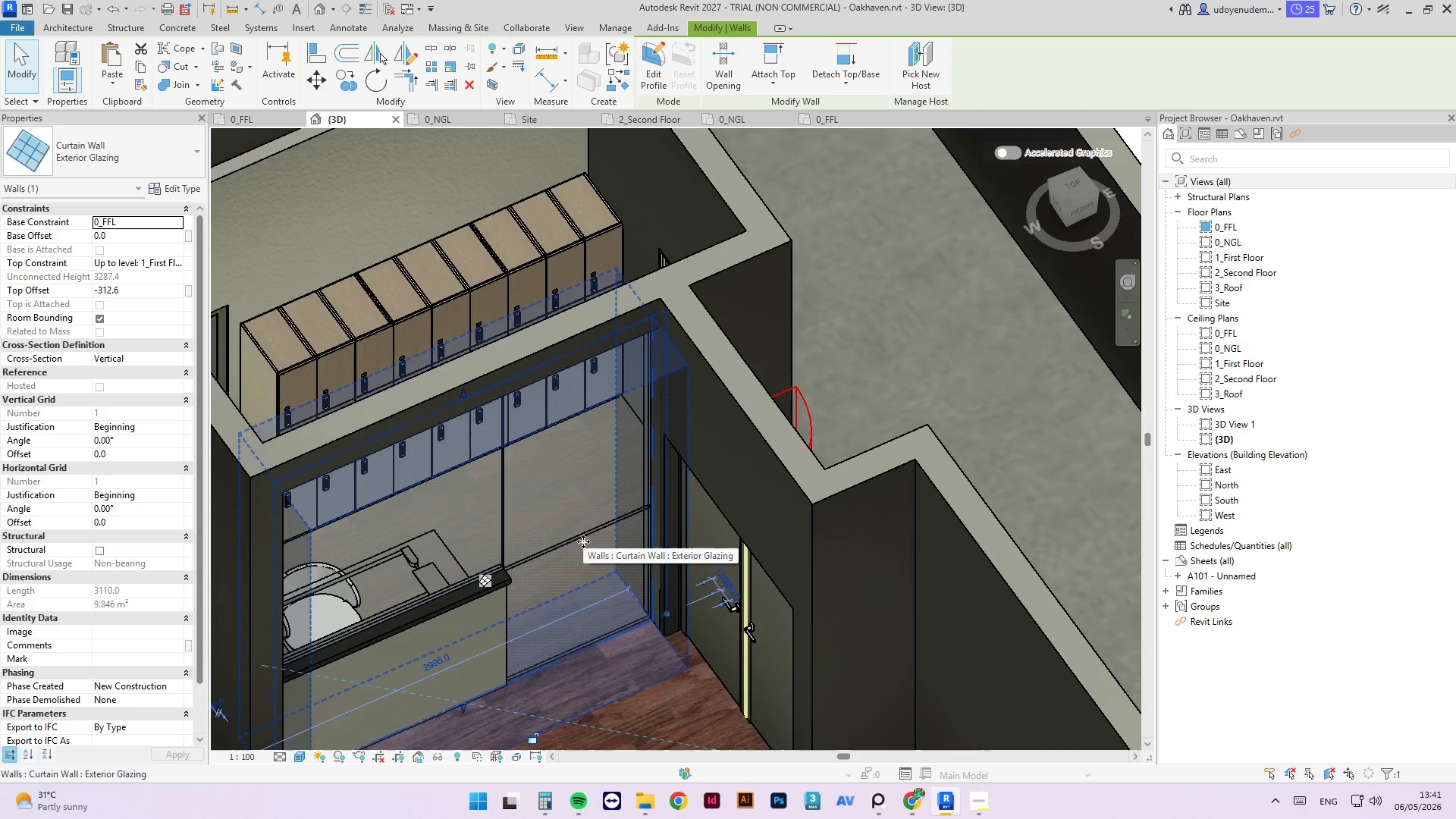 
key(Tab)
 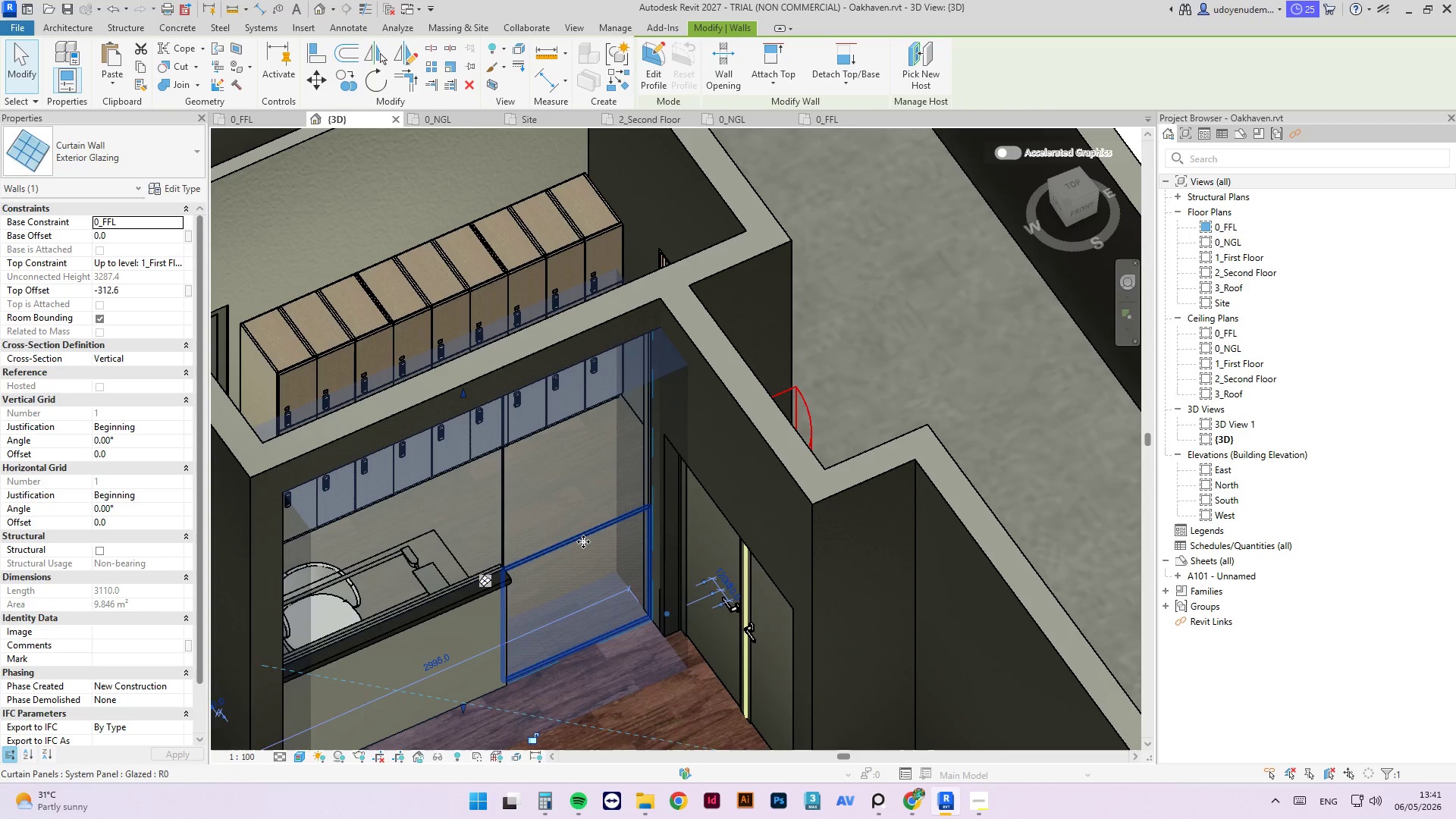 
key(Tab)
 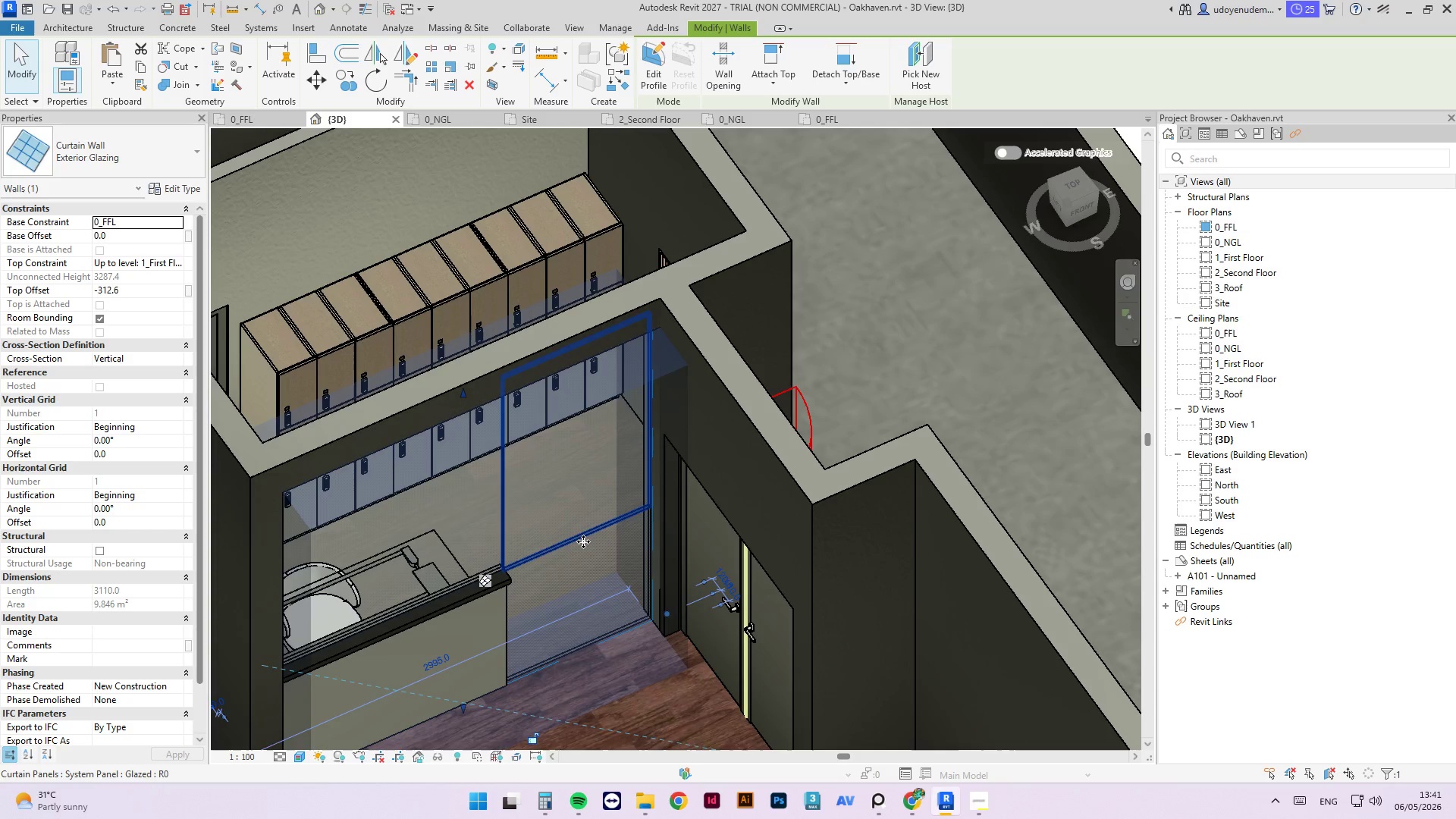 
key(Tab)
 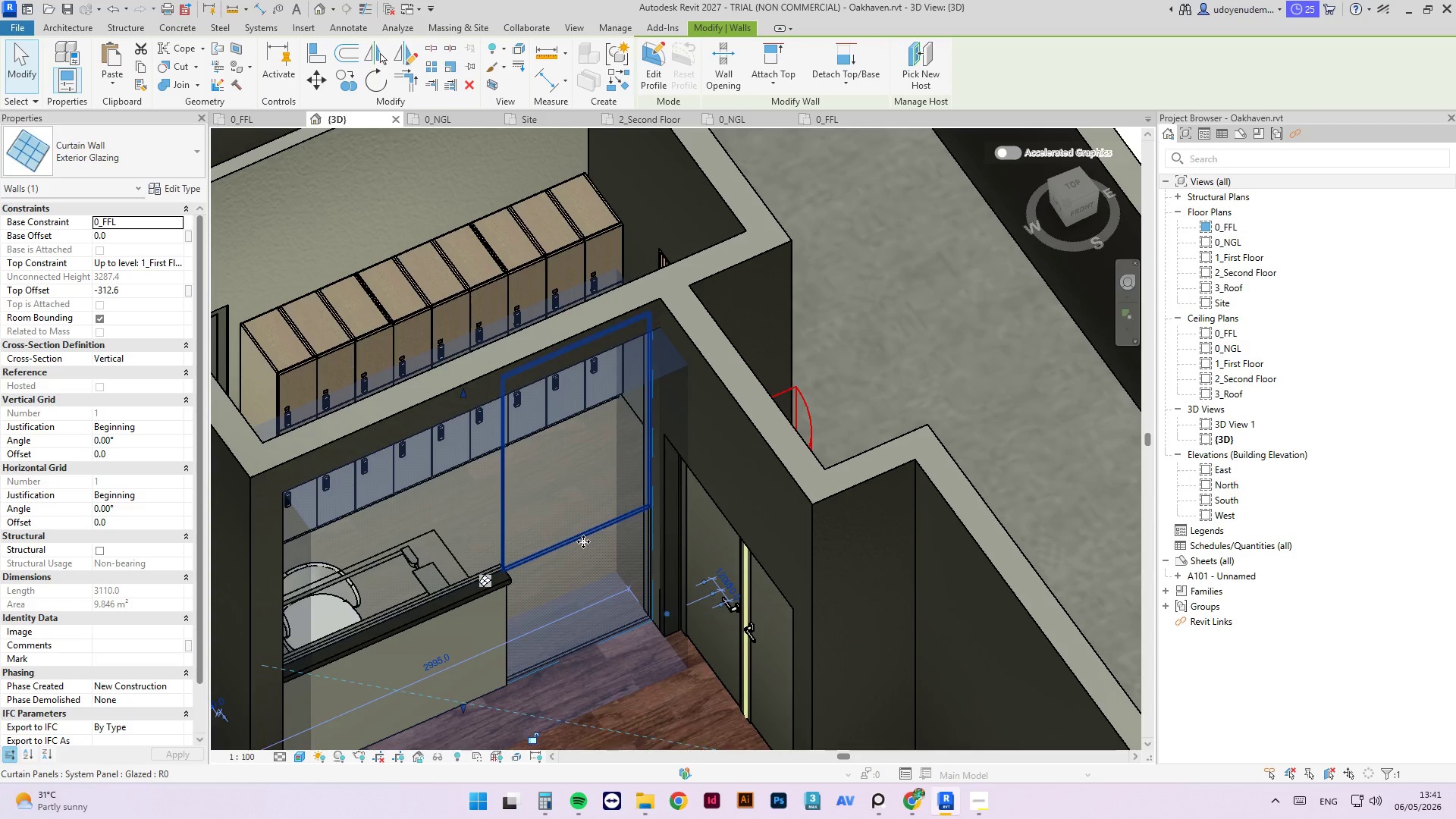 
key(Tab)
 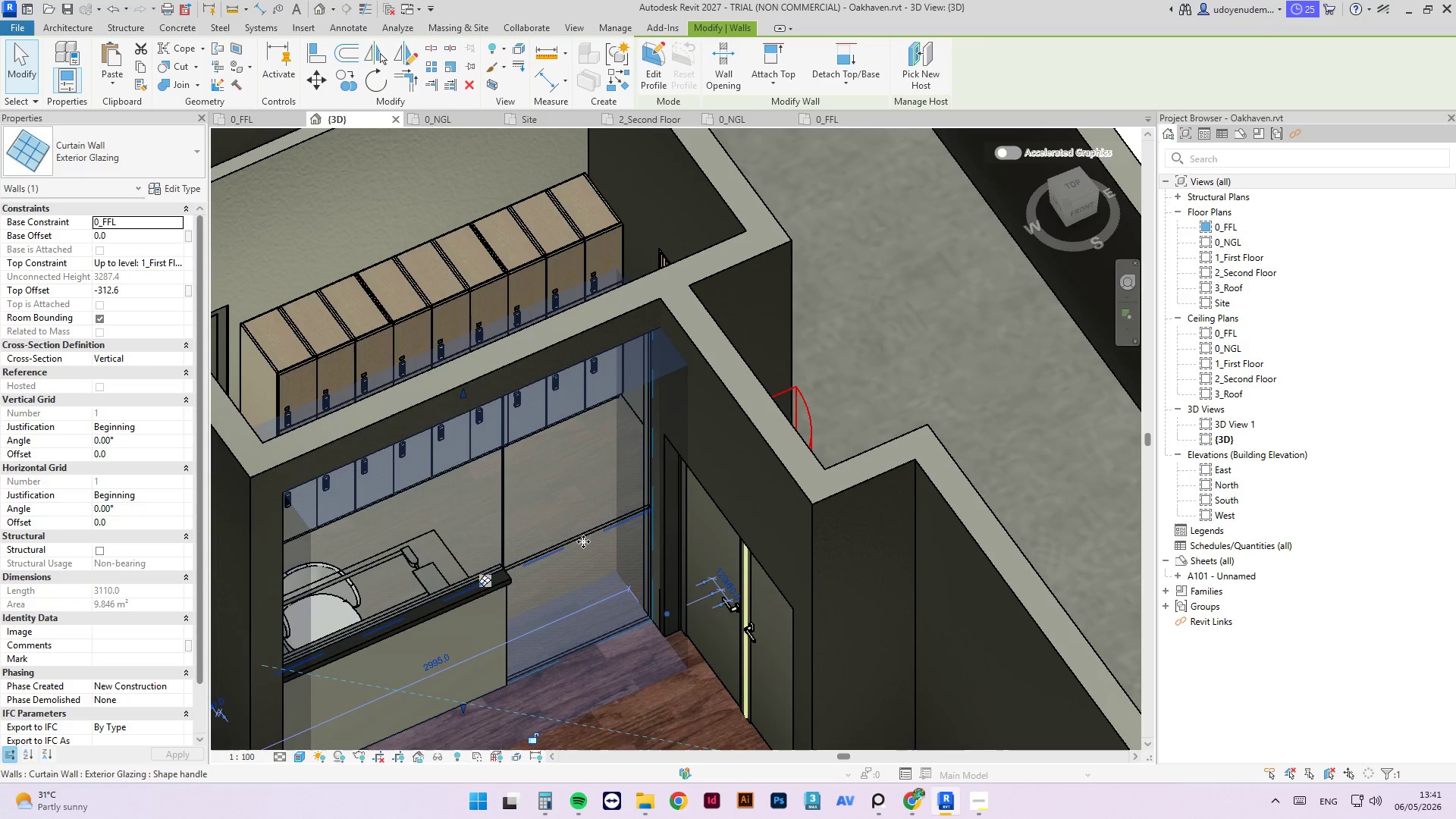 
left_click([583, 541])
 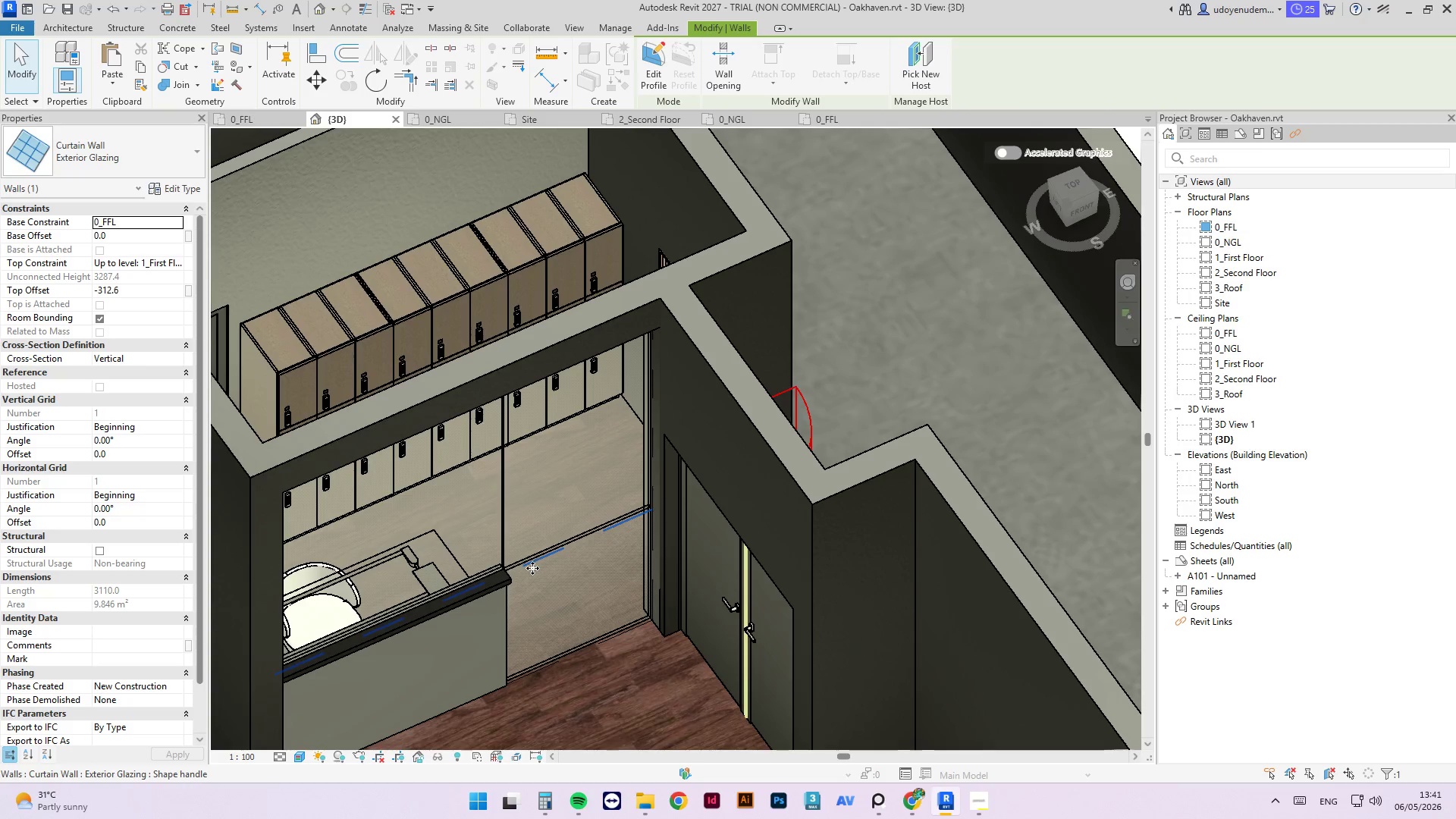 
key(Tab)
 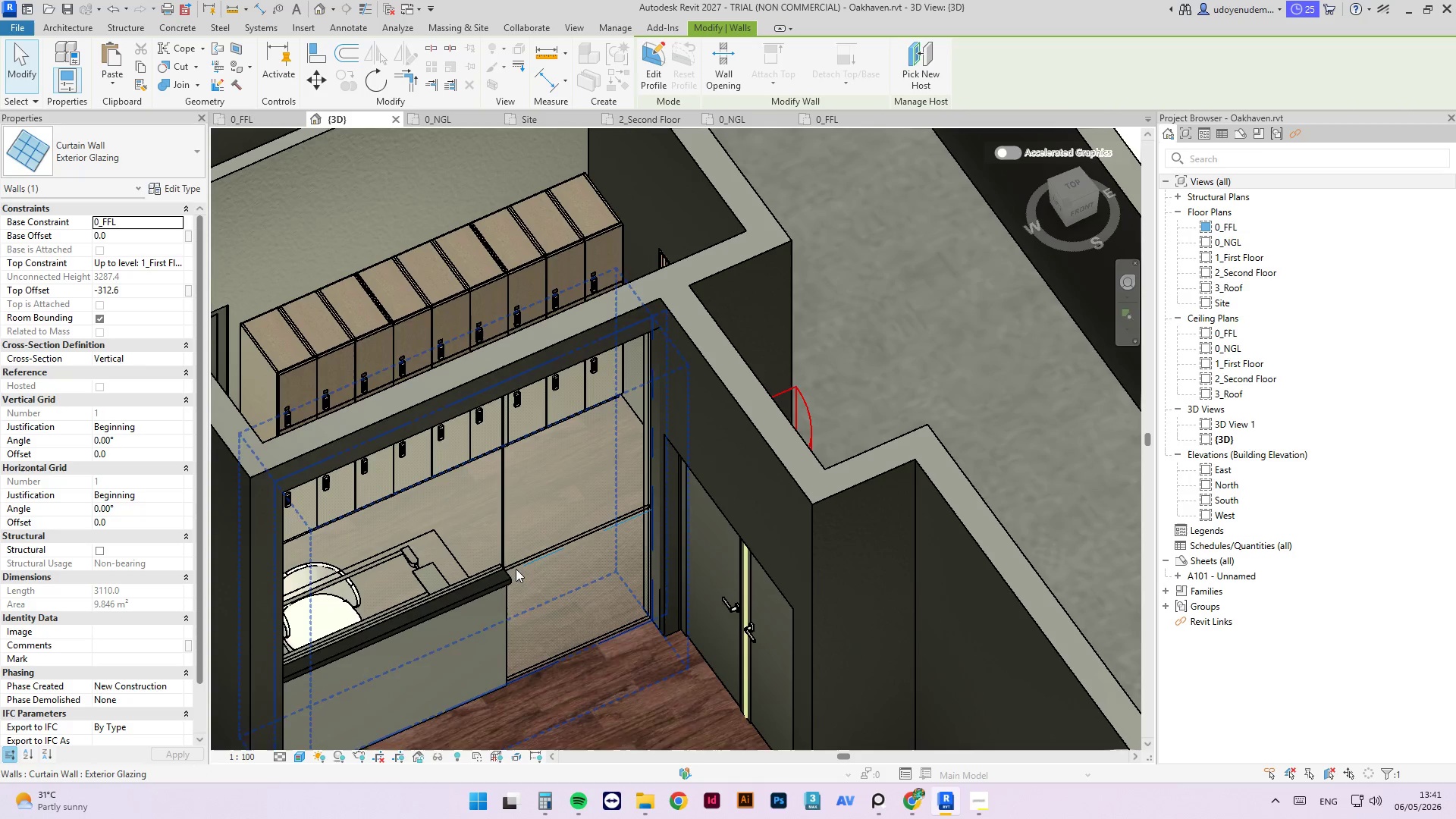 
key(Tab)
 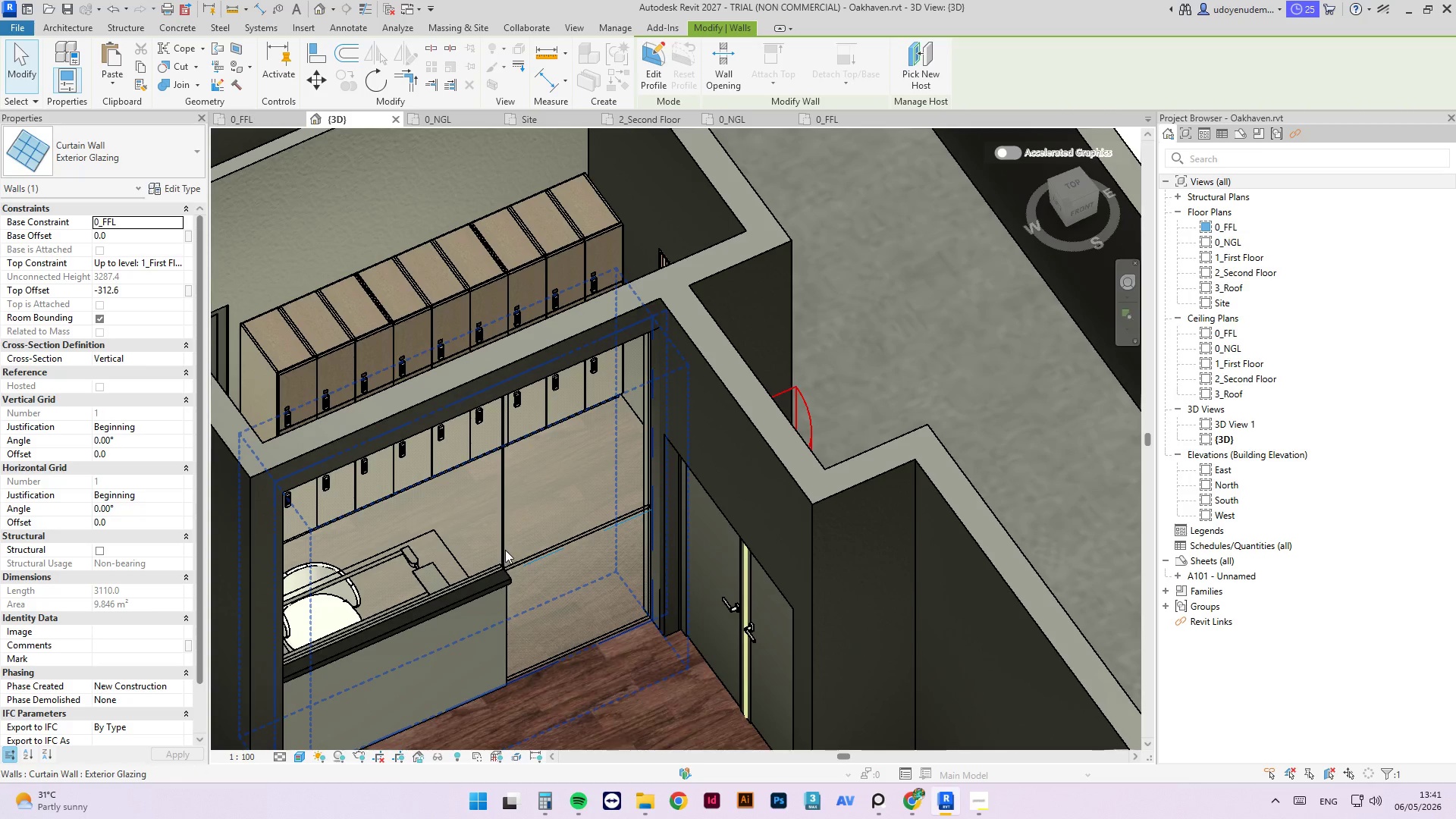 
key(Tab)
 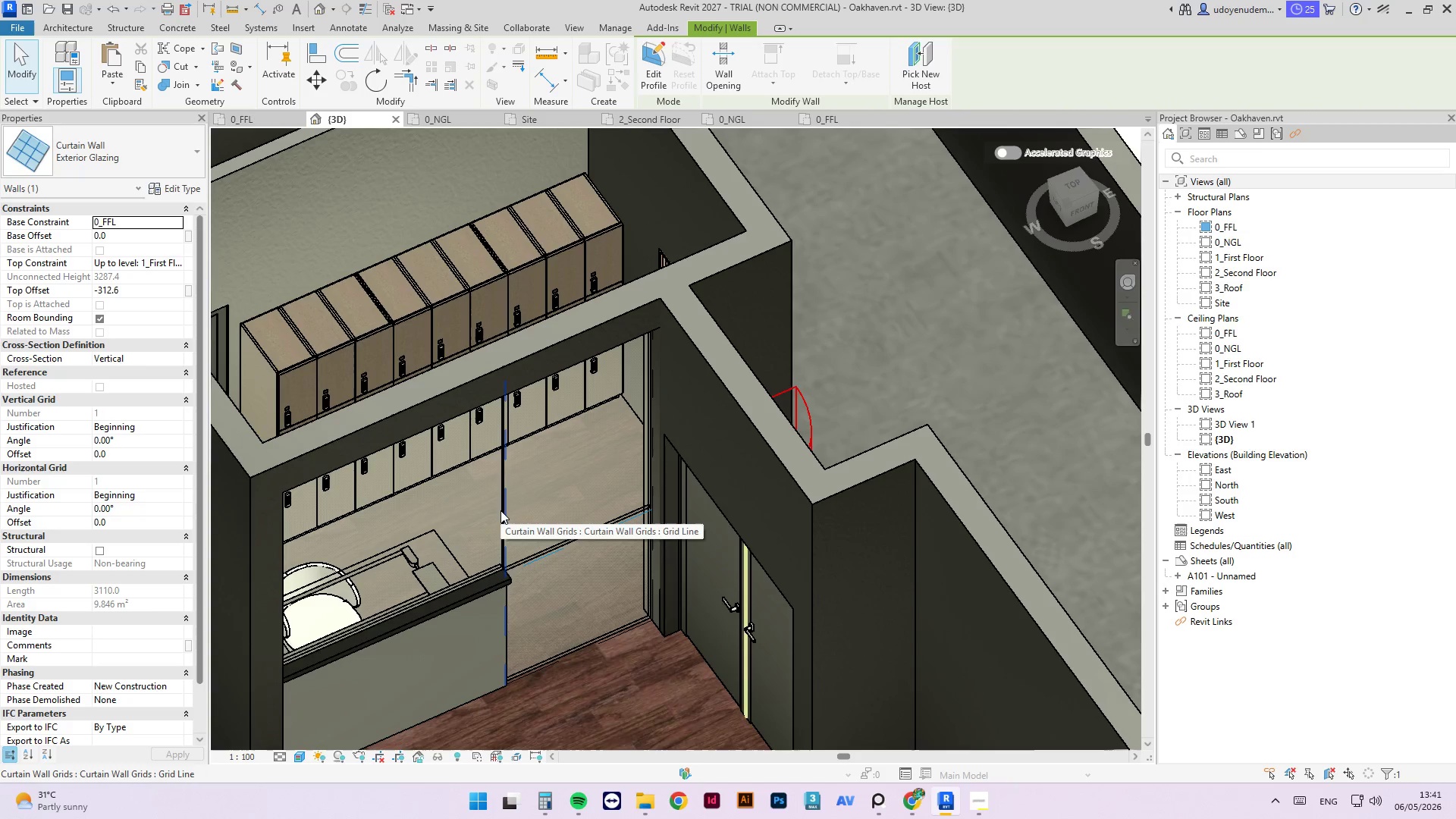 
left_click([500, 510])
 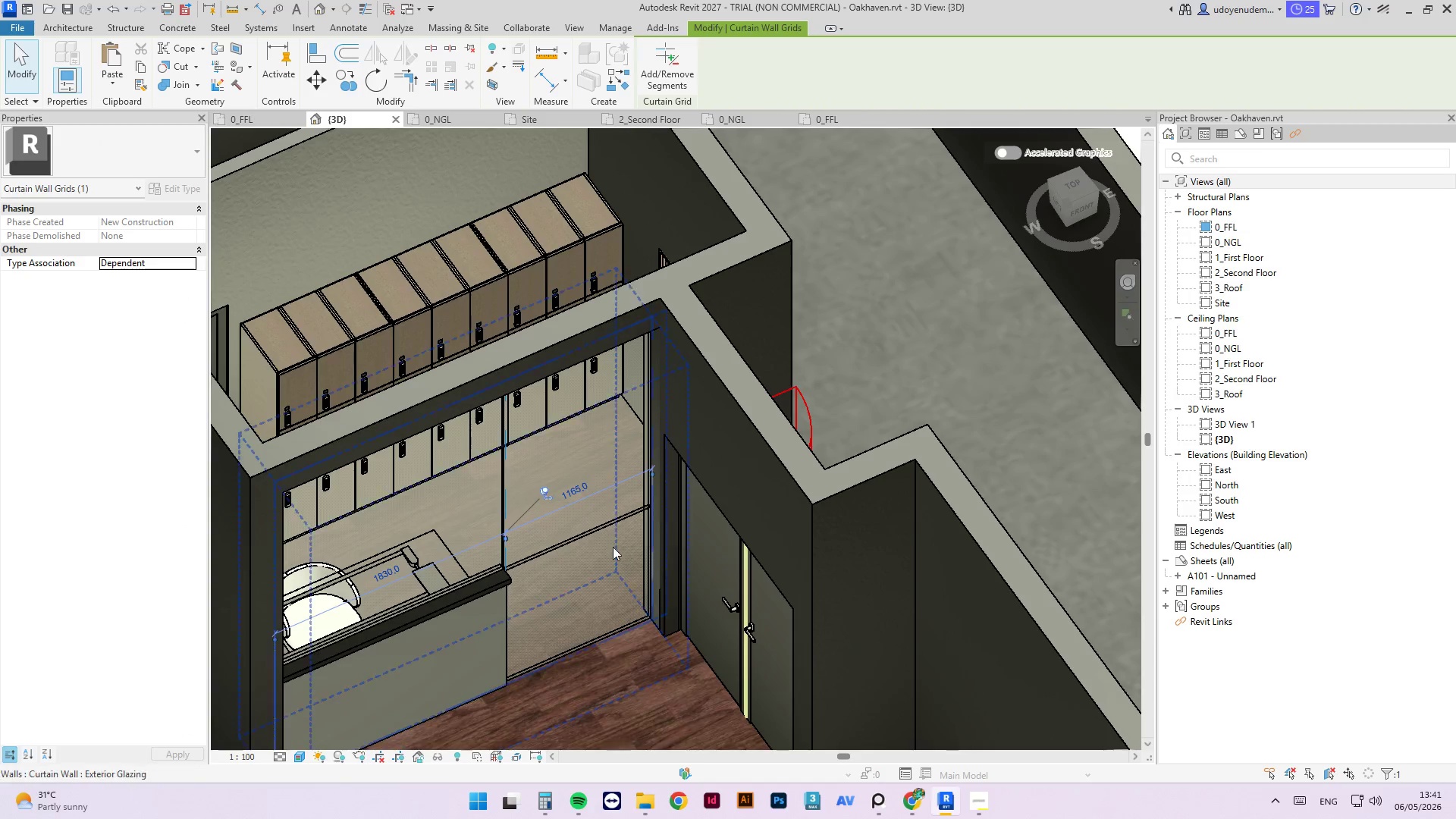 
left_click([546, 494])
 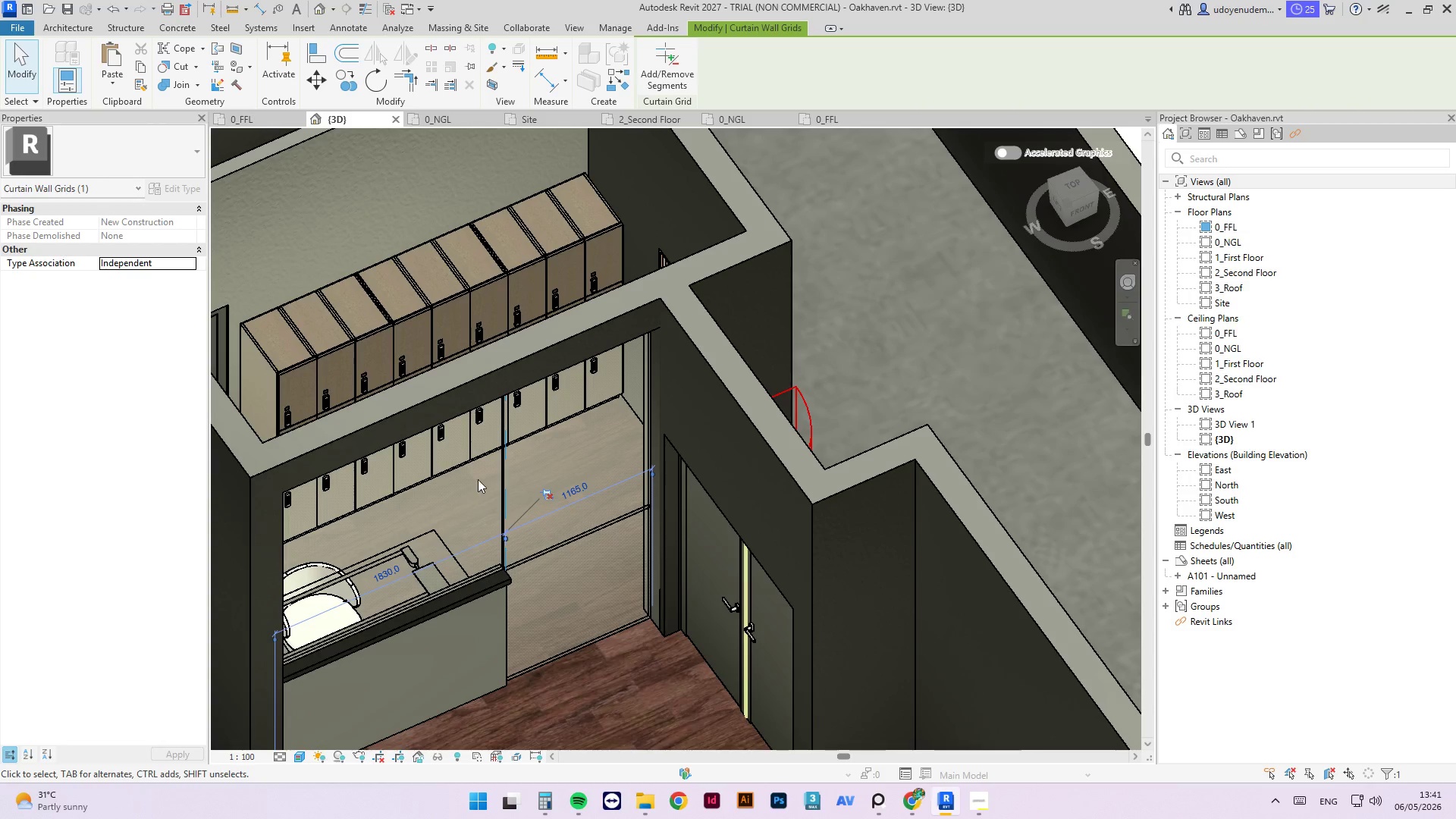 
left_click([500, 465])
 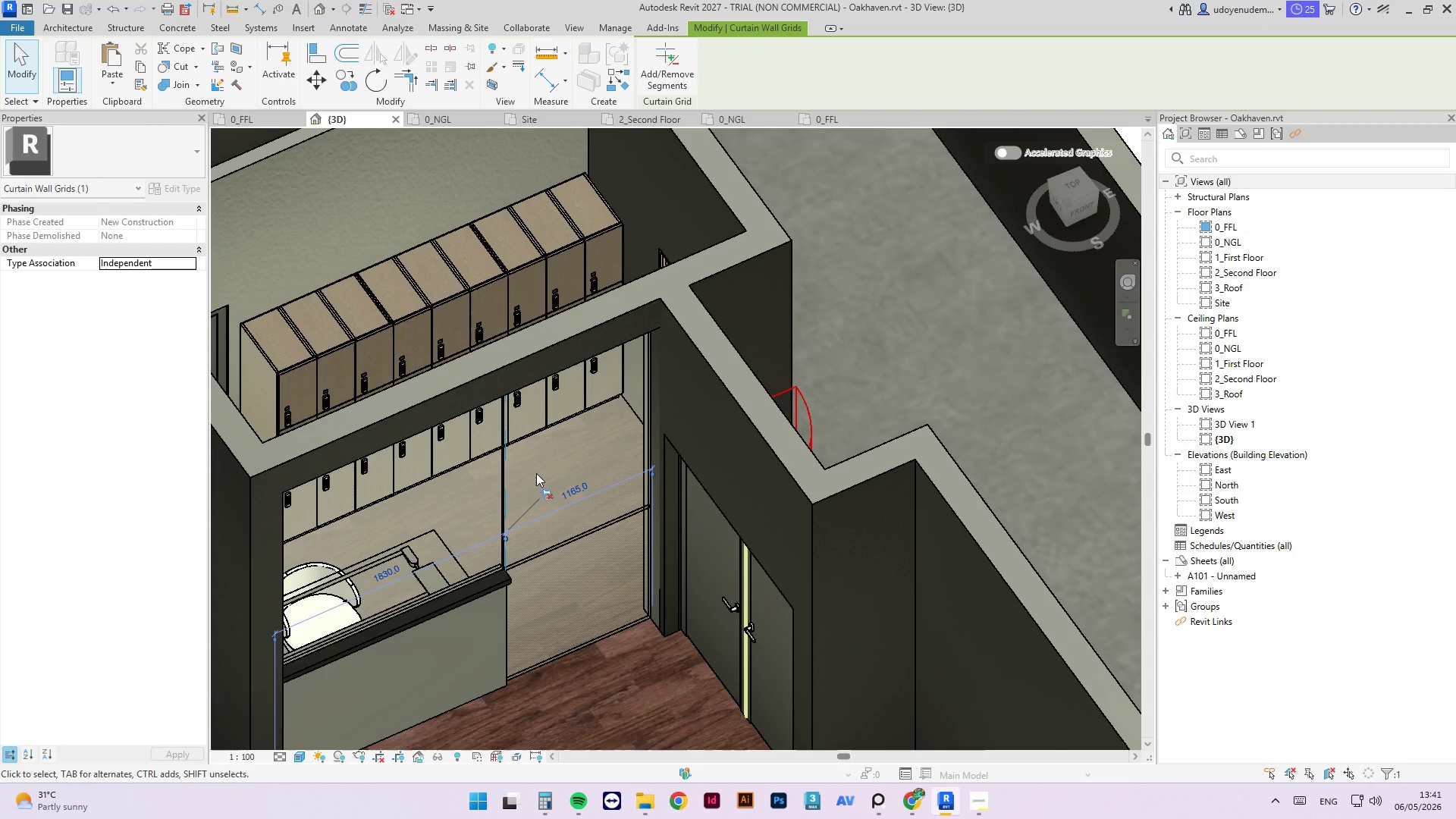 
wait(5.53)
 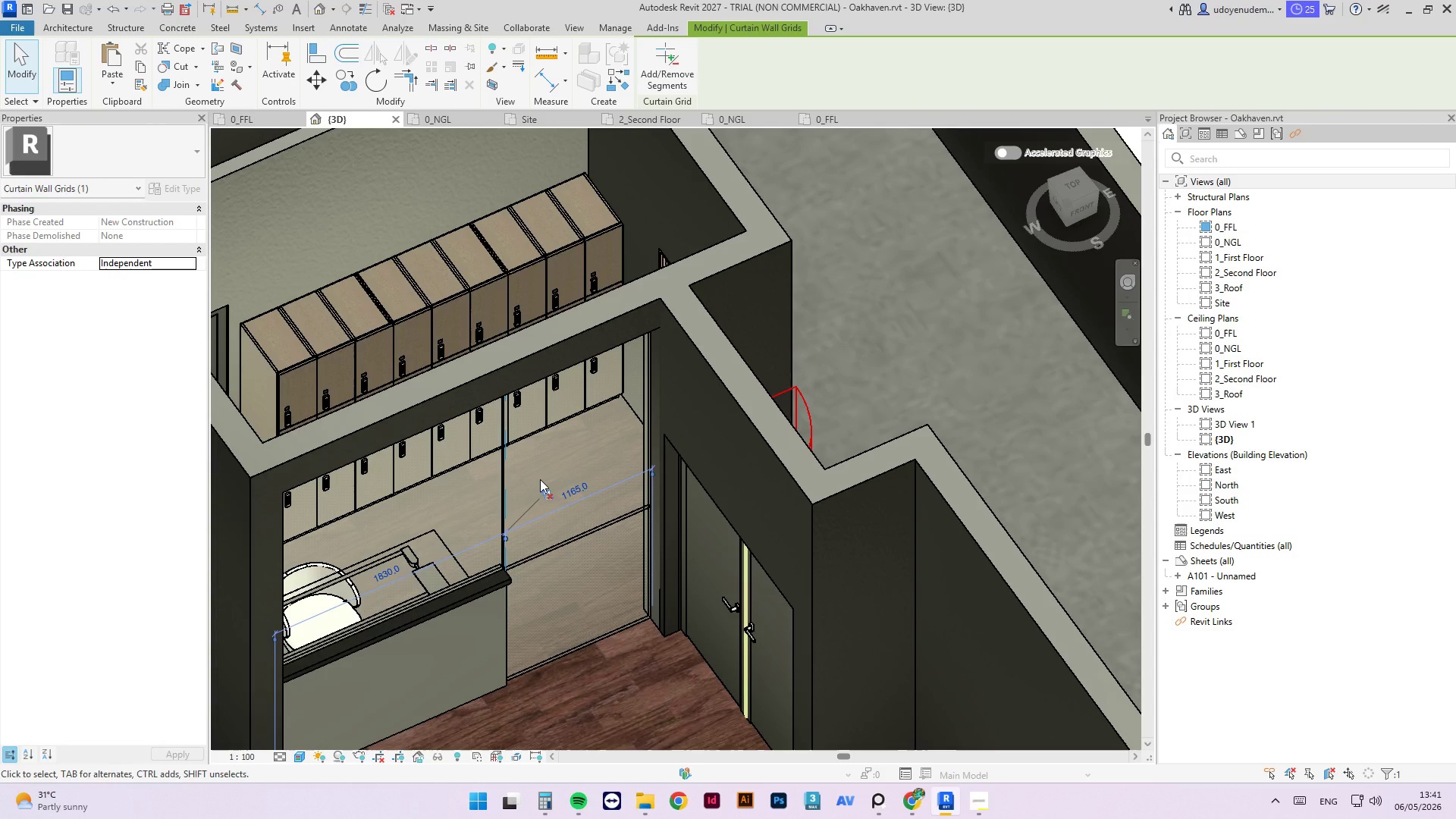 
left_click([90, 27])
 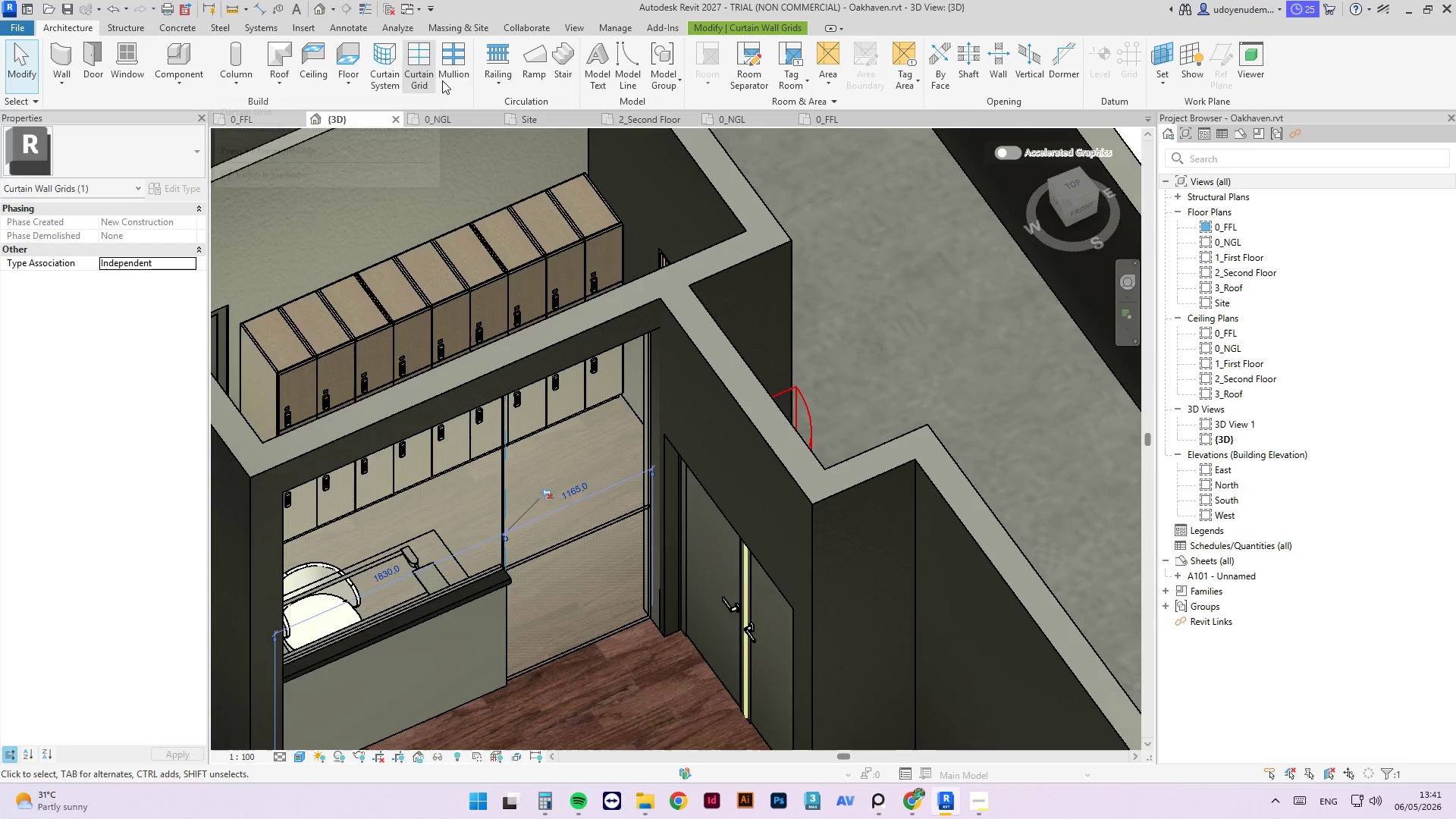 
left_click([451, 59])
 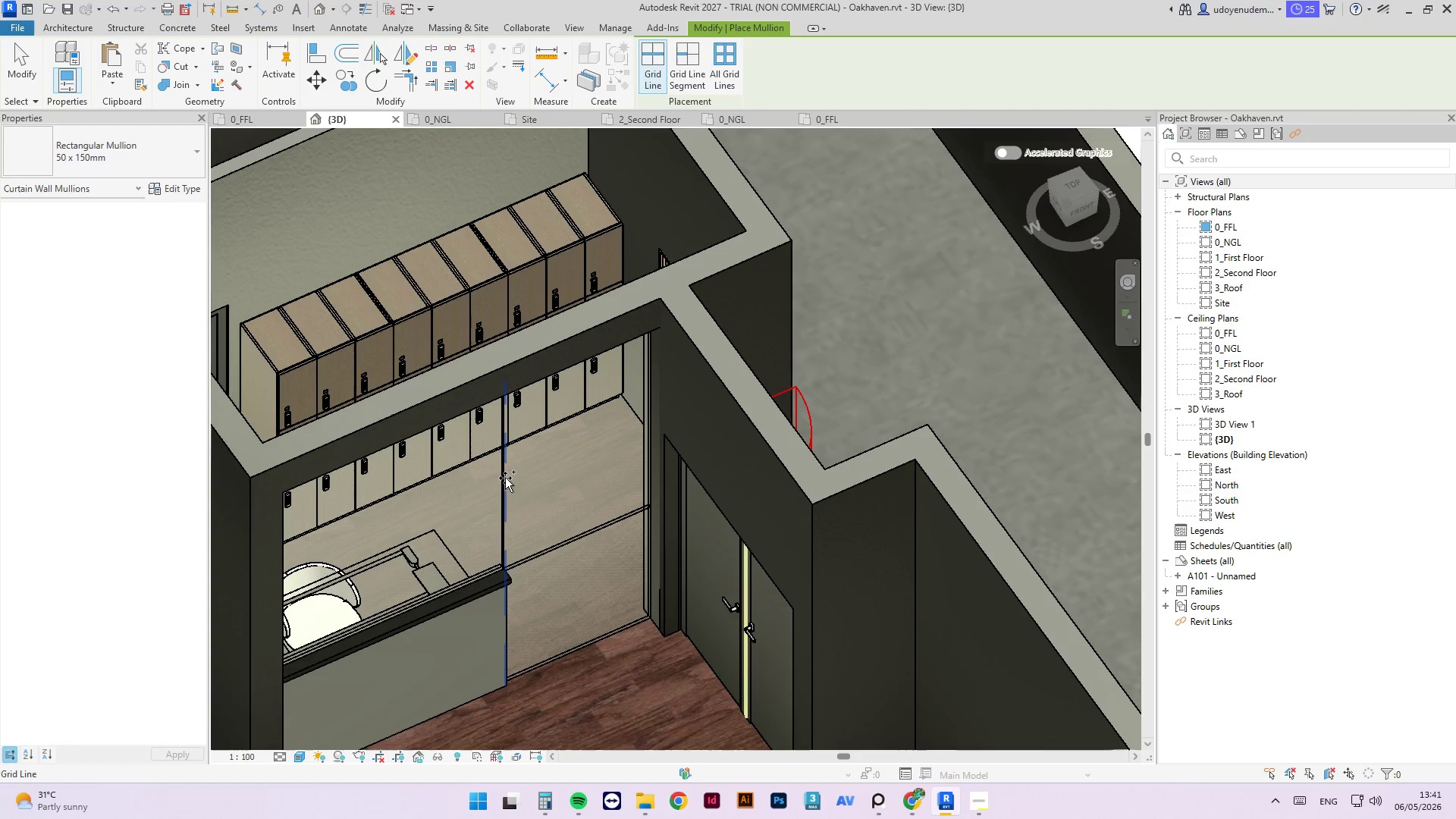 
left_click([503, 475])
 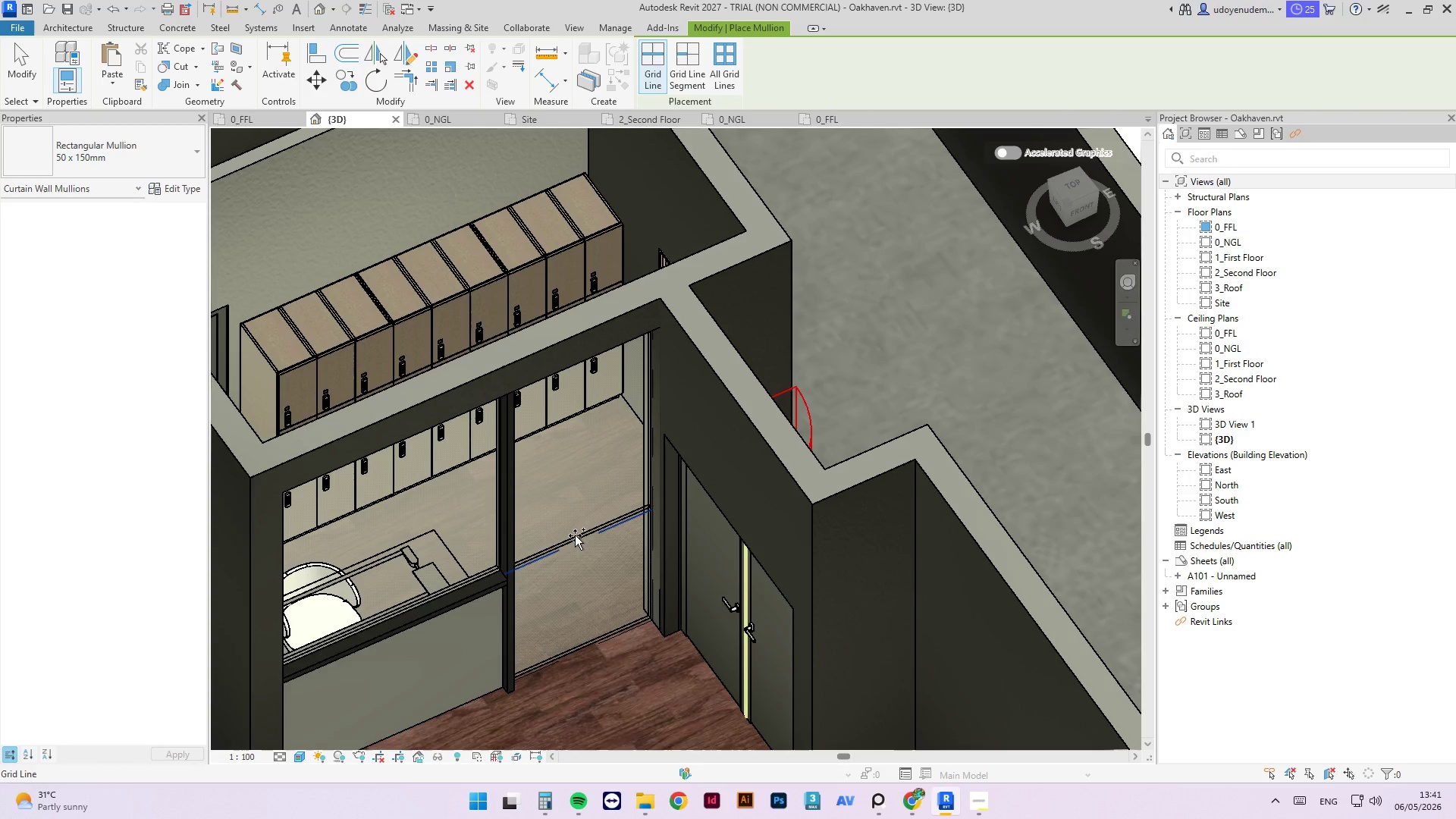 
hold_key(key=AltLeft, duration=0.56)
 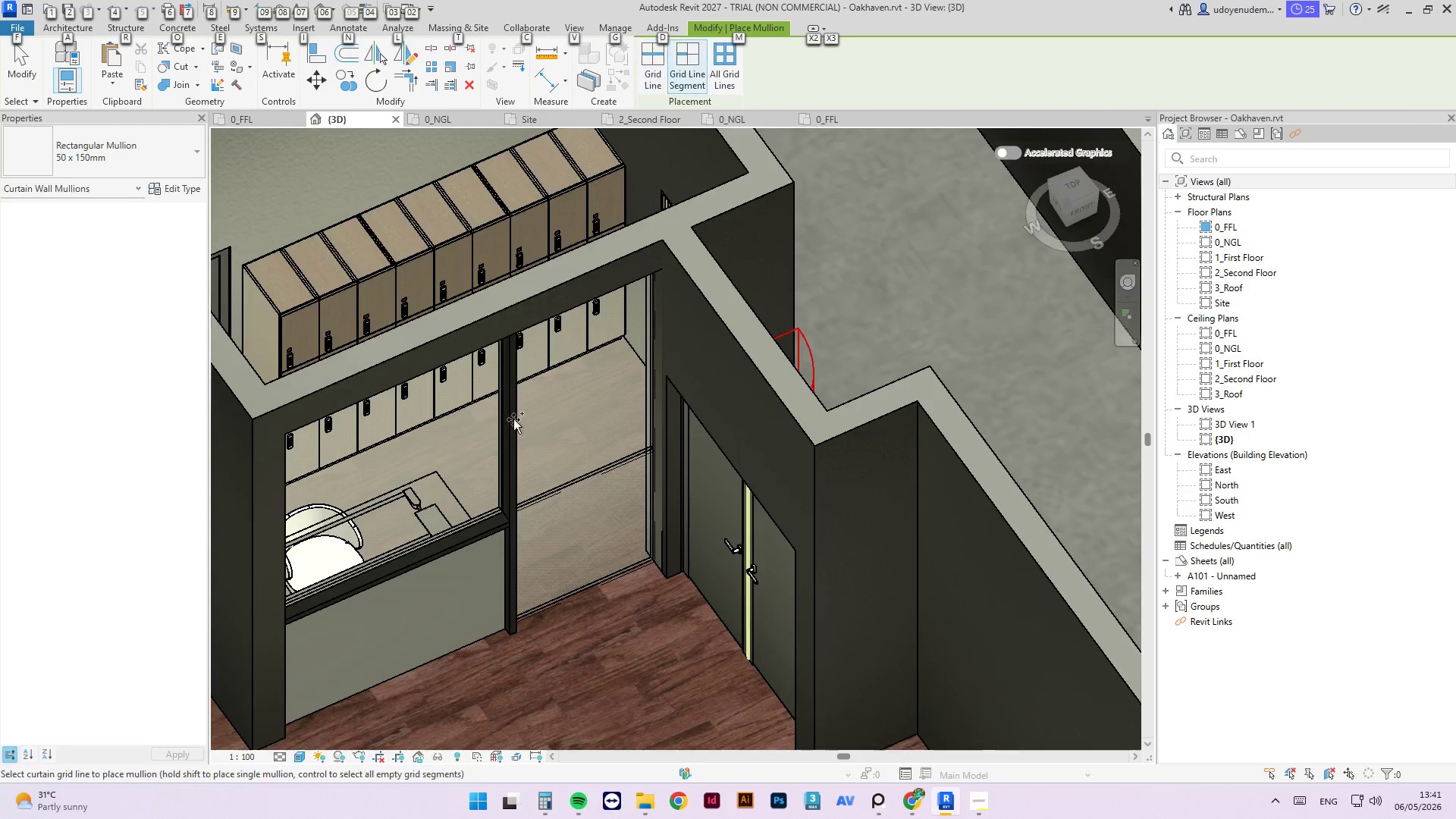 
hold_key(key=ShiftLeft, duration=1.12)
 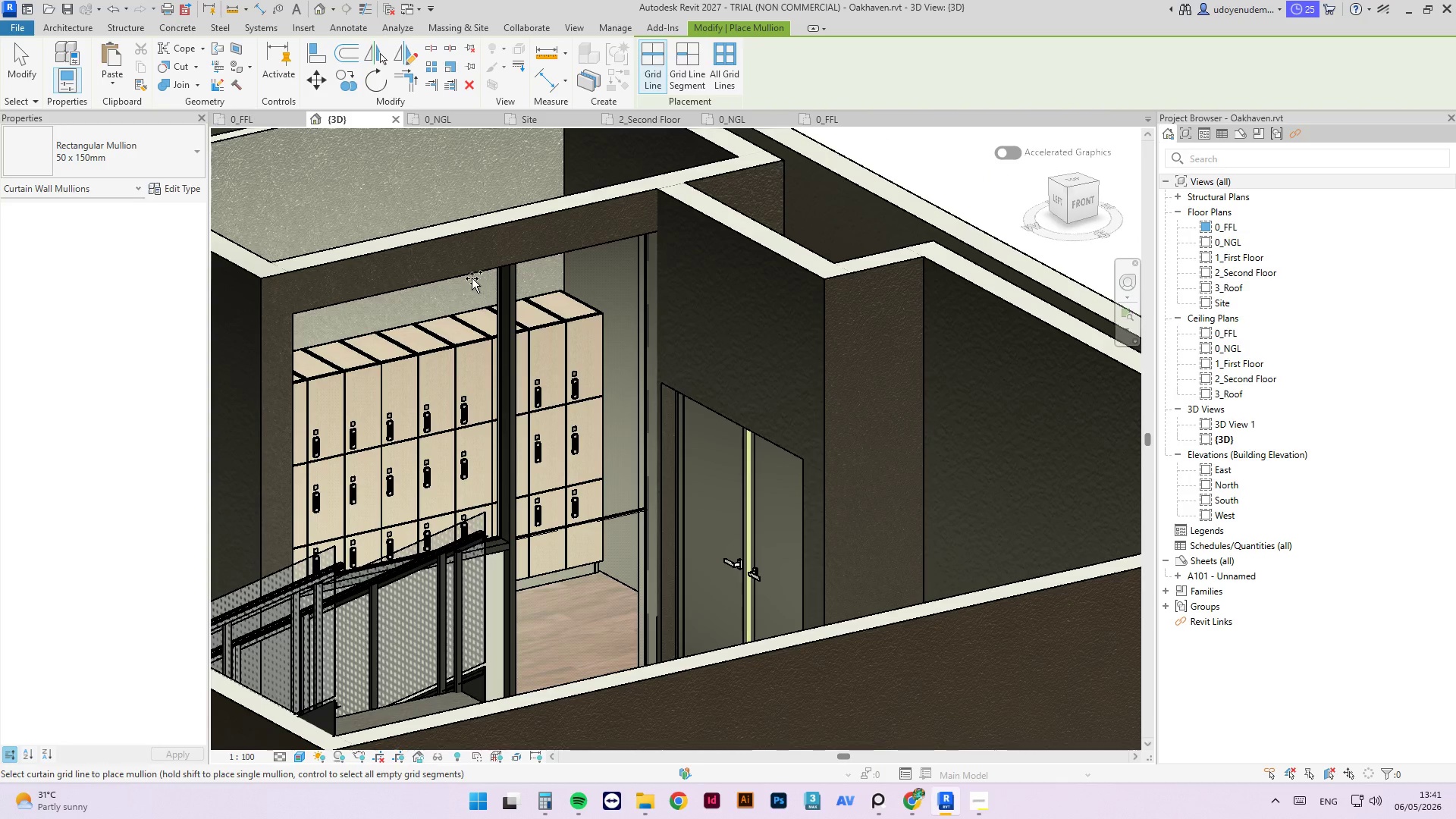 
hold_key(key=ShiftLeft, duration=1.28)
 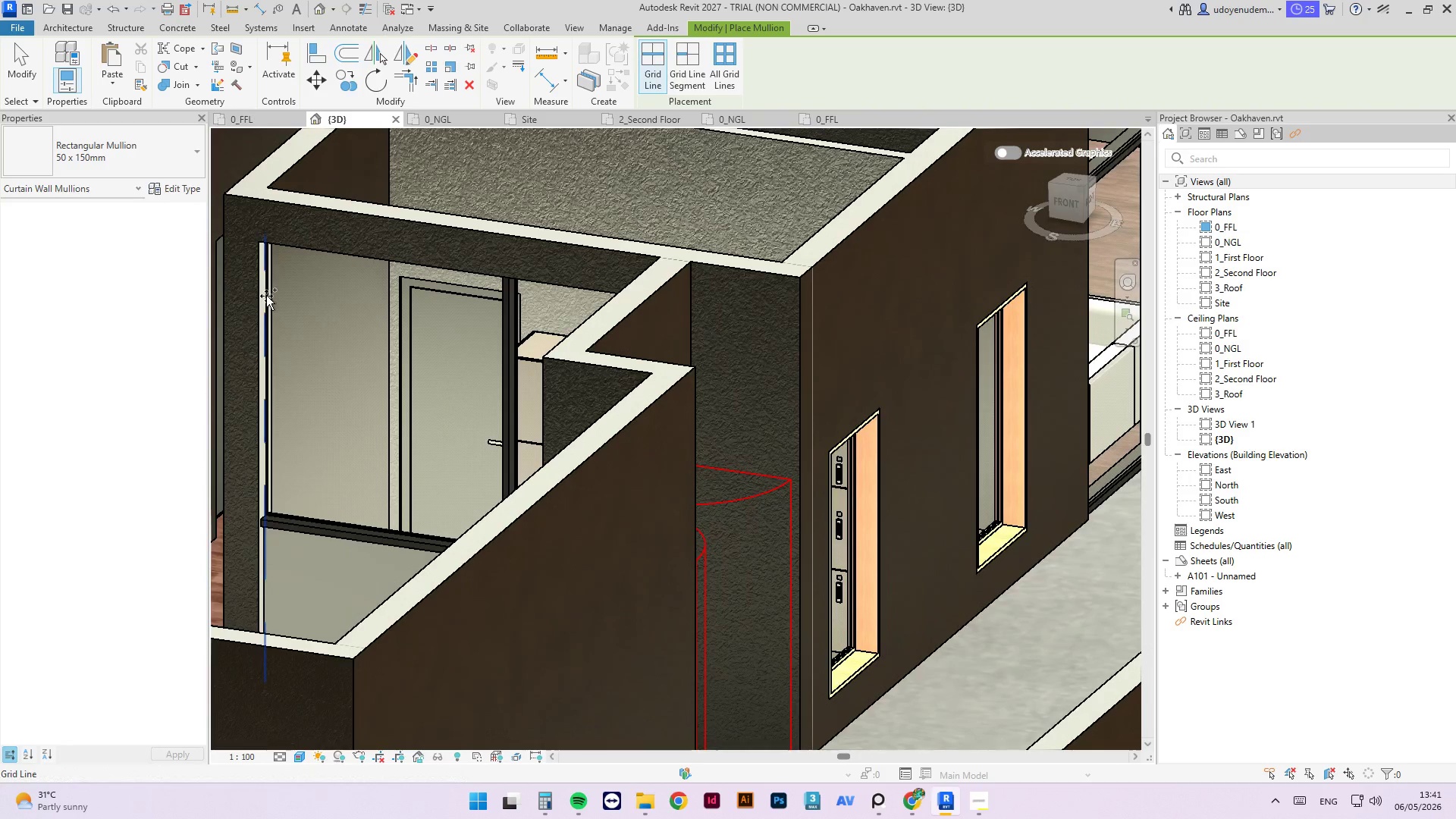 
left_click([266, 296])
 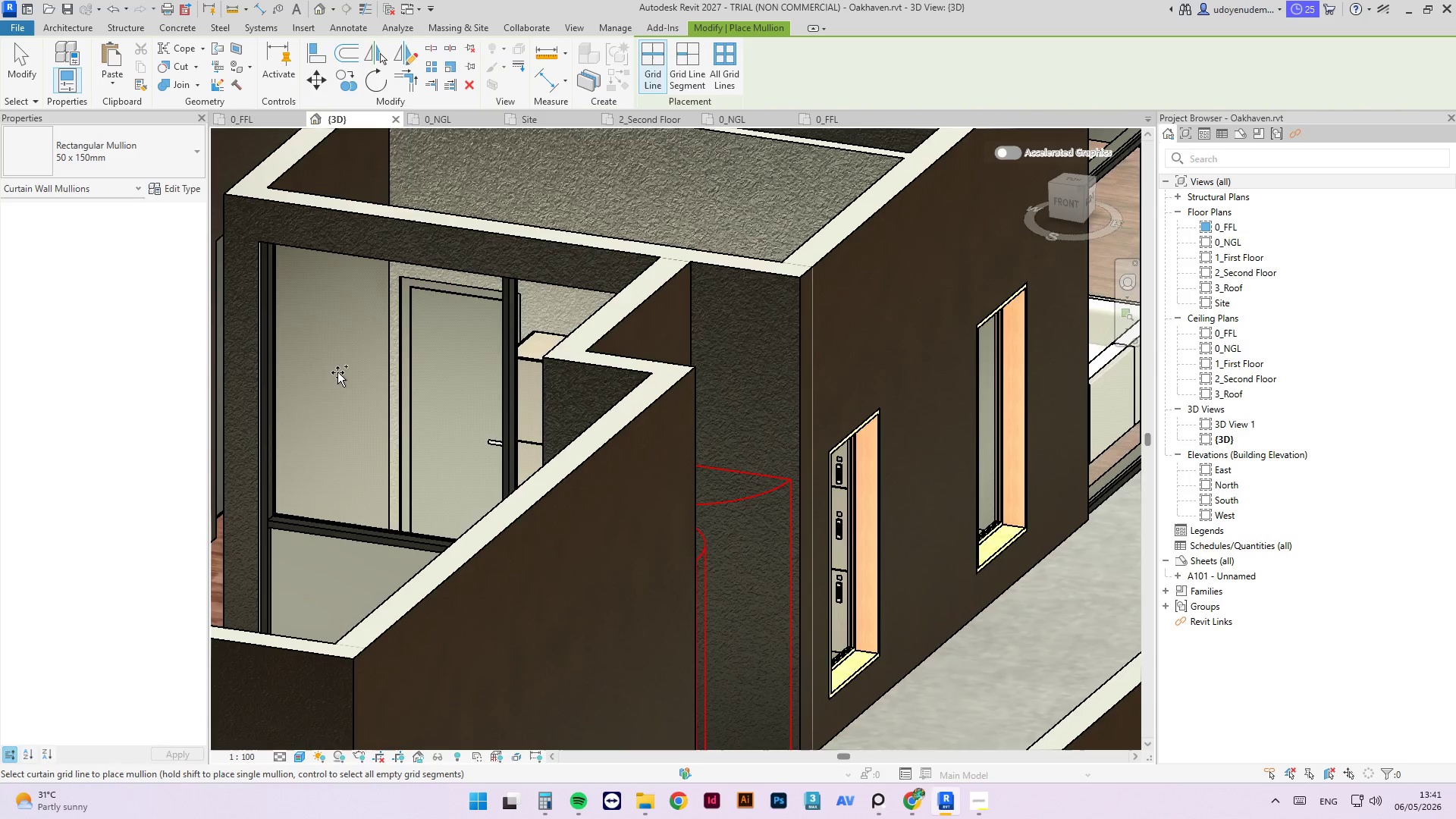 
hold_key(key=ShiftLeft, duration=0.72)
 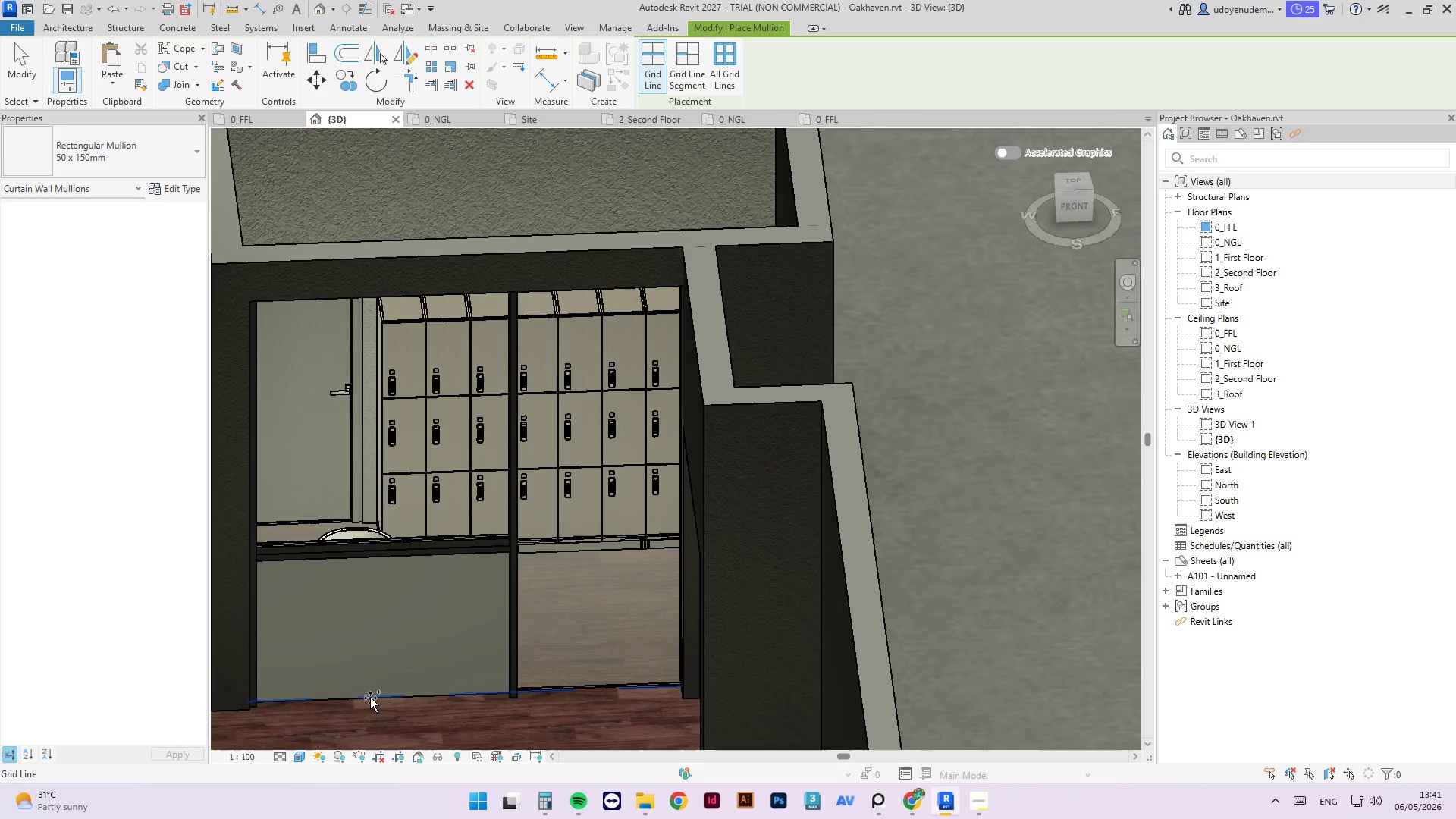 
left_click([370, 698])
 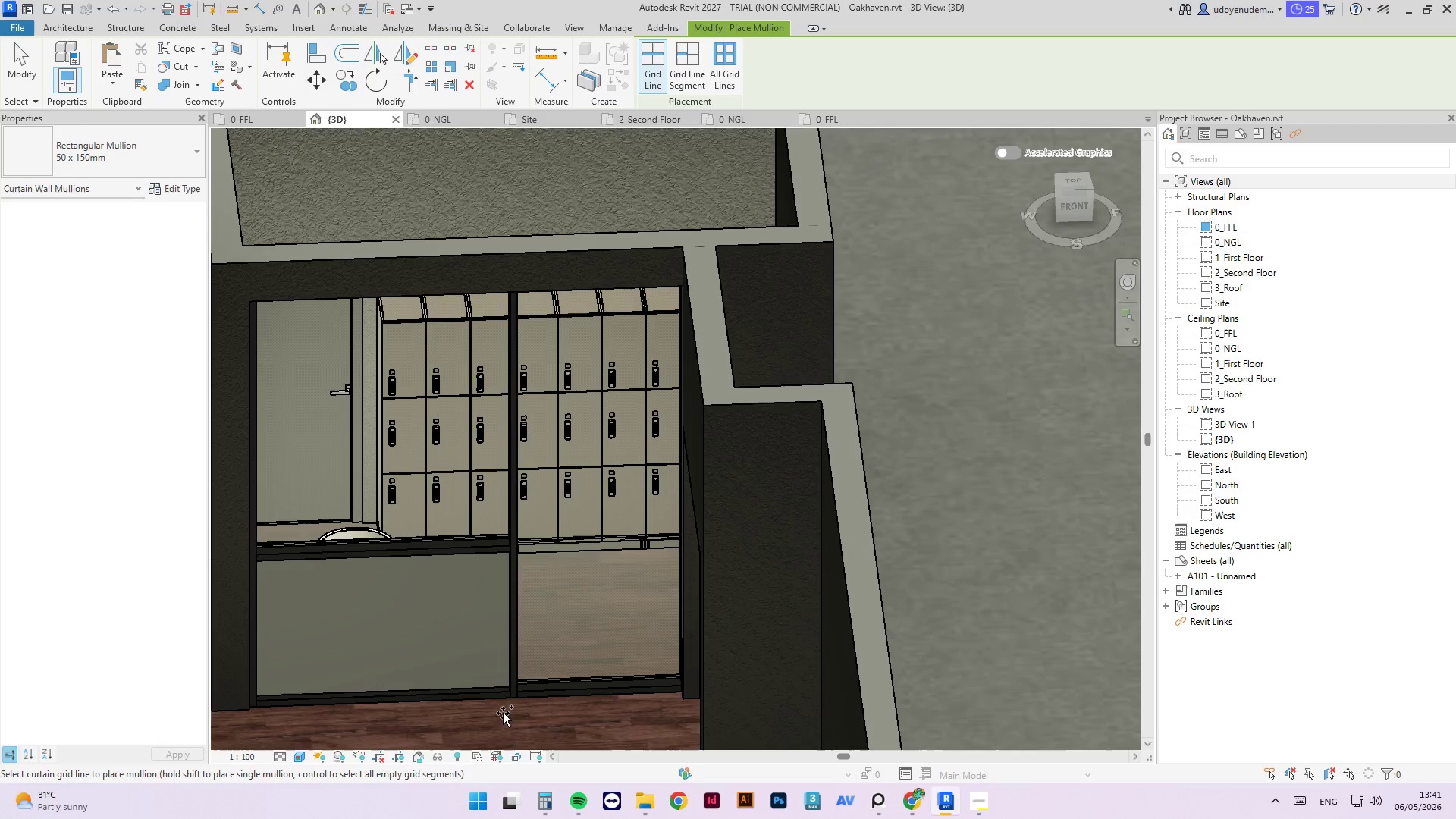 
key(Control+Z)
 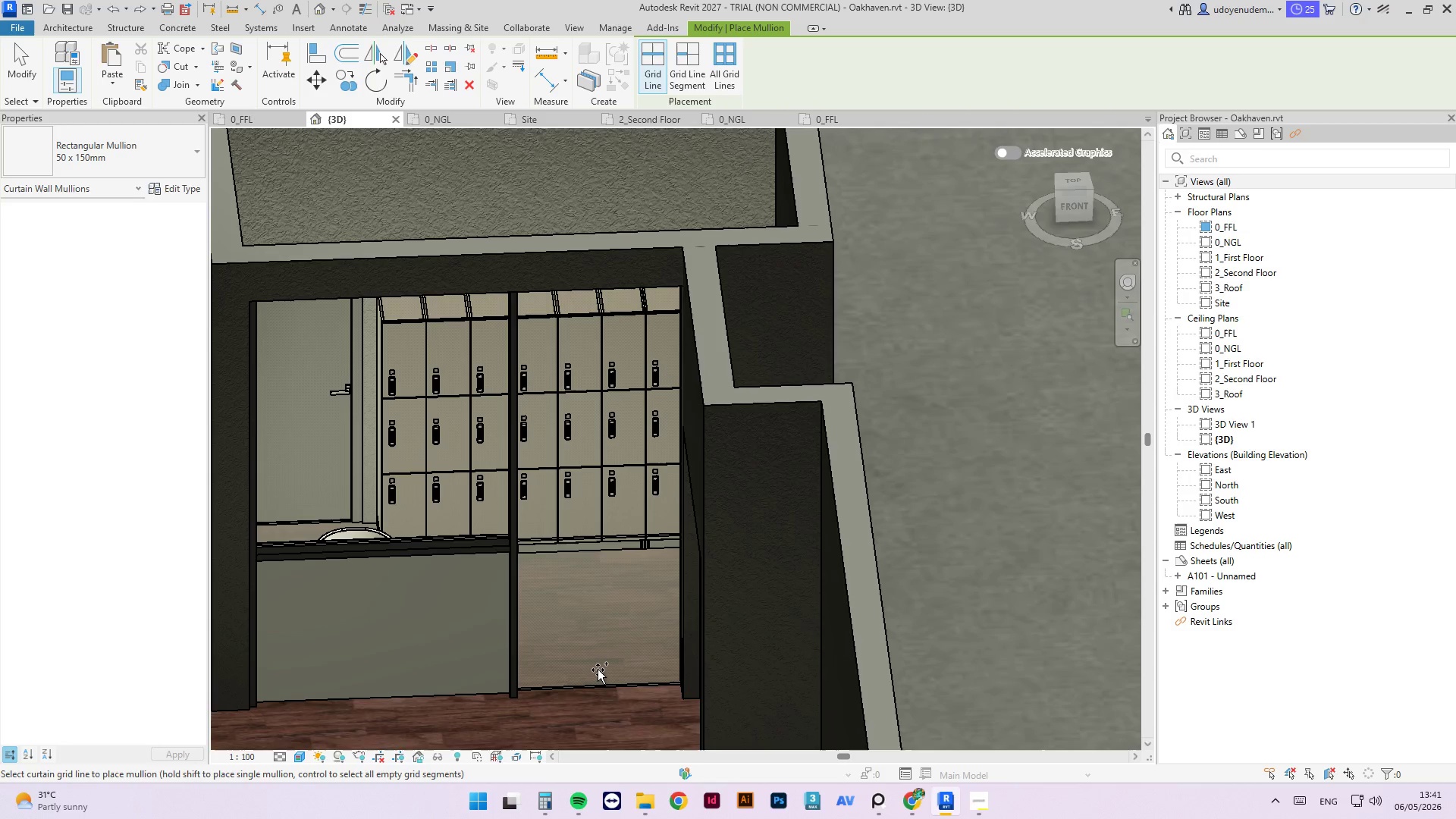 
key(Tab)
 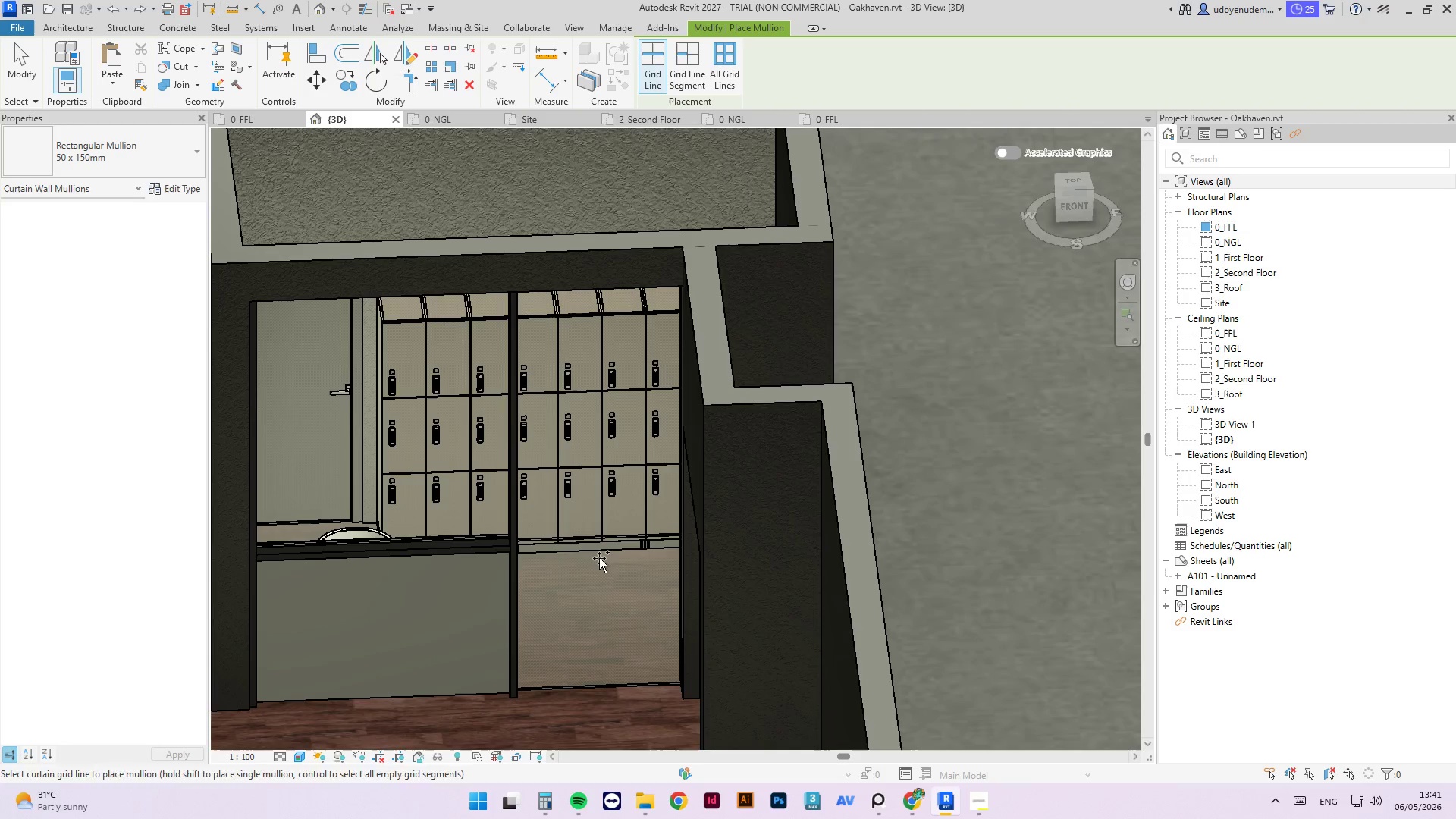 
key(Tab)
 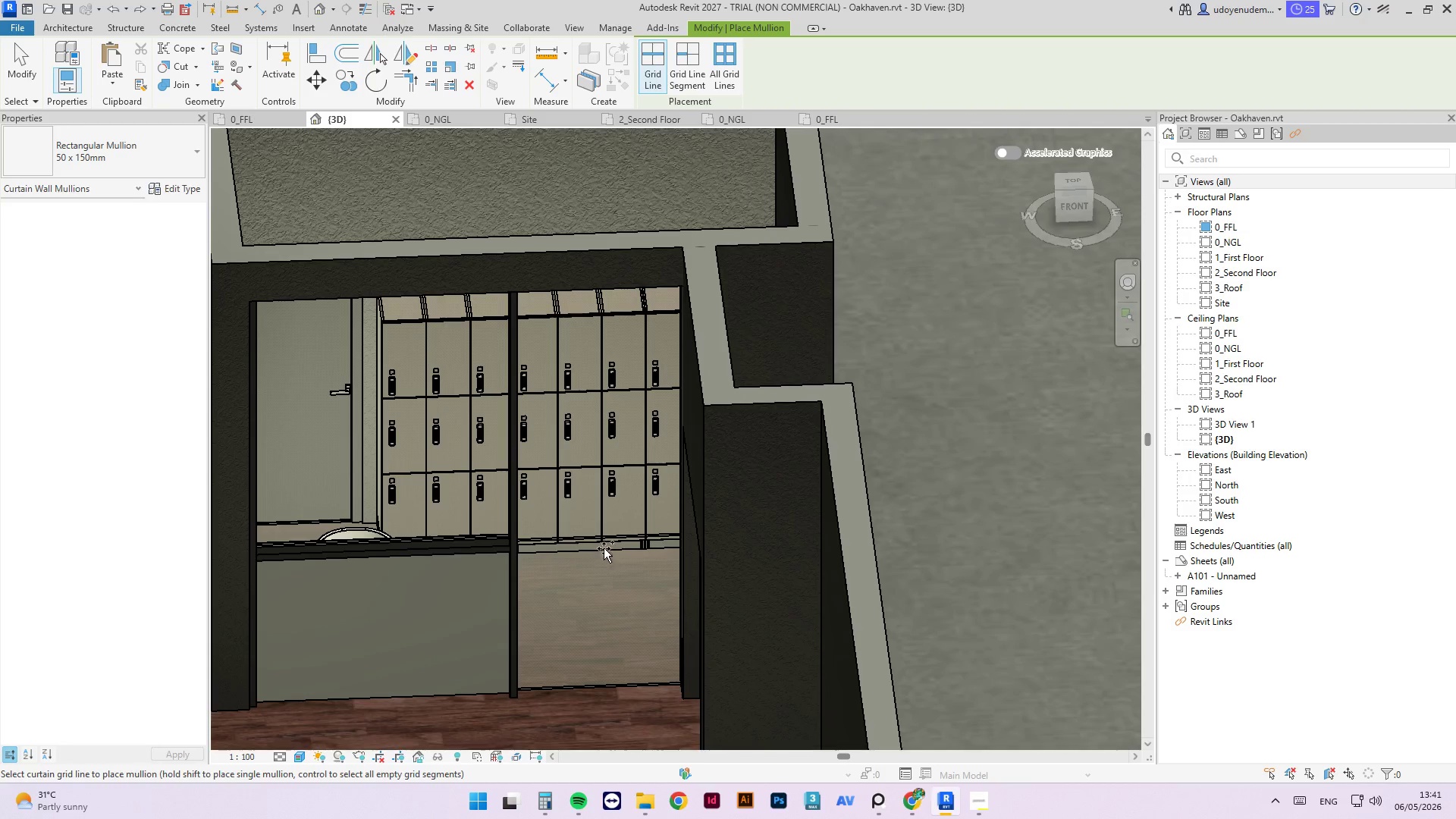 
key(Tab)
 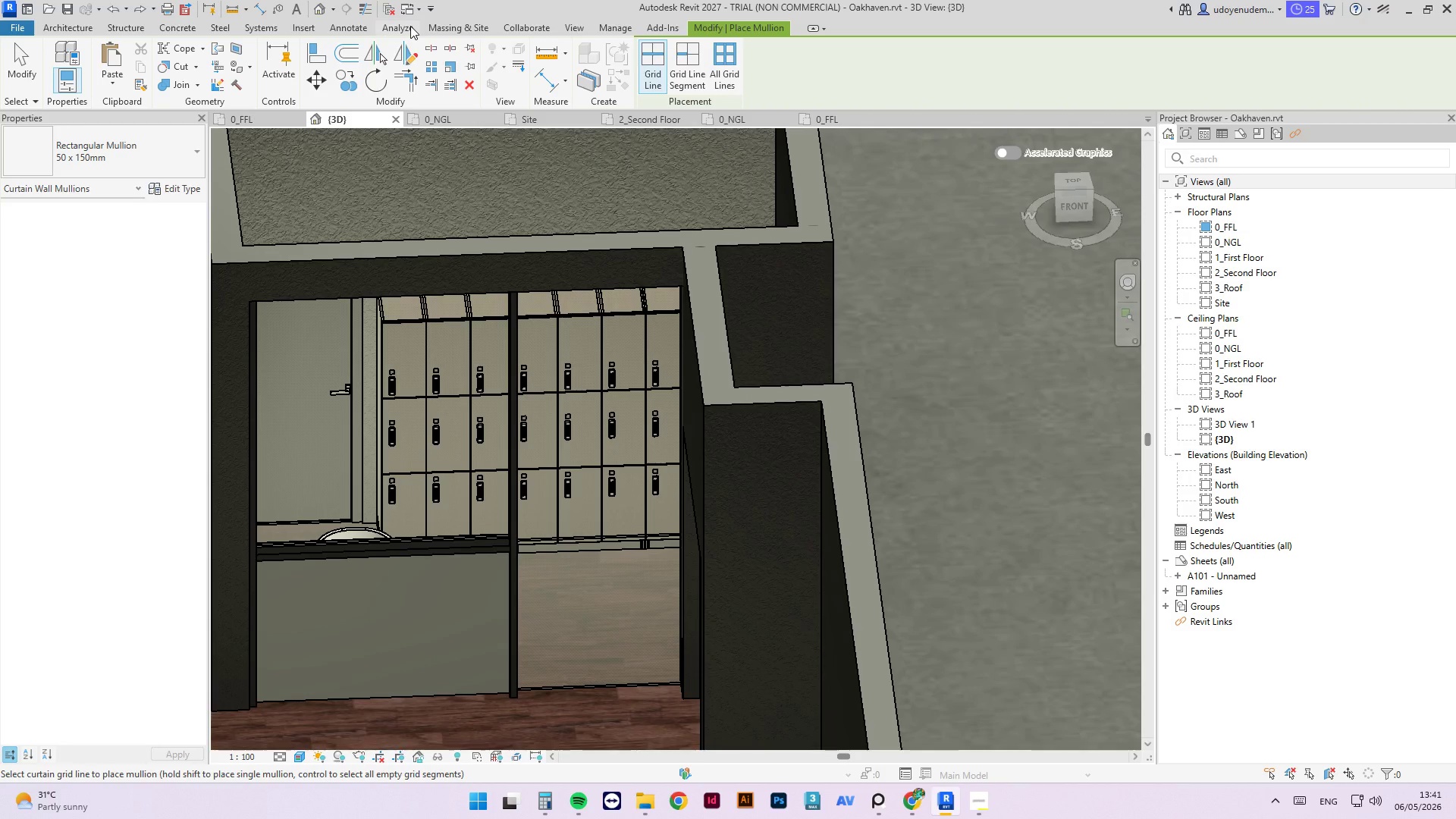 
left_click([74, 27])
 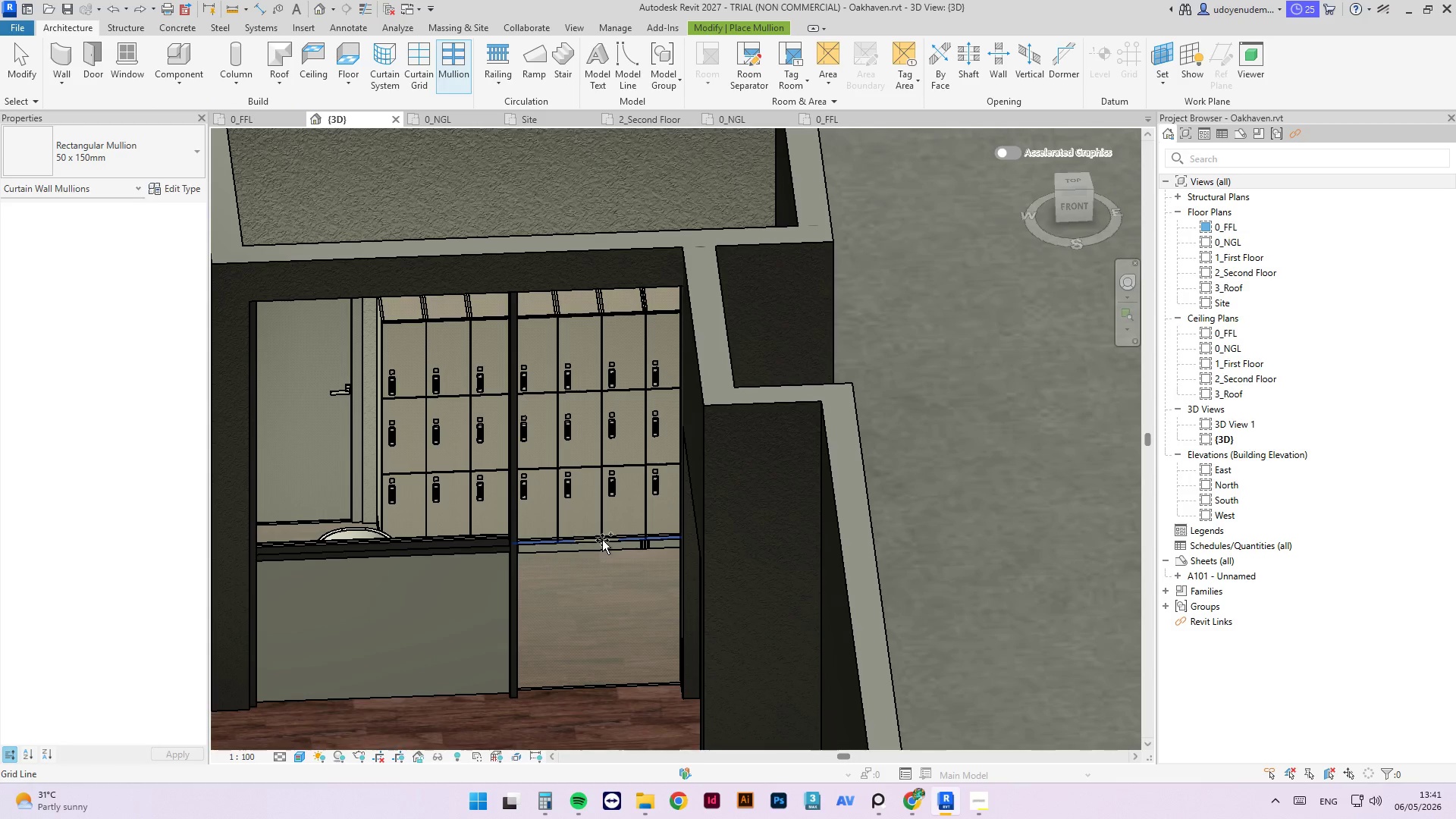 
key(Escape)
 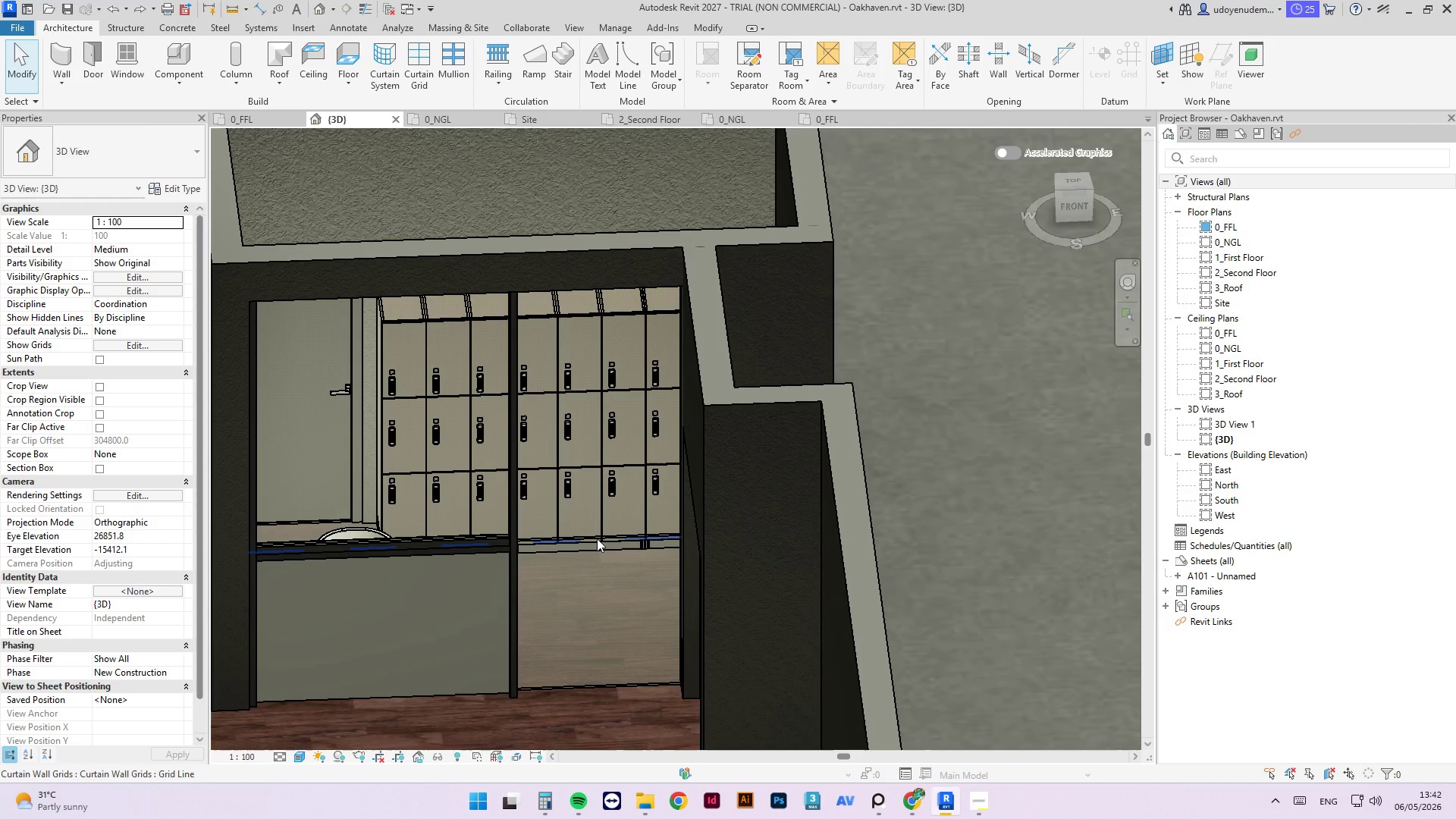 
left_click([597, 538])
 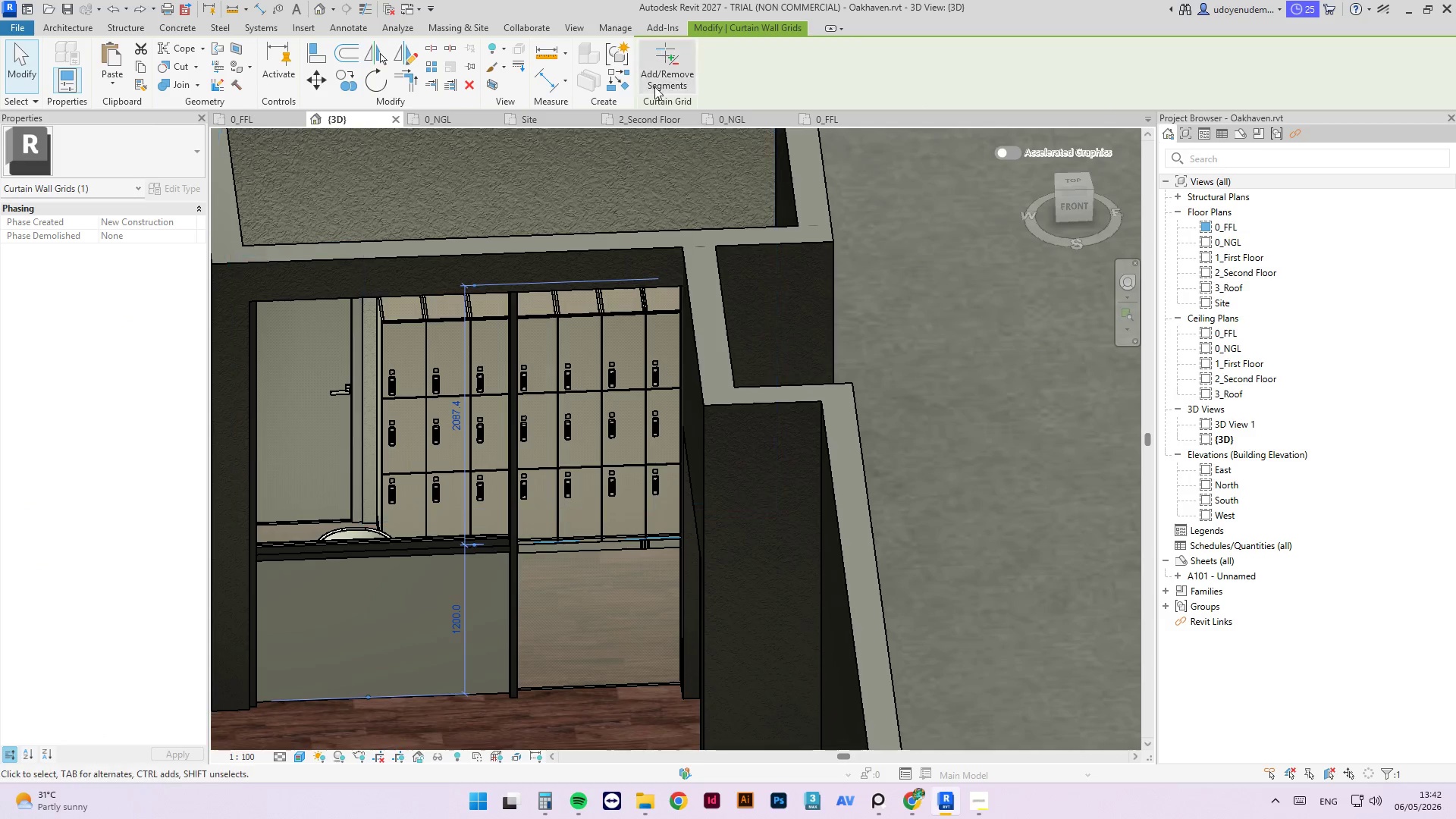 
left_click([651, 70])
 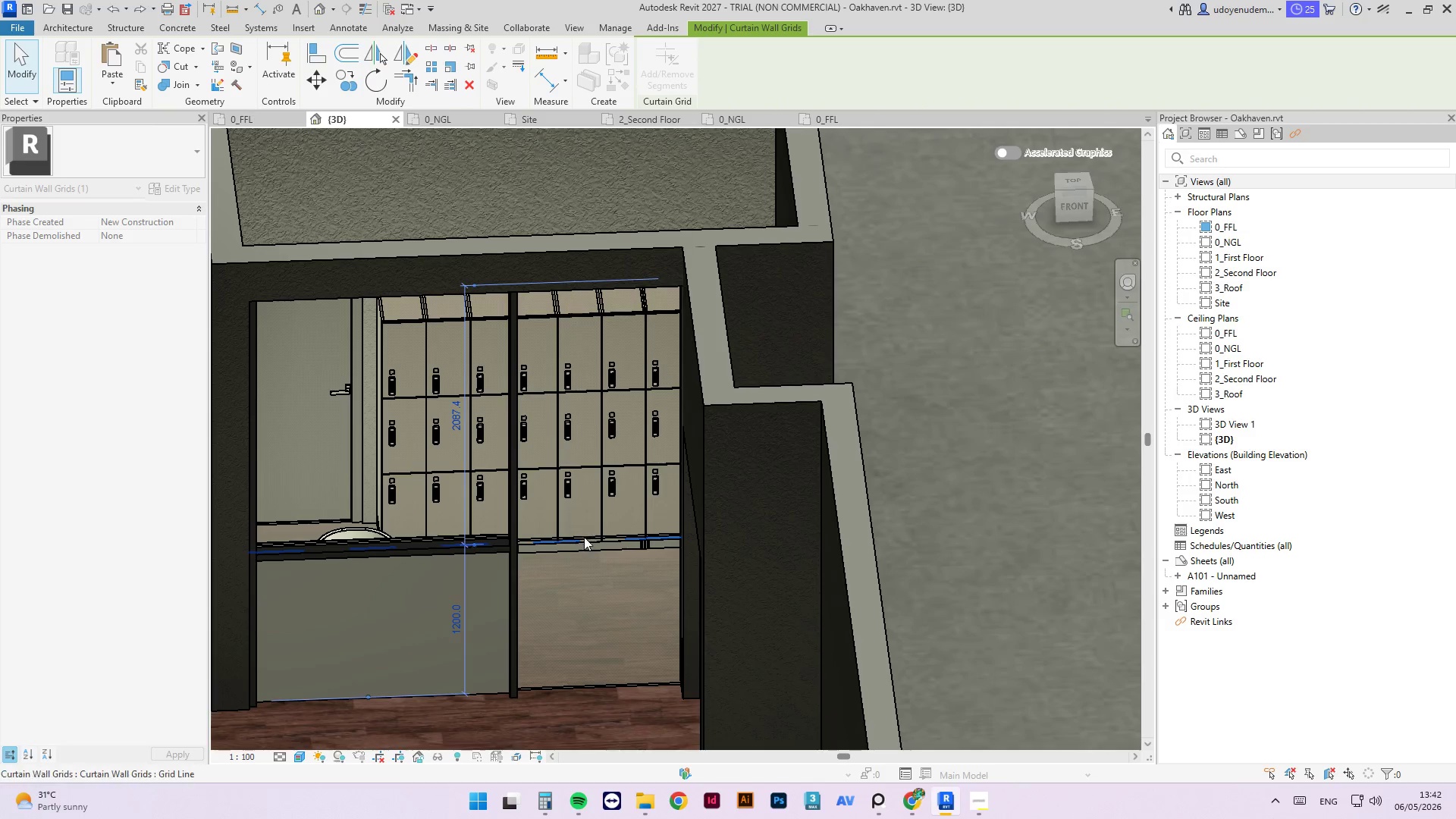 
left_click([582, 540])
 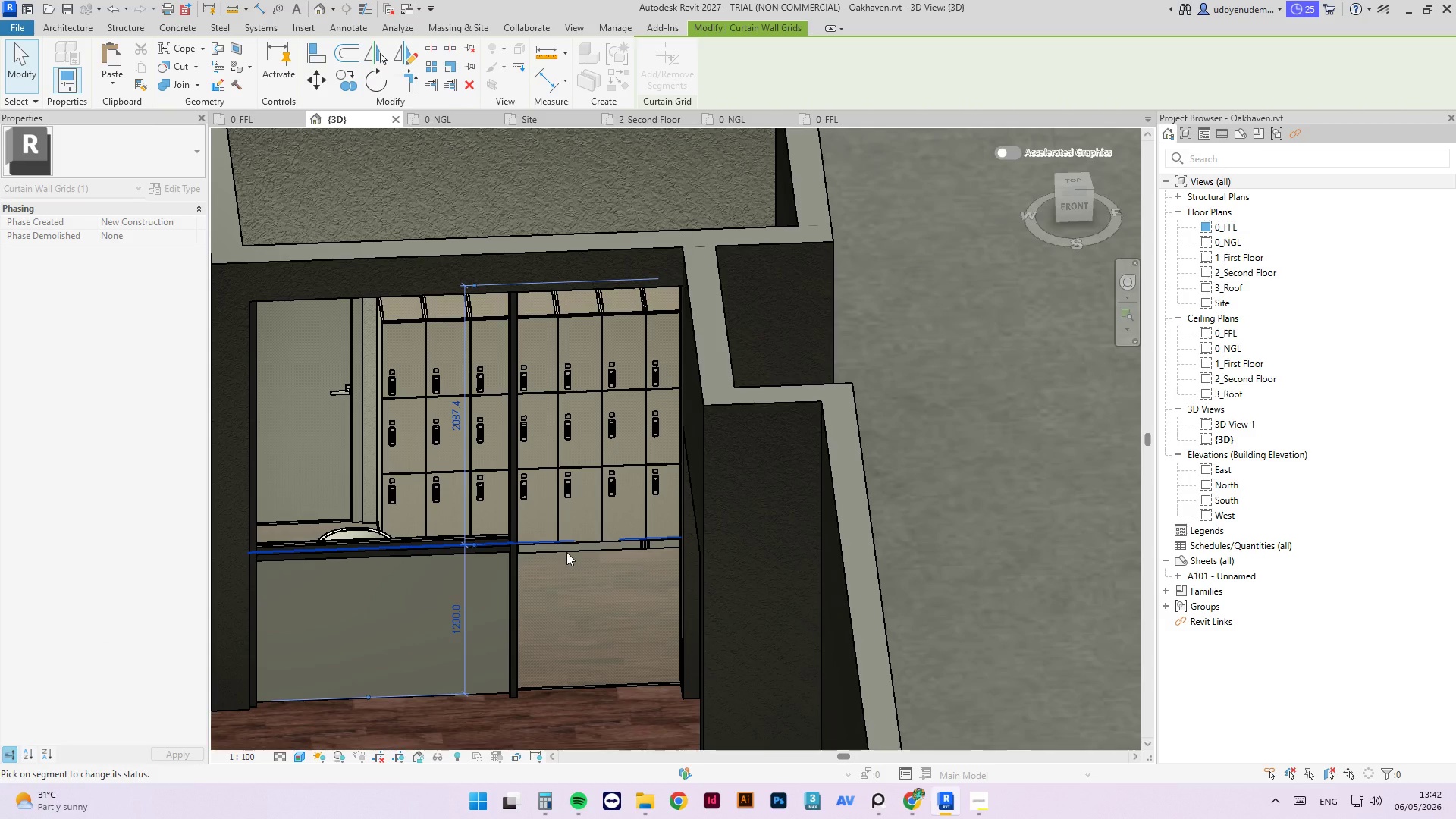 
key(Escape)
 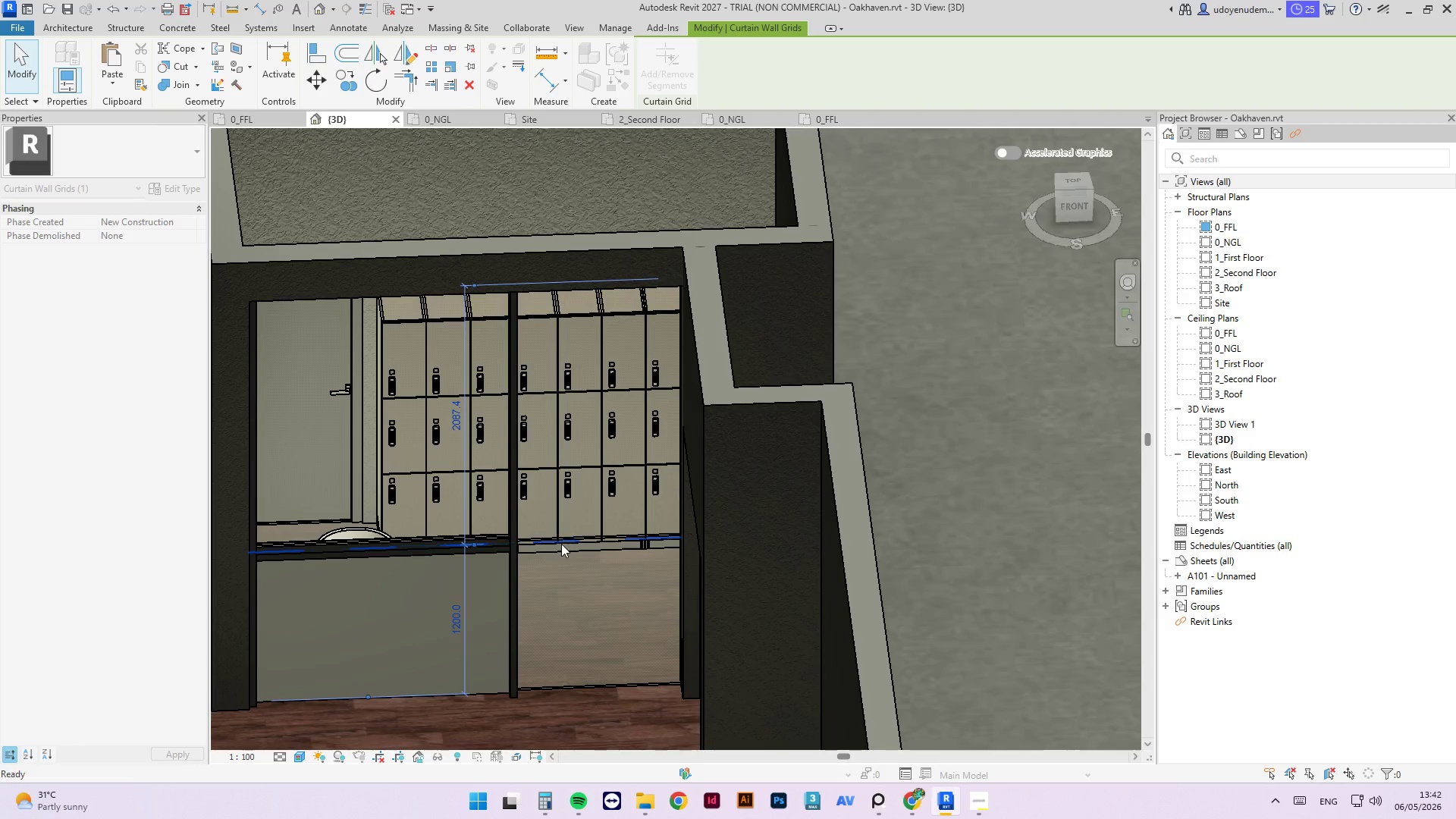 
key(Escape)
 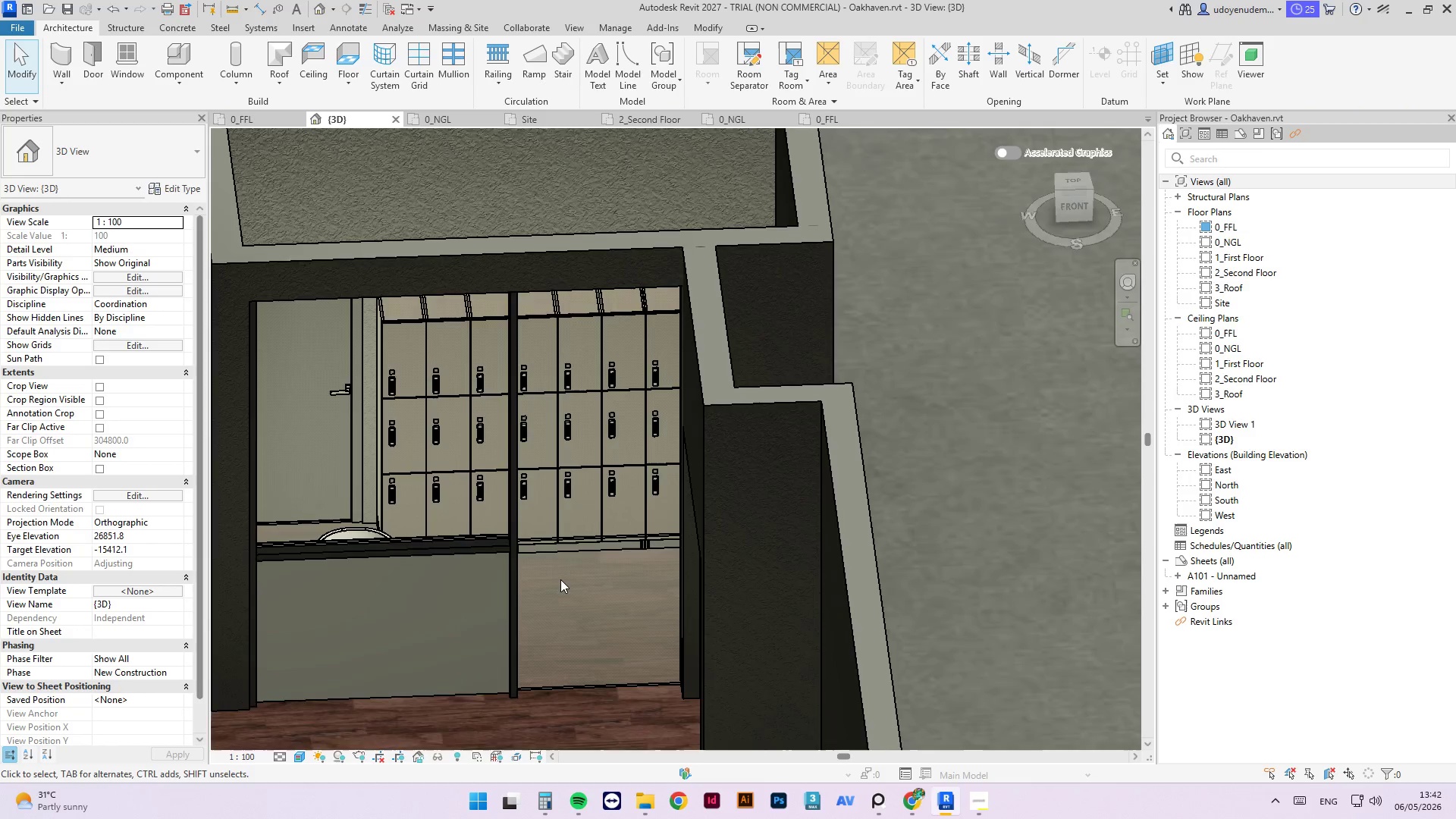 
scroll: coordinate [559, 577], scroll_direction: up, amount: 2.0
 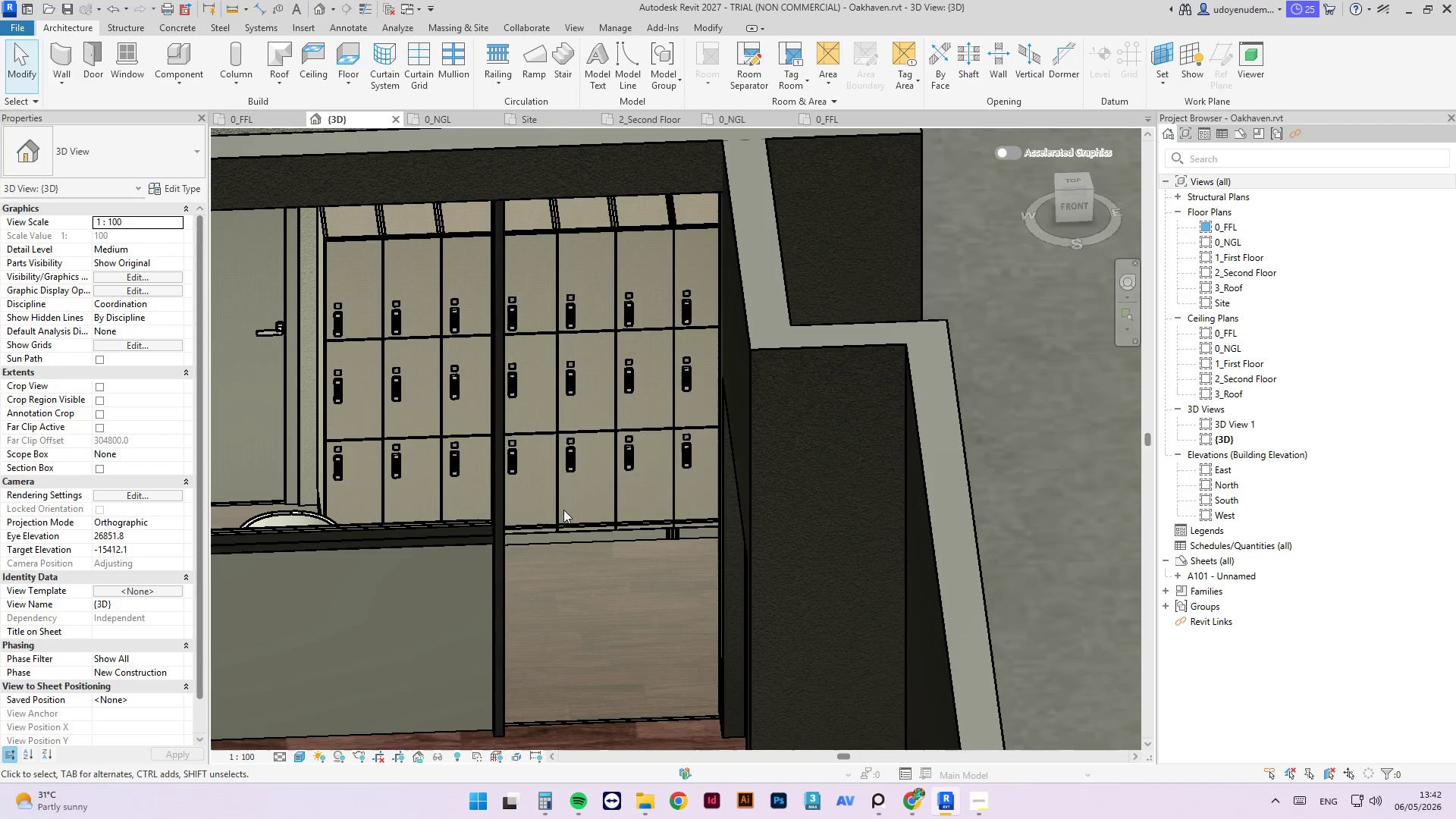 
hold_key(key=ShiftLeft, duration=0.52)
 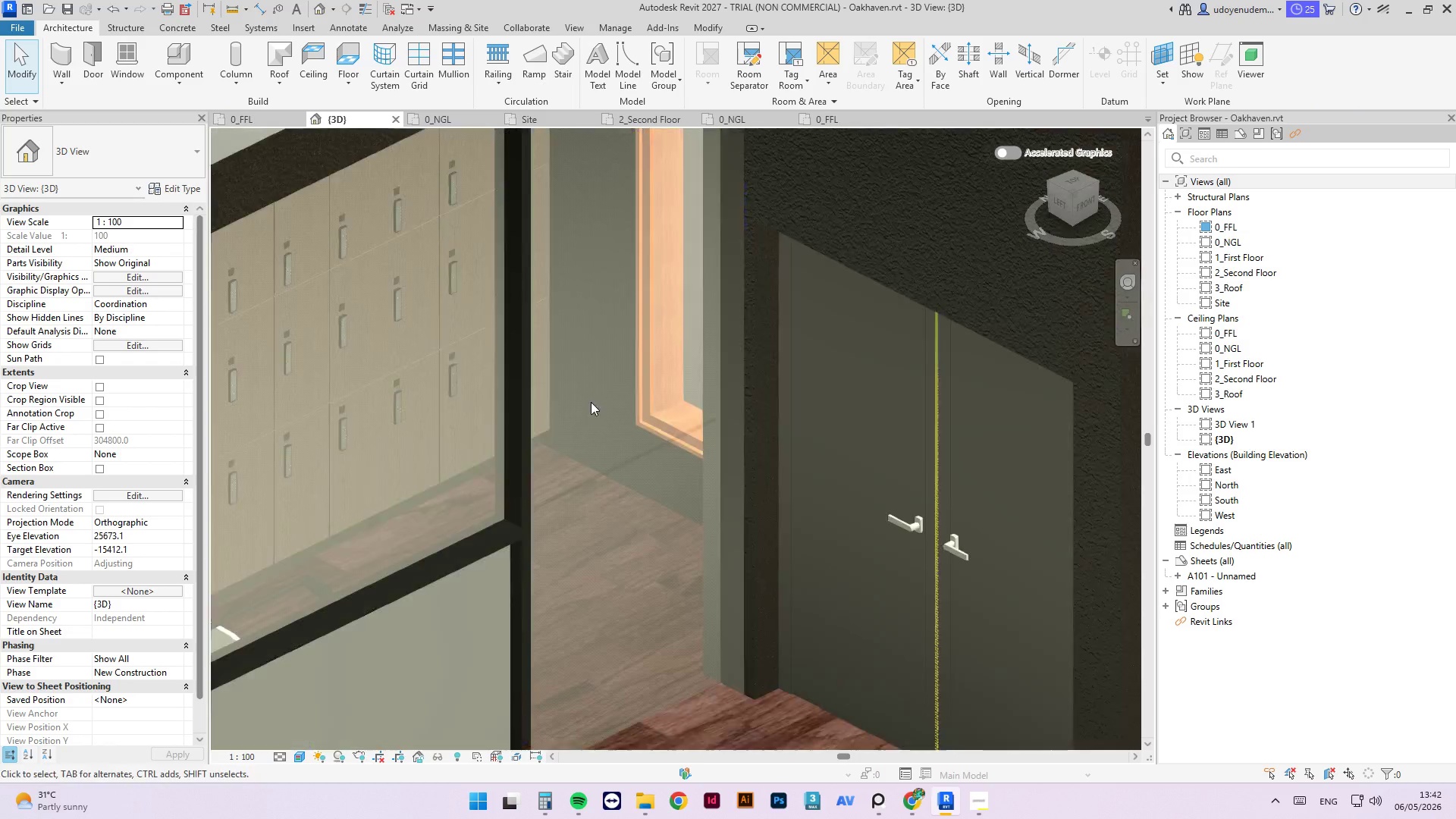 
scroll: coordinate [599, 407], scroll_direction: up, amount: 4.0
 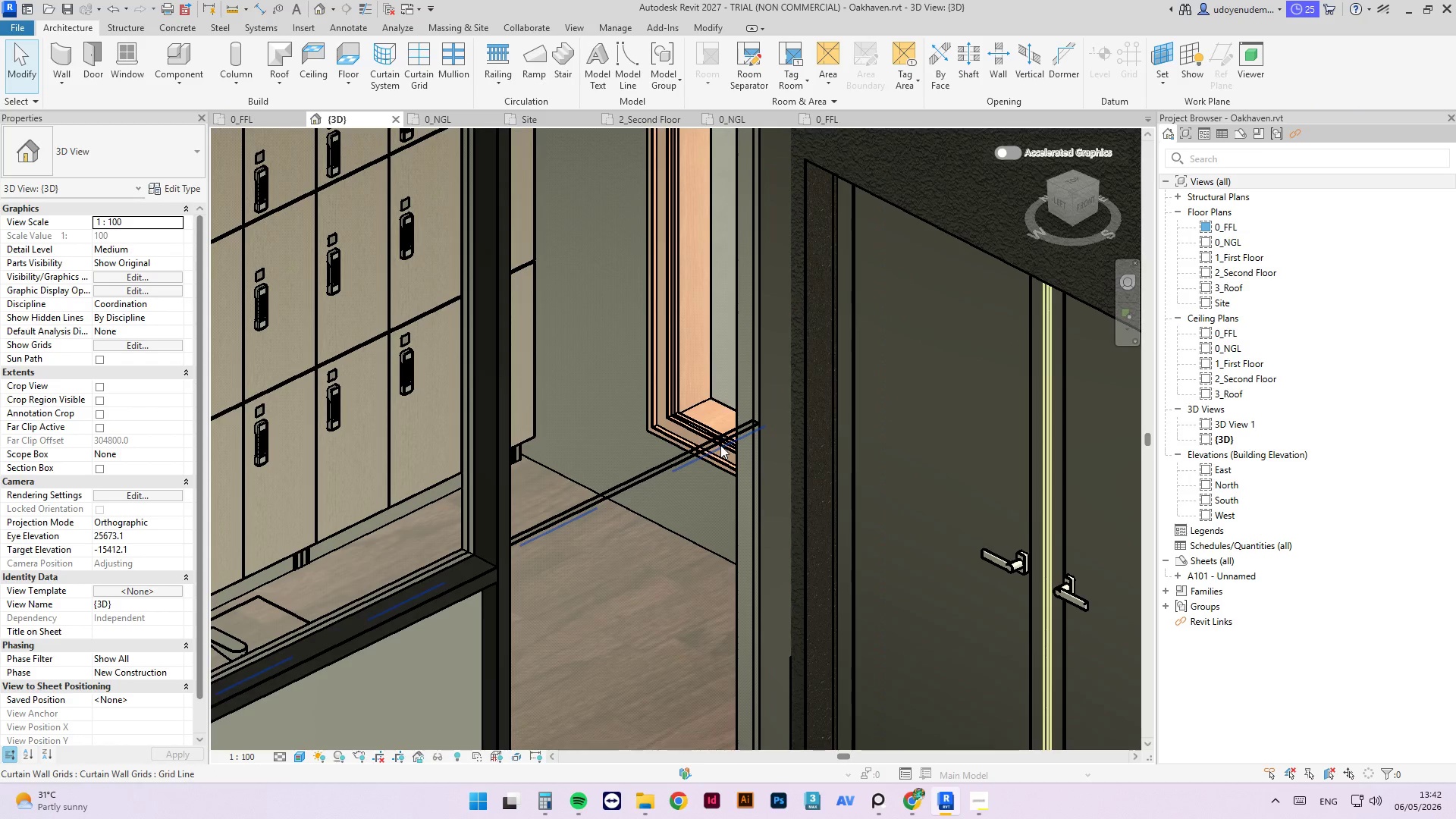 
left_click([720, 445])
 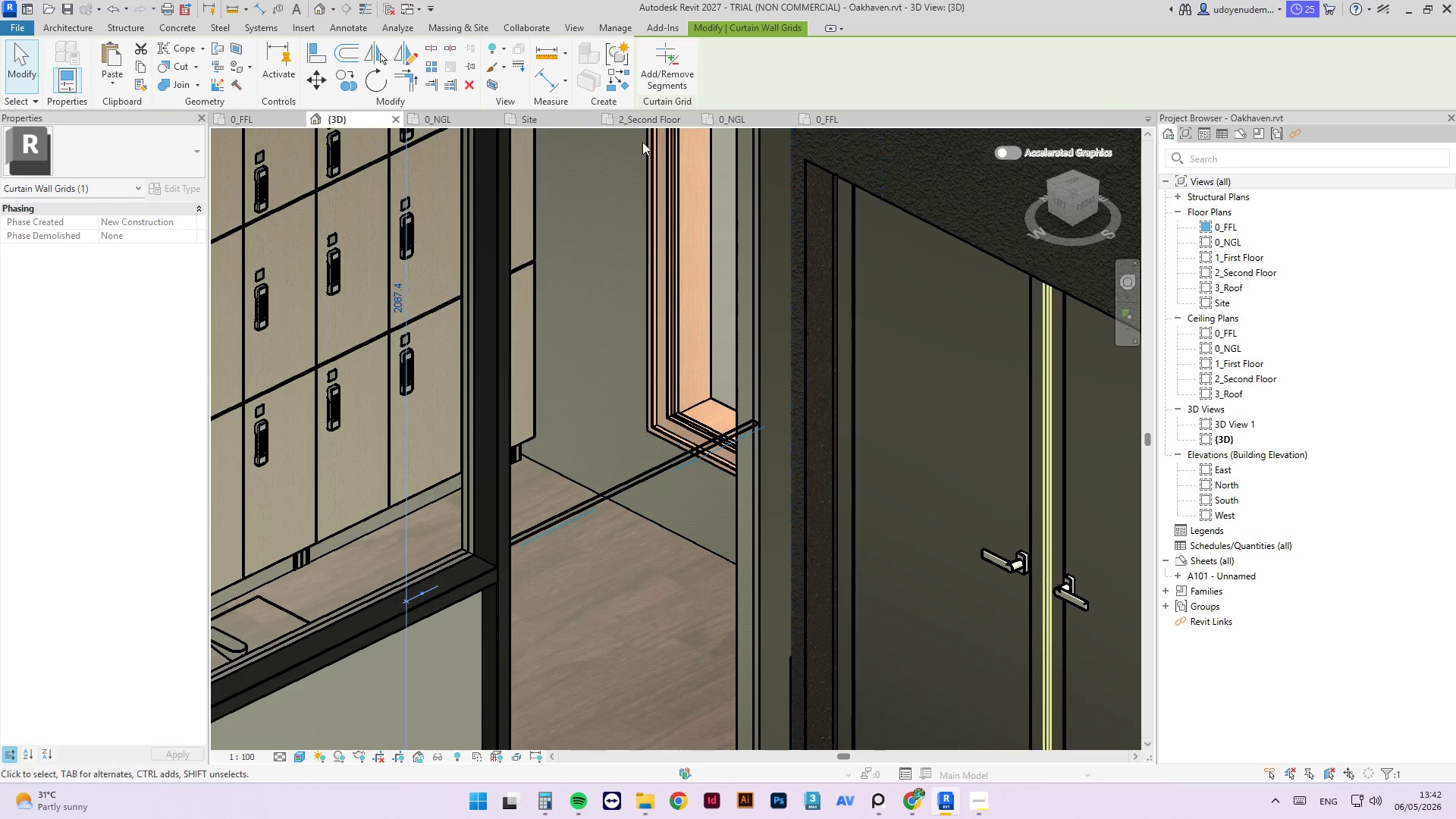 
left_click([654, 68])
 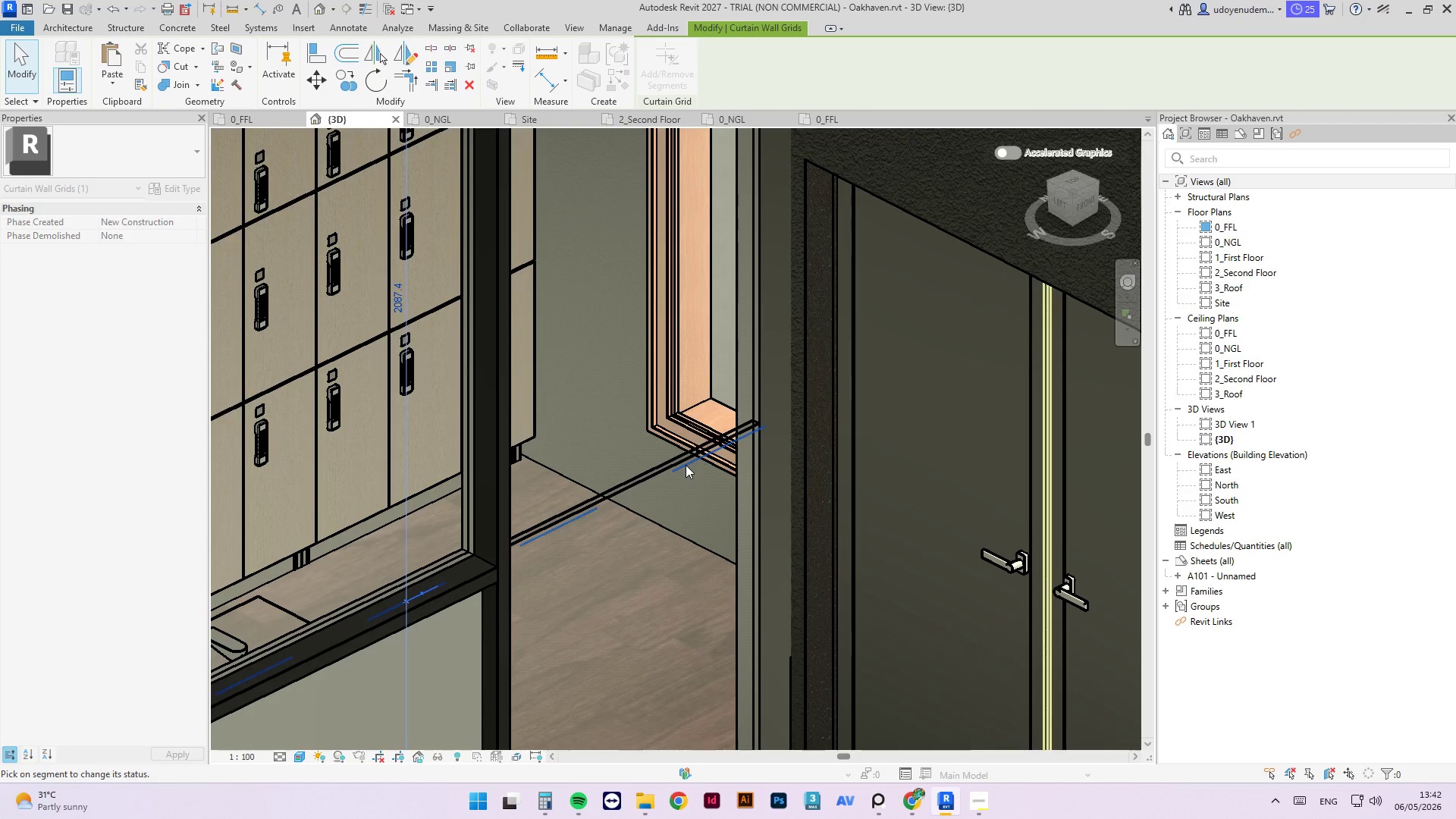 
hold_key(key=ShiftLeft, duration=0.77)
 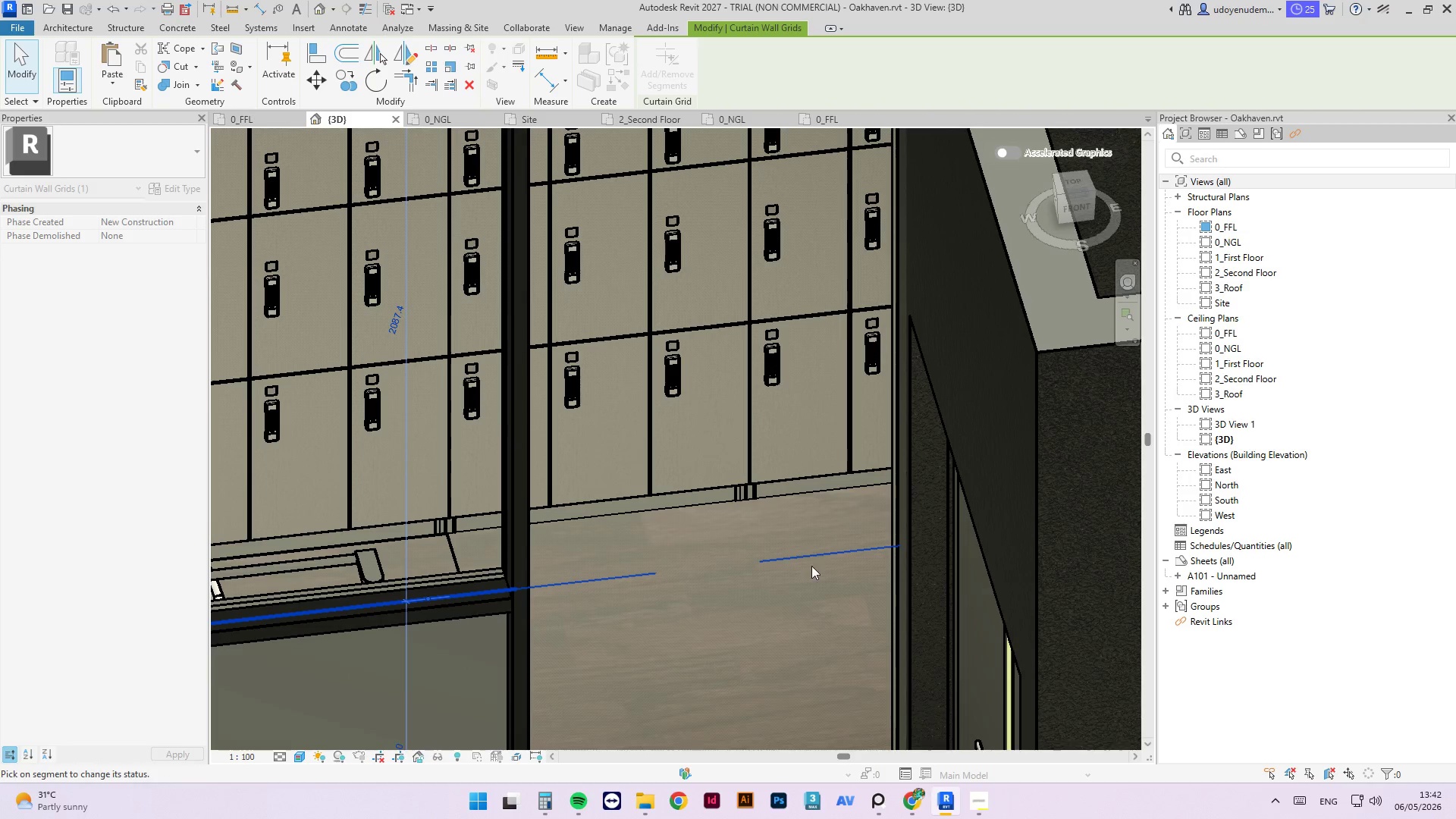 
left_click([793, 557])
 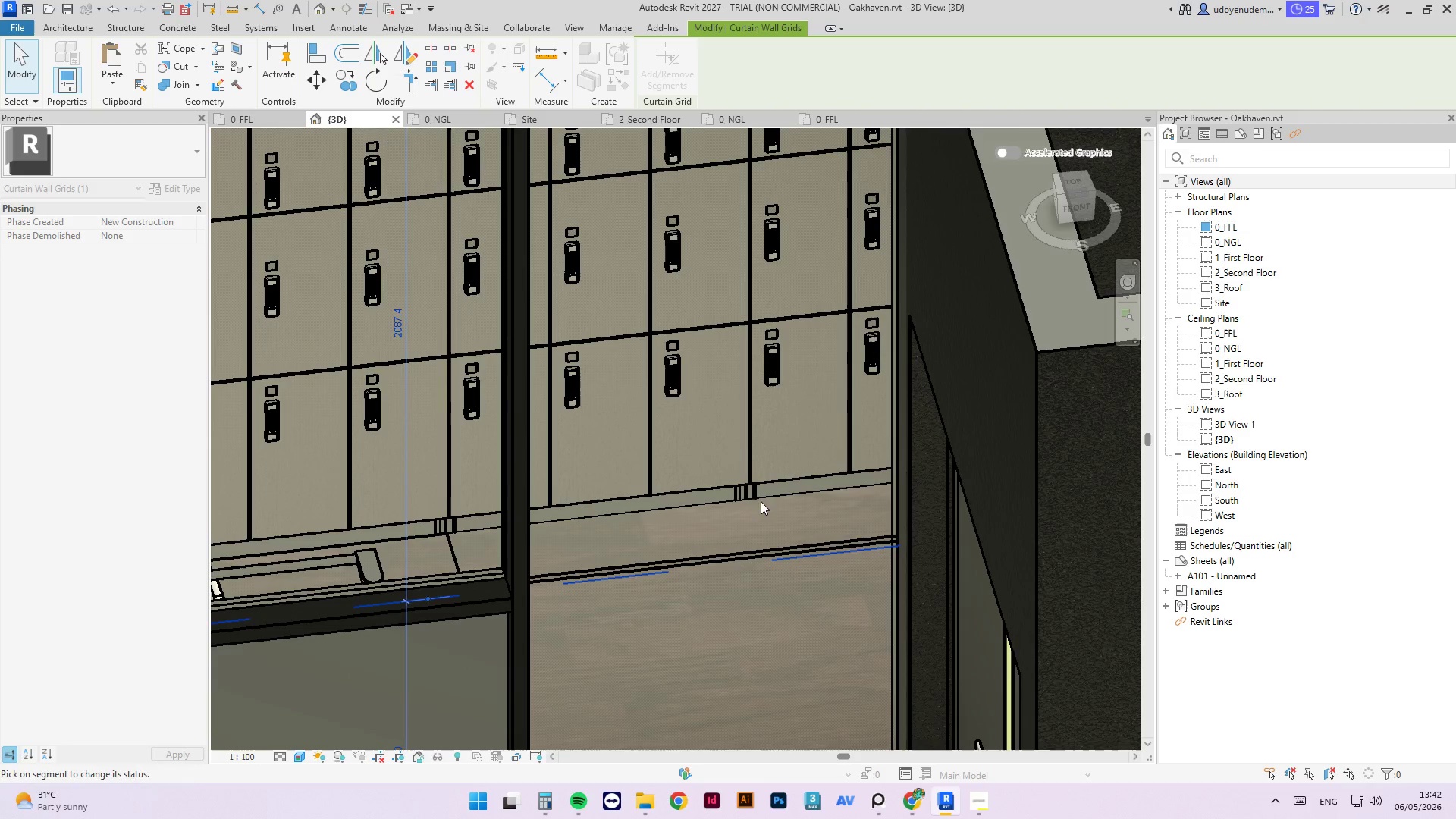 
left_click([805, 562])
 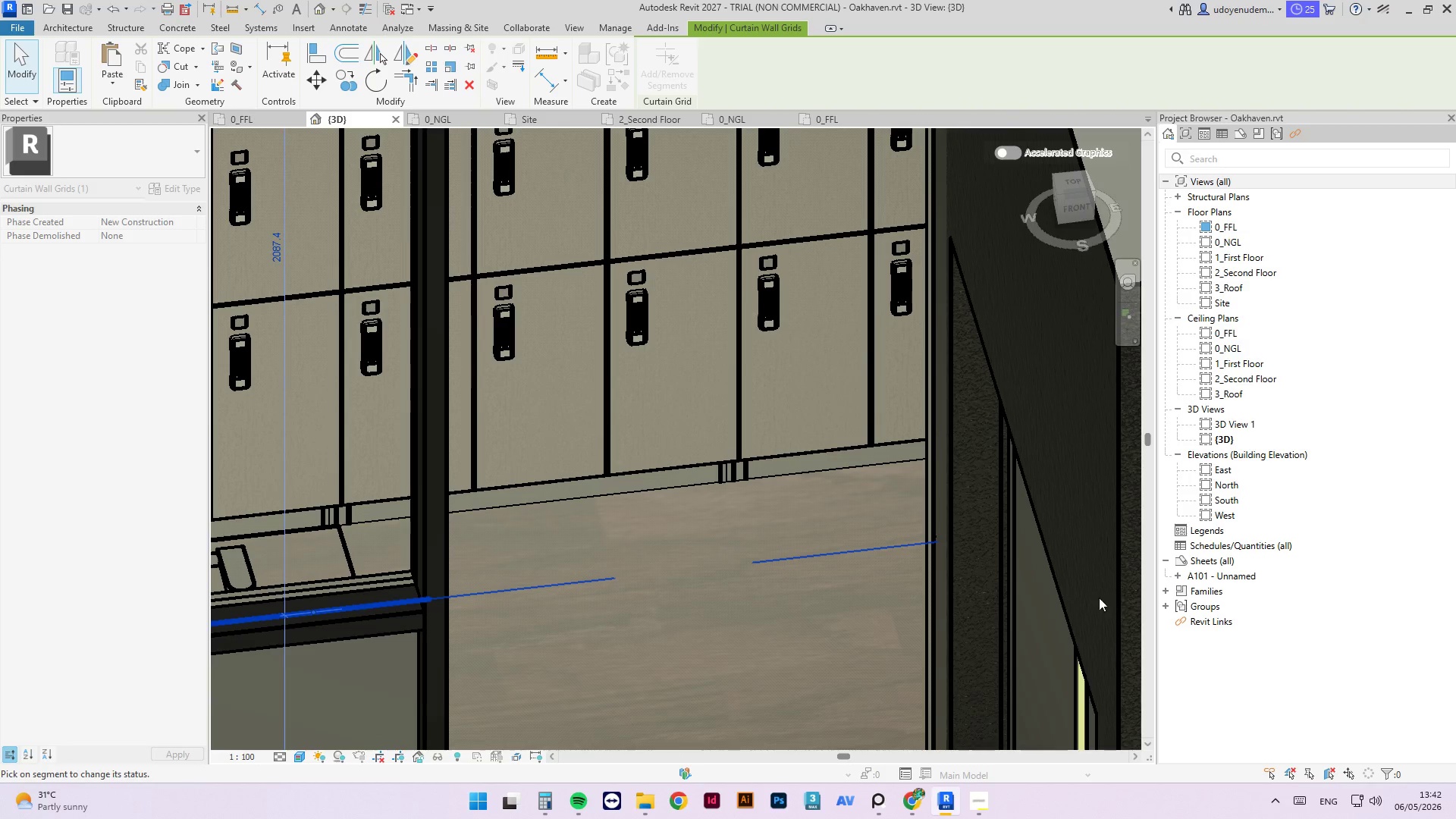 
scroll: coordinate [783, 558], scroll_direction: up, amount: 2.0
 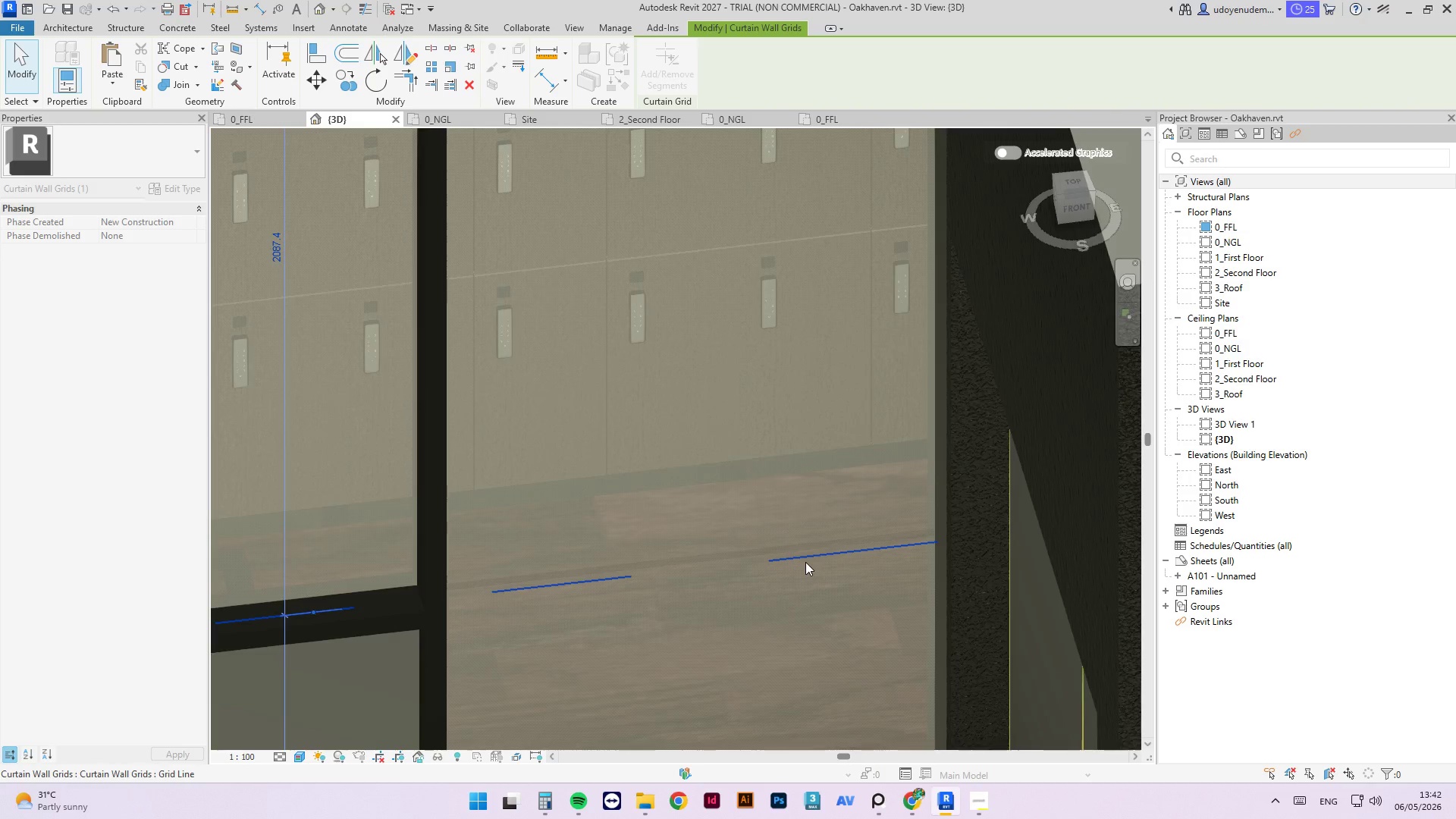 
scroll: coordinate [735, 458], scroll_direction: down, amount: 4.0
 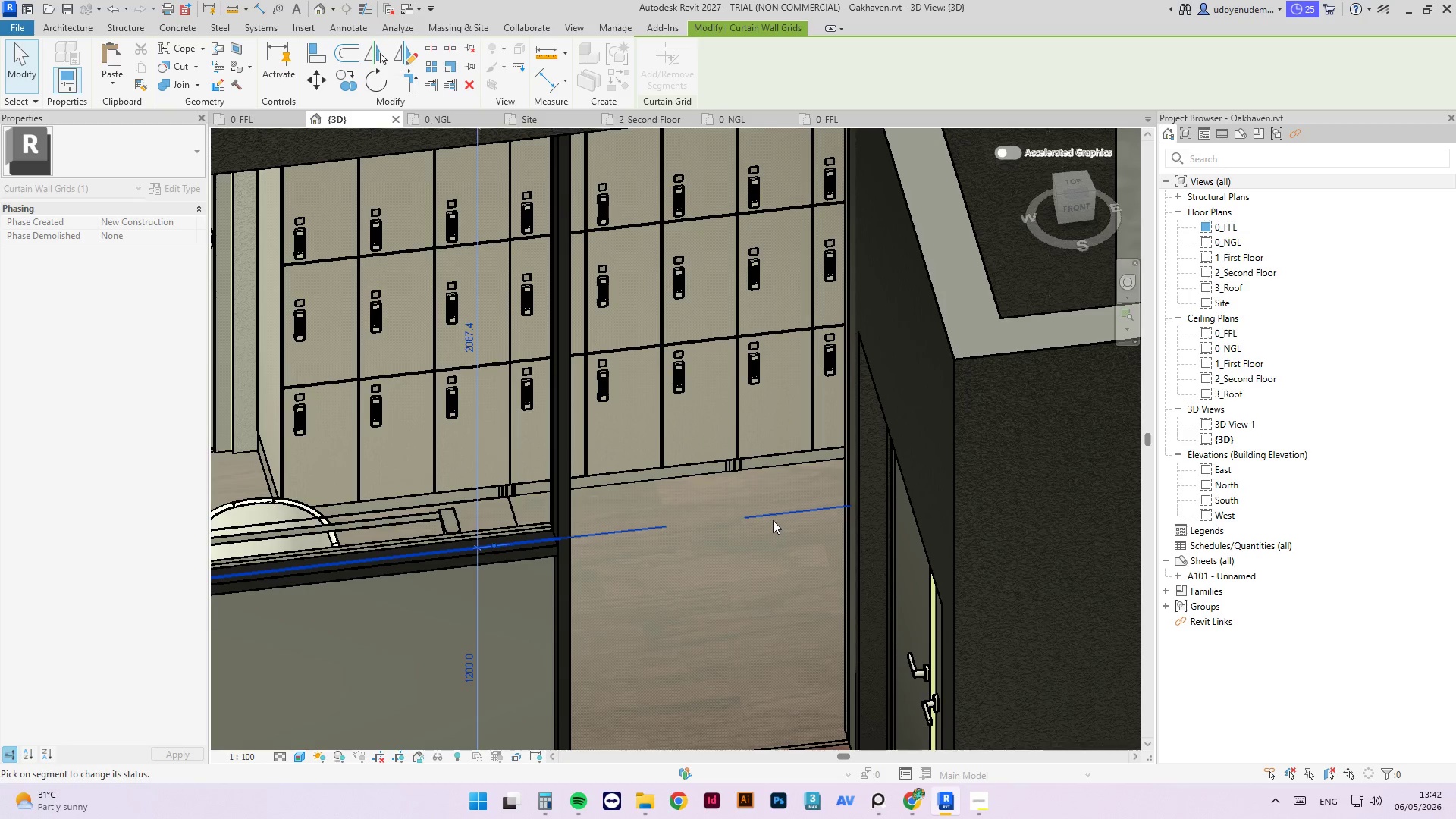 
key(Tab)
 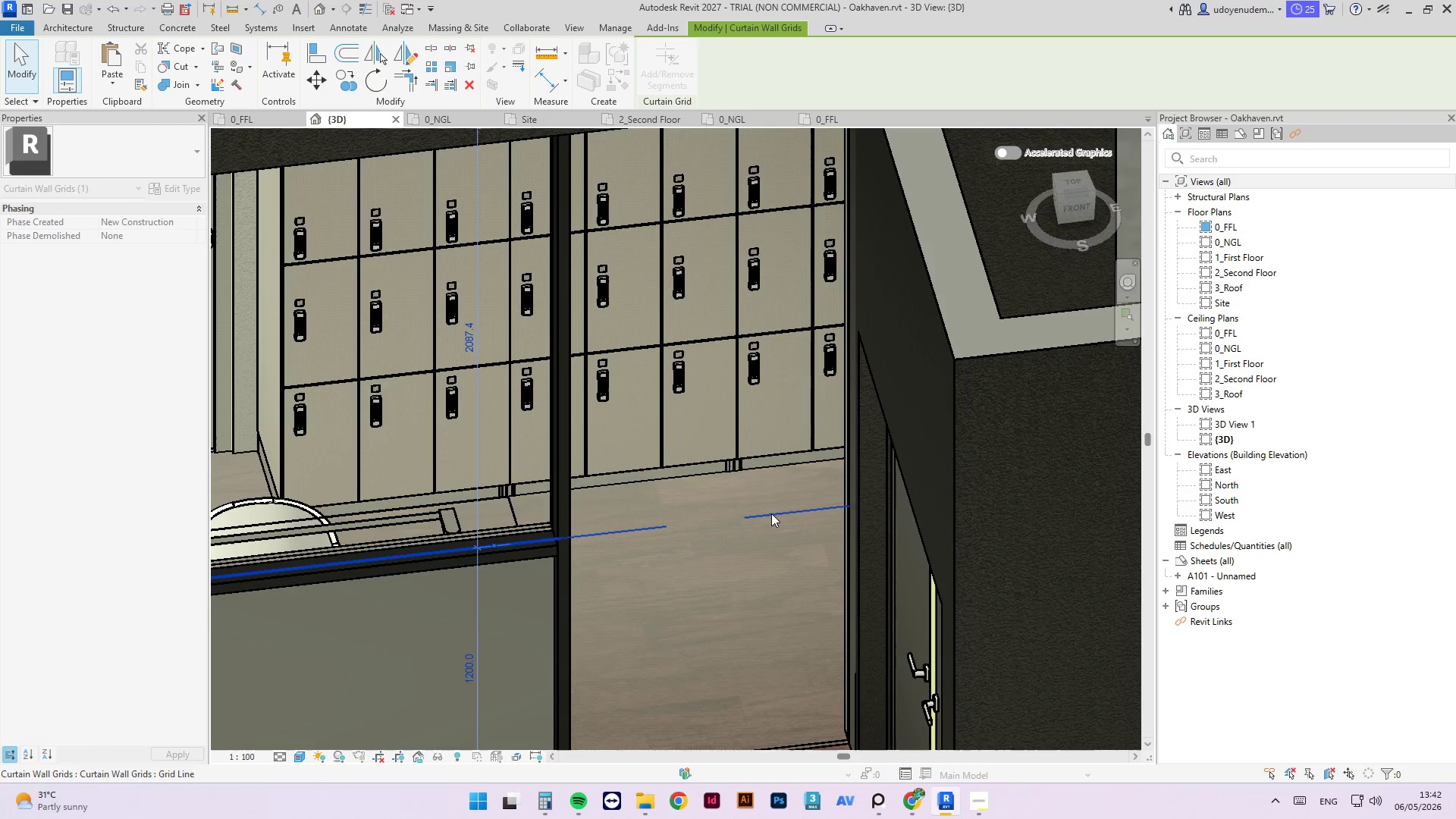 
key(Tab)
 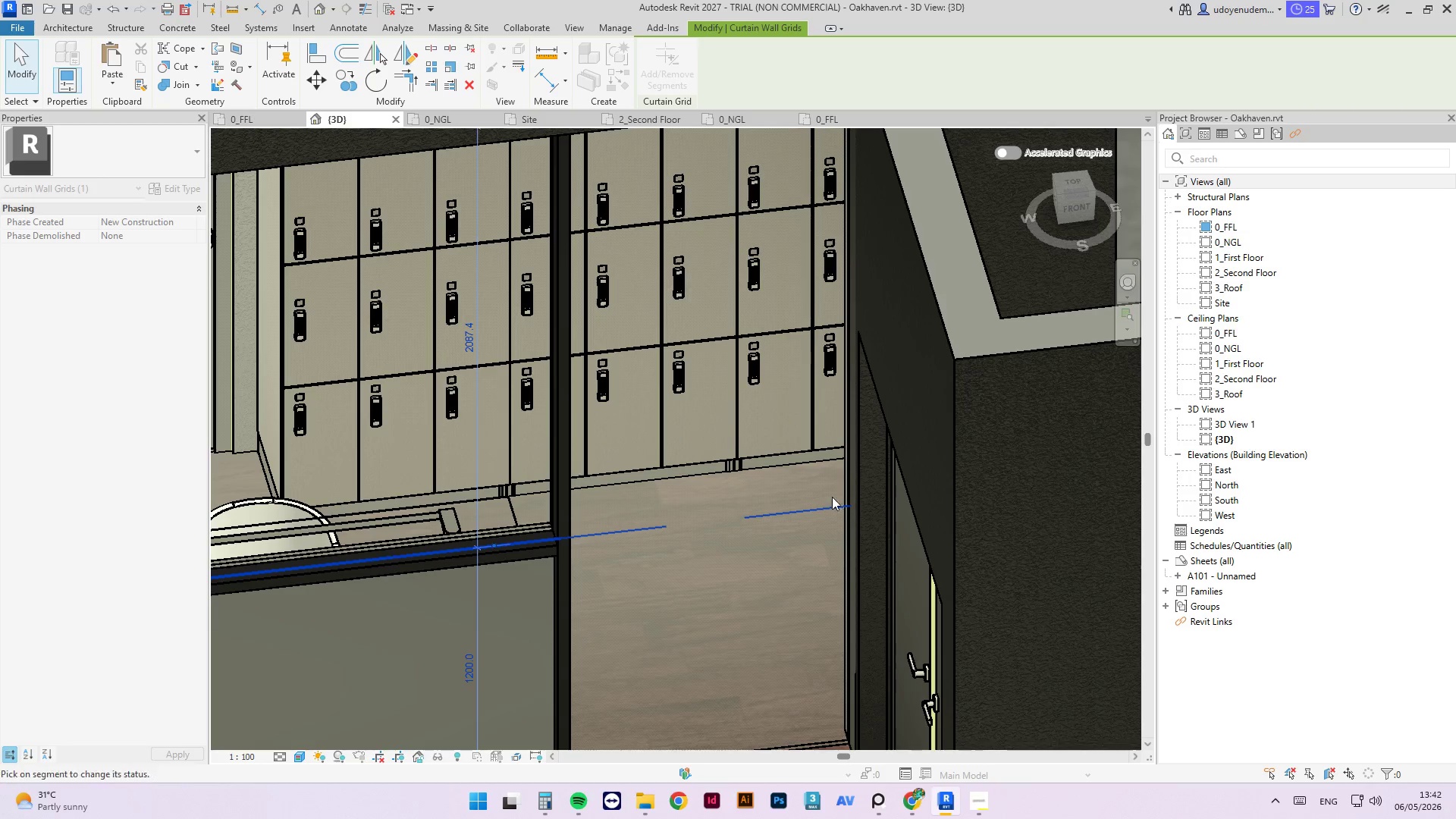 
right_click([821, 491])
 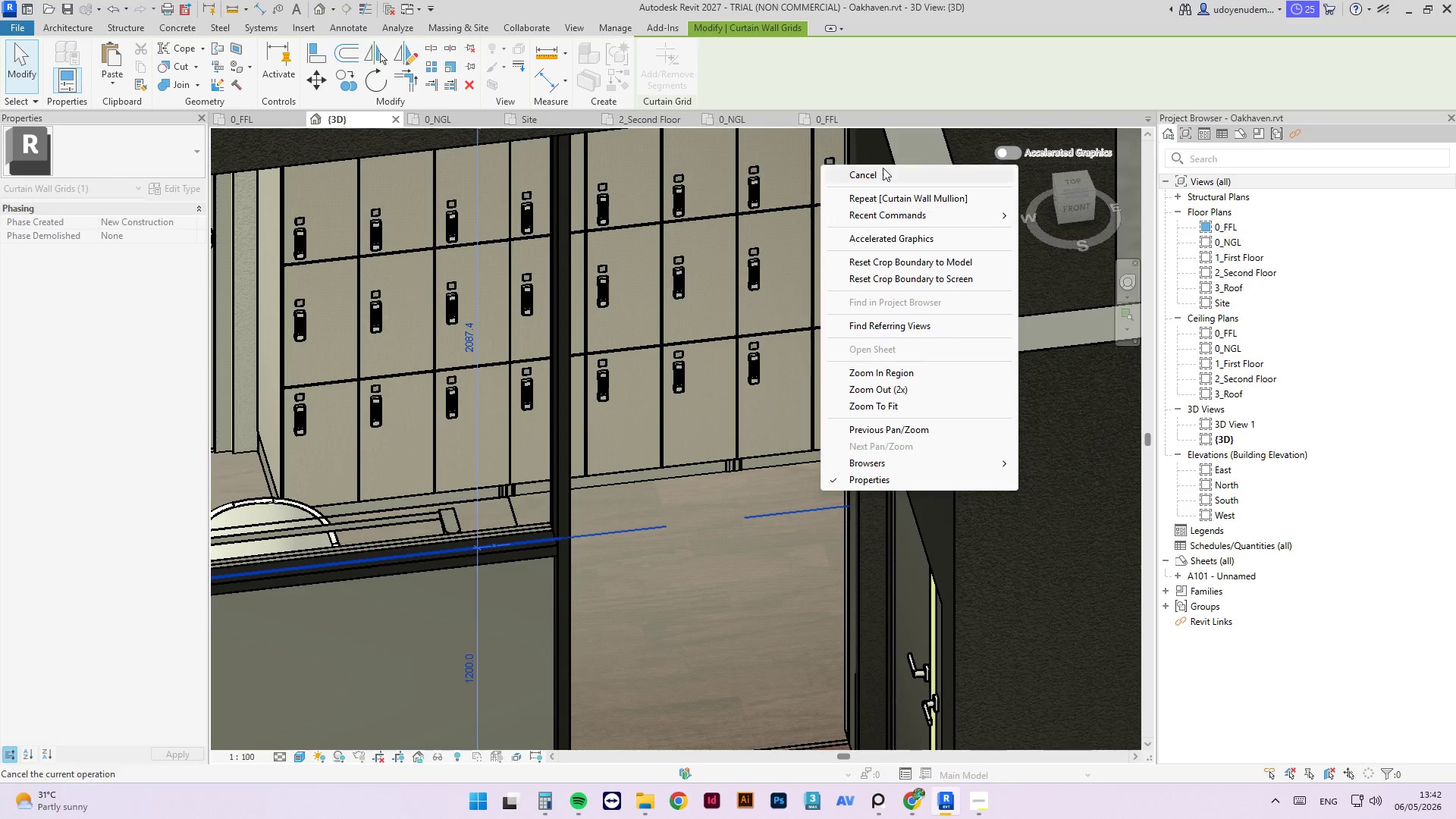 
left_click([880, 177])
 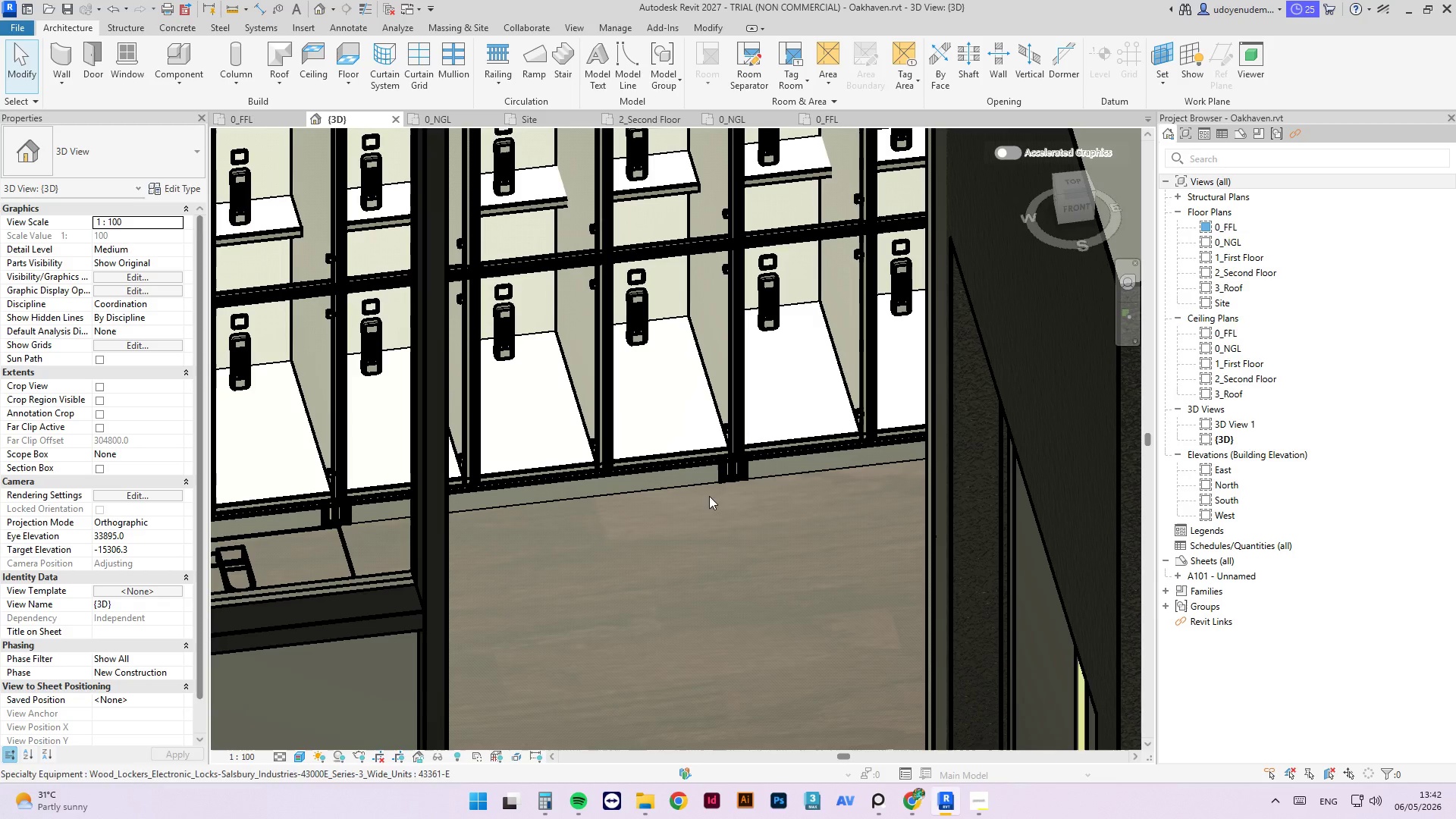 
scroll: coordinate [662, 524], scroll_direction: down, amount: 6.0
 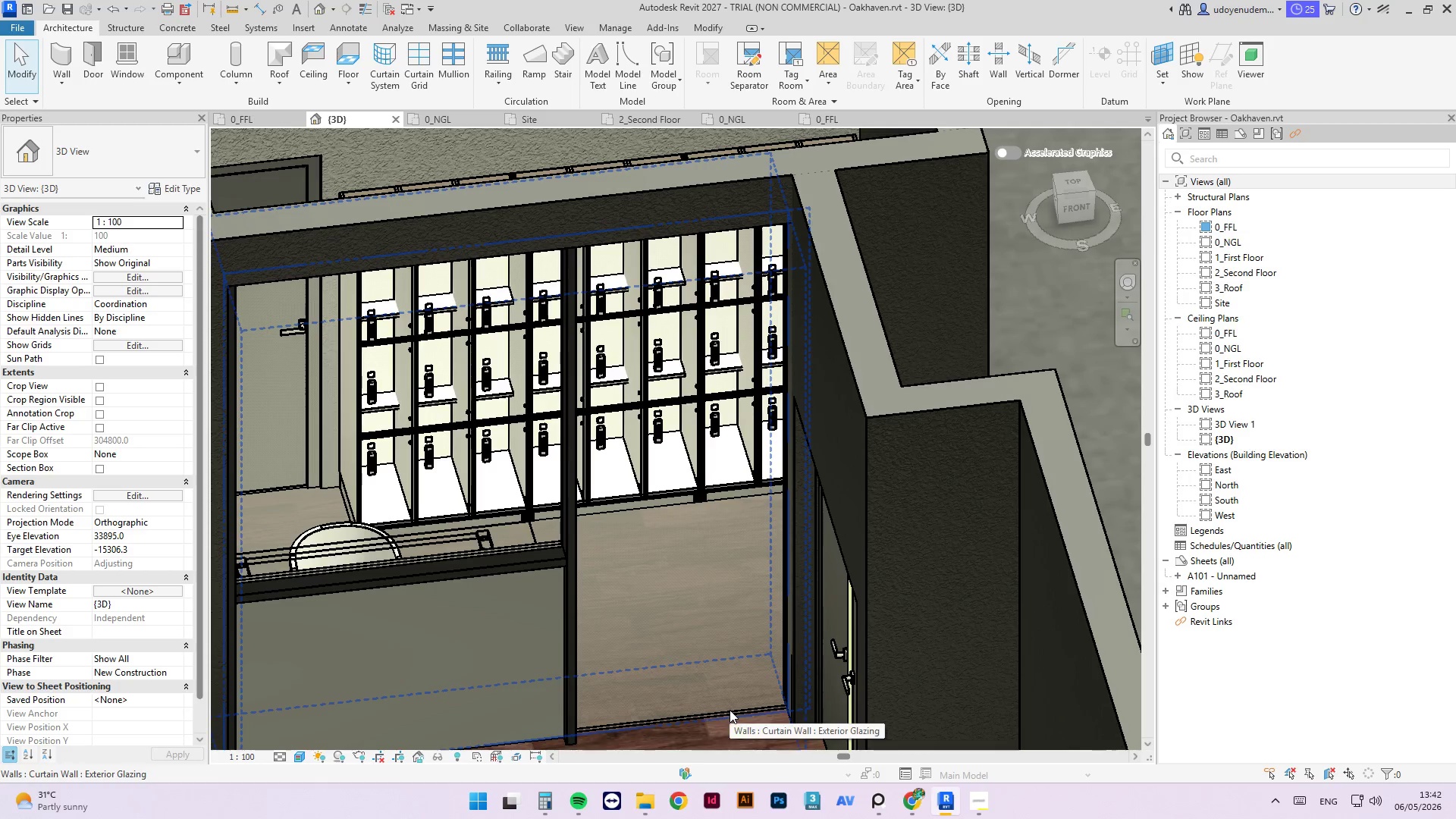 
key(Tab)
 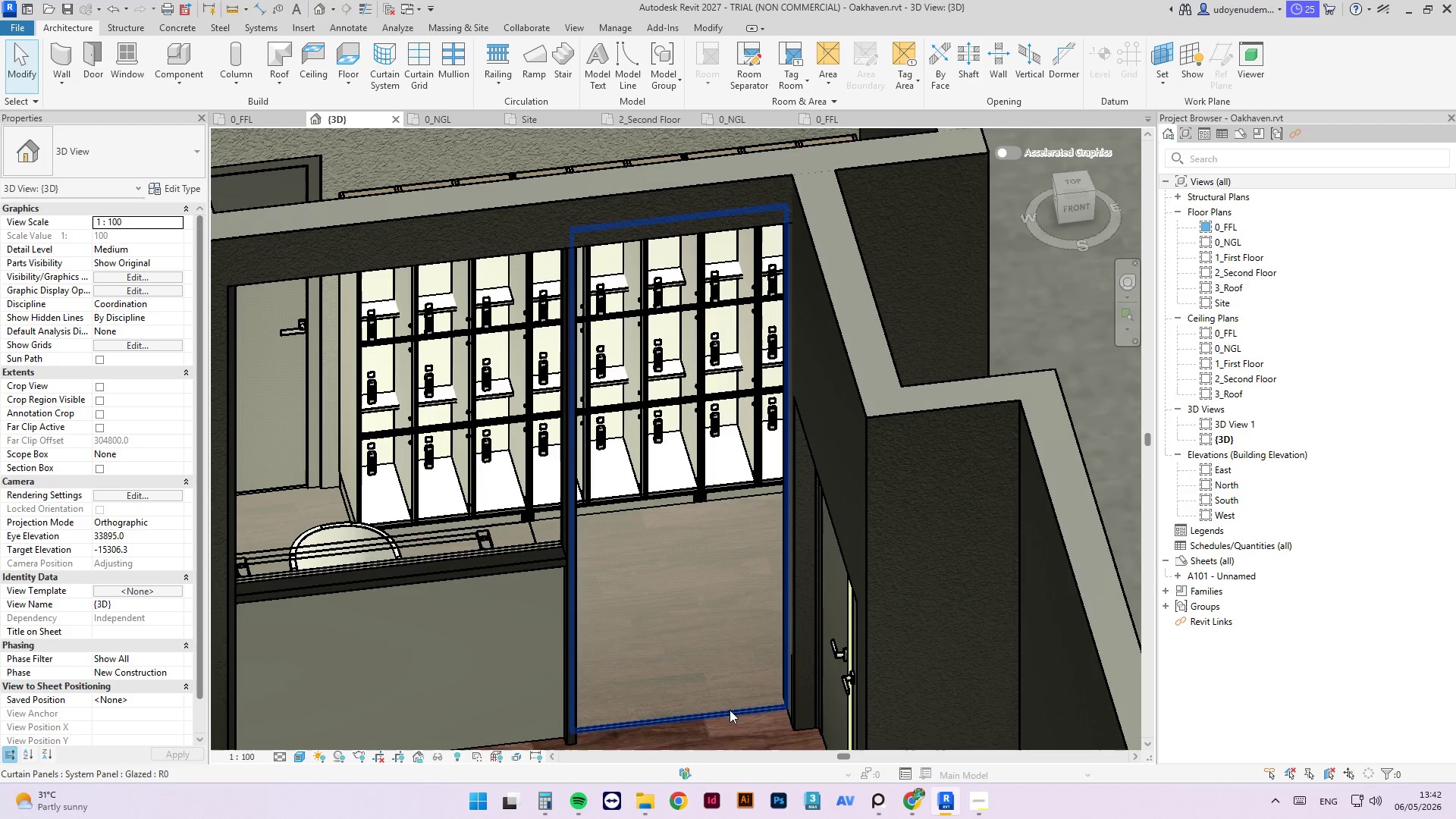 
left_click([730, 710])
 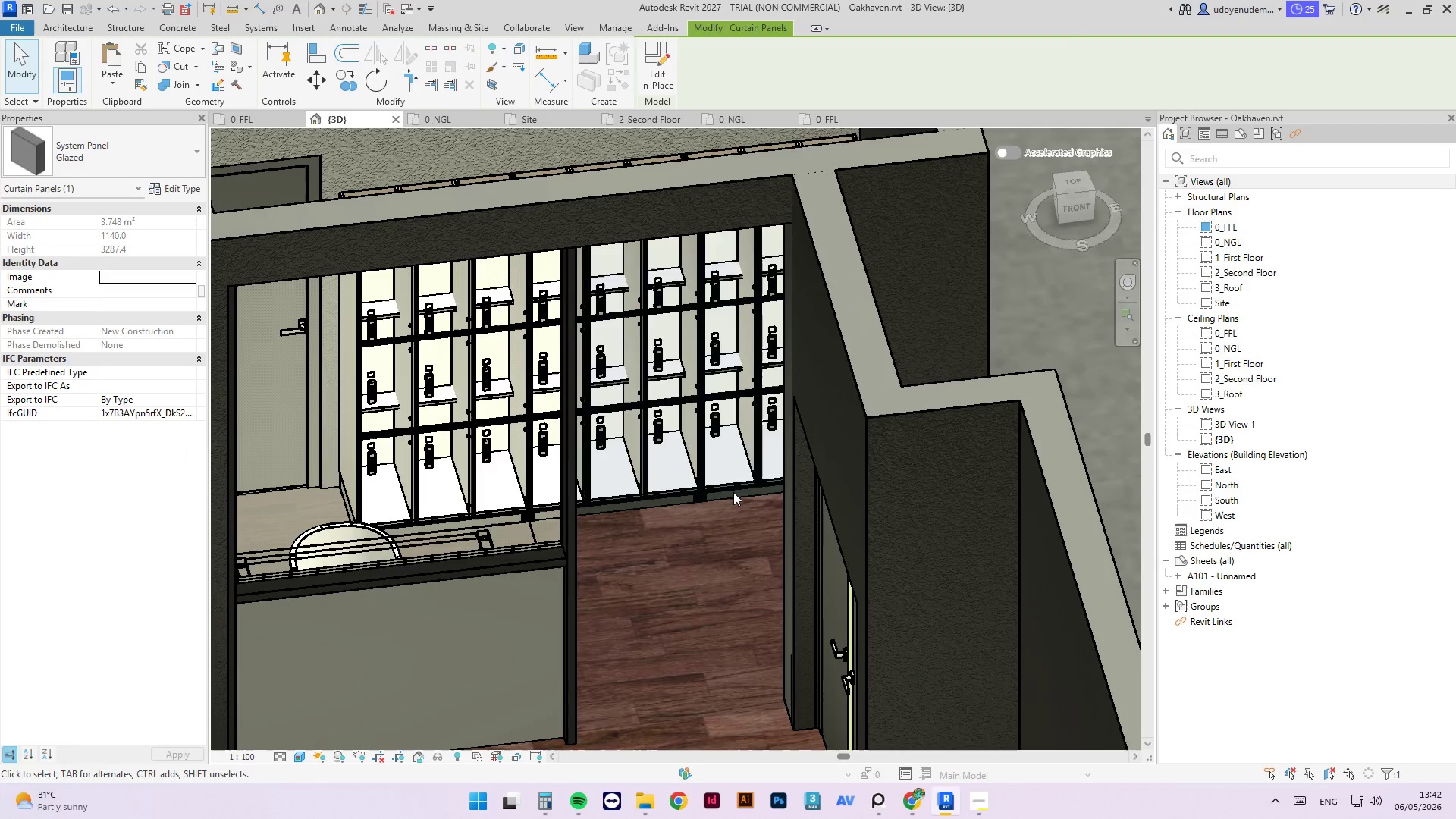 
scroll: coordinate [769, 475], scroll_direction: down, amount: 3.0
 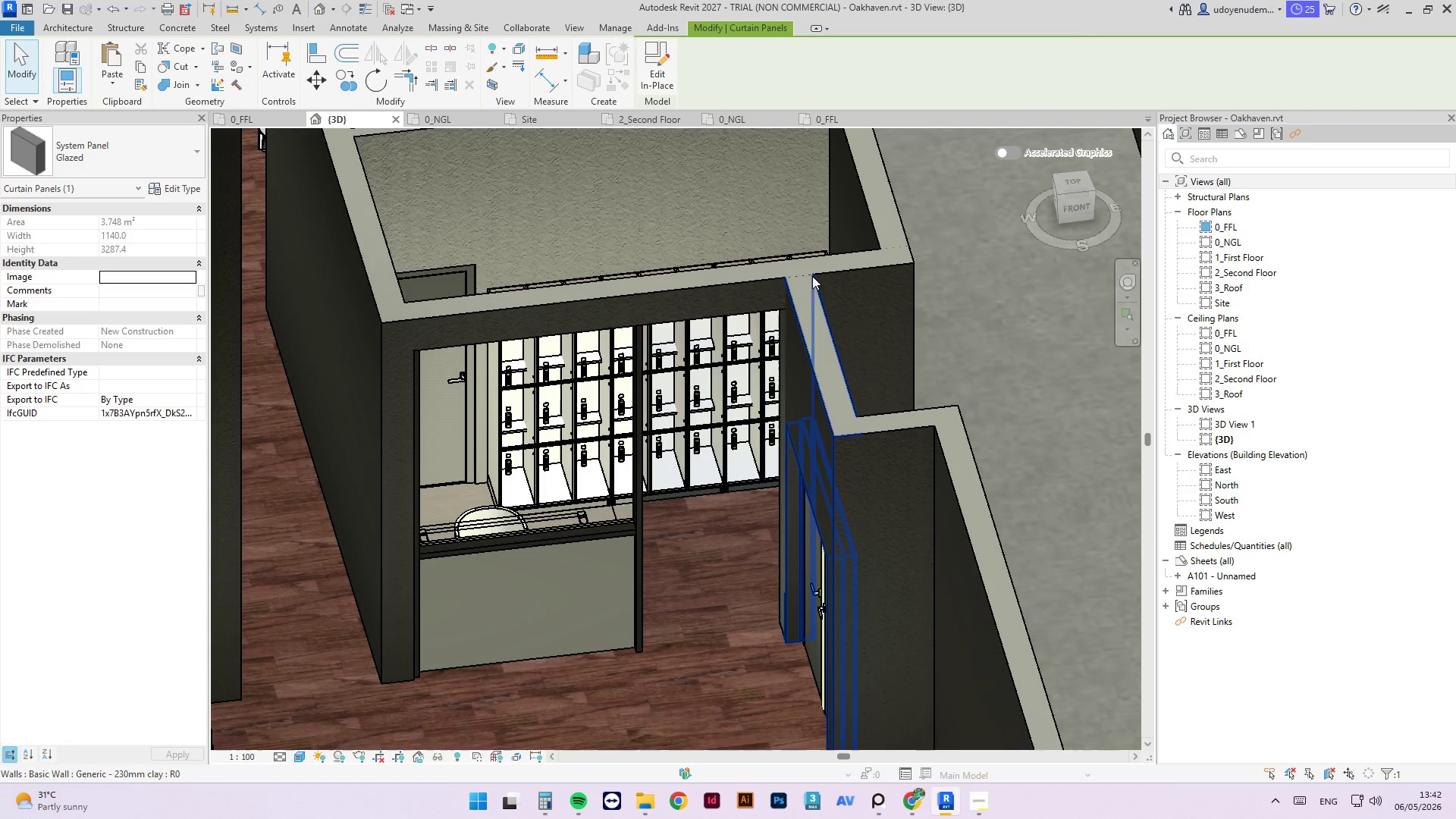 
key(Control+Z)
 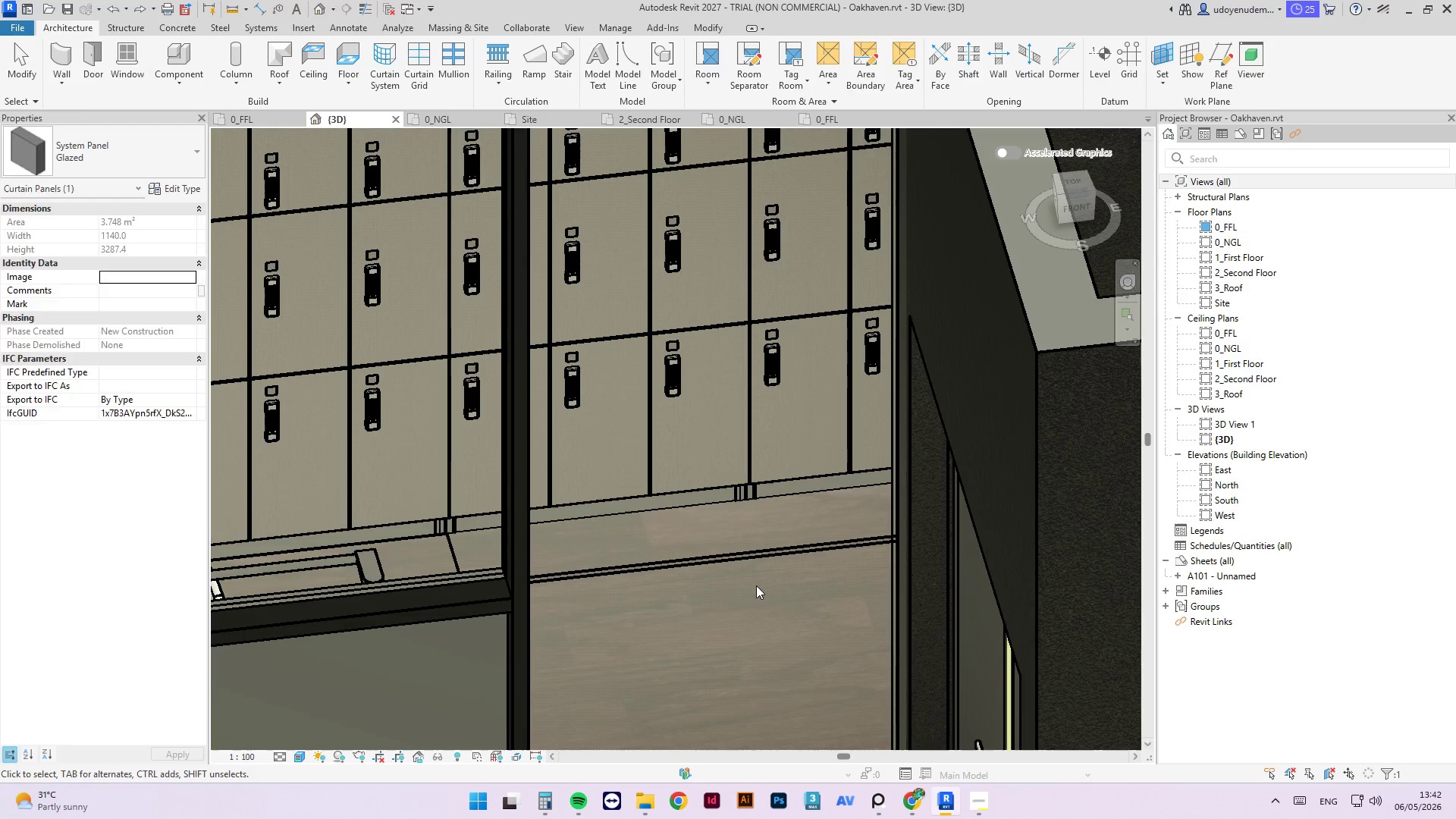 
hold_key(key=ControlLeft, duration=0.39)
 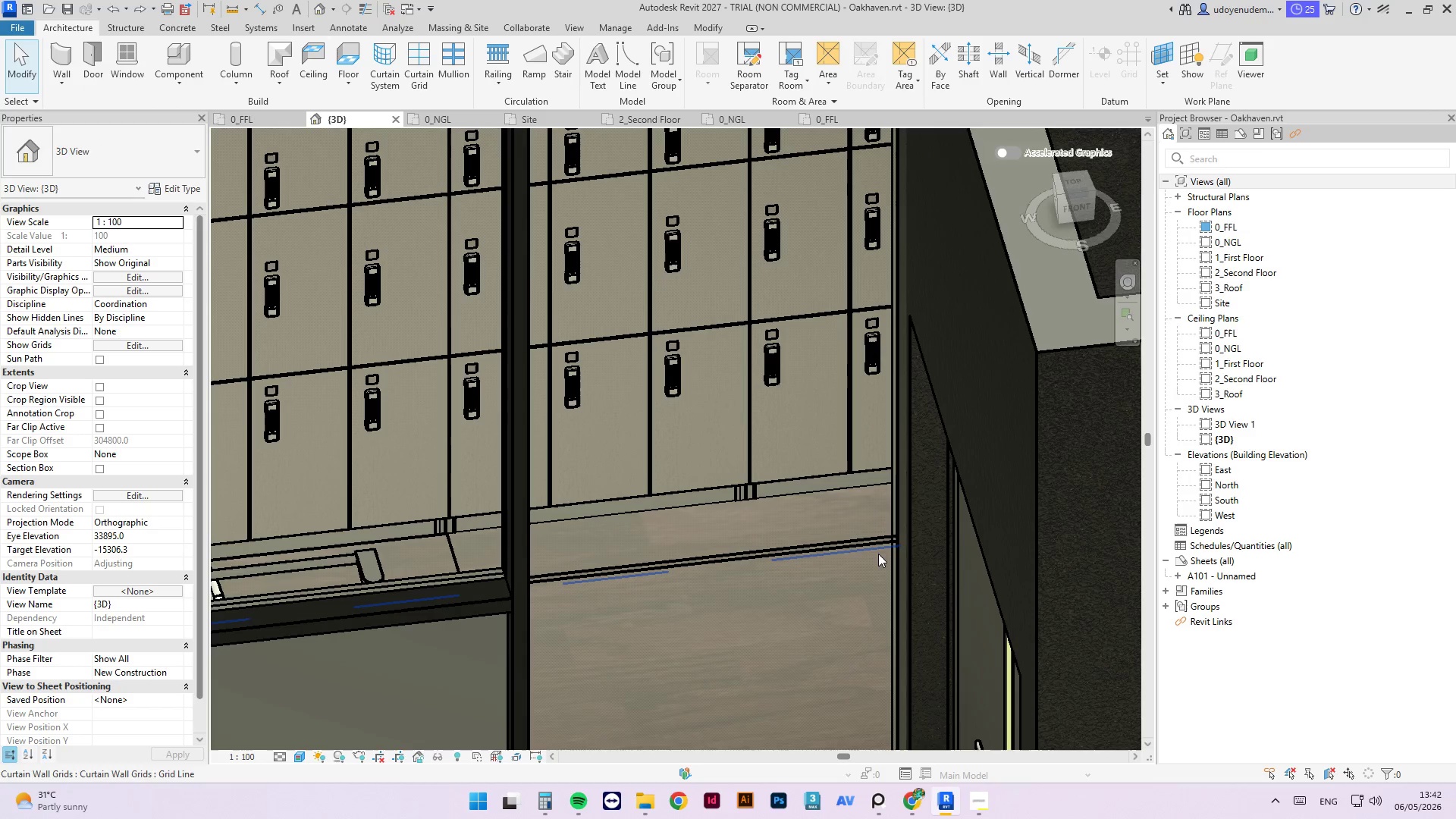 
key(Tab)
 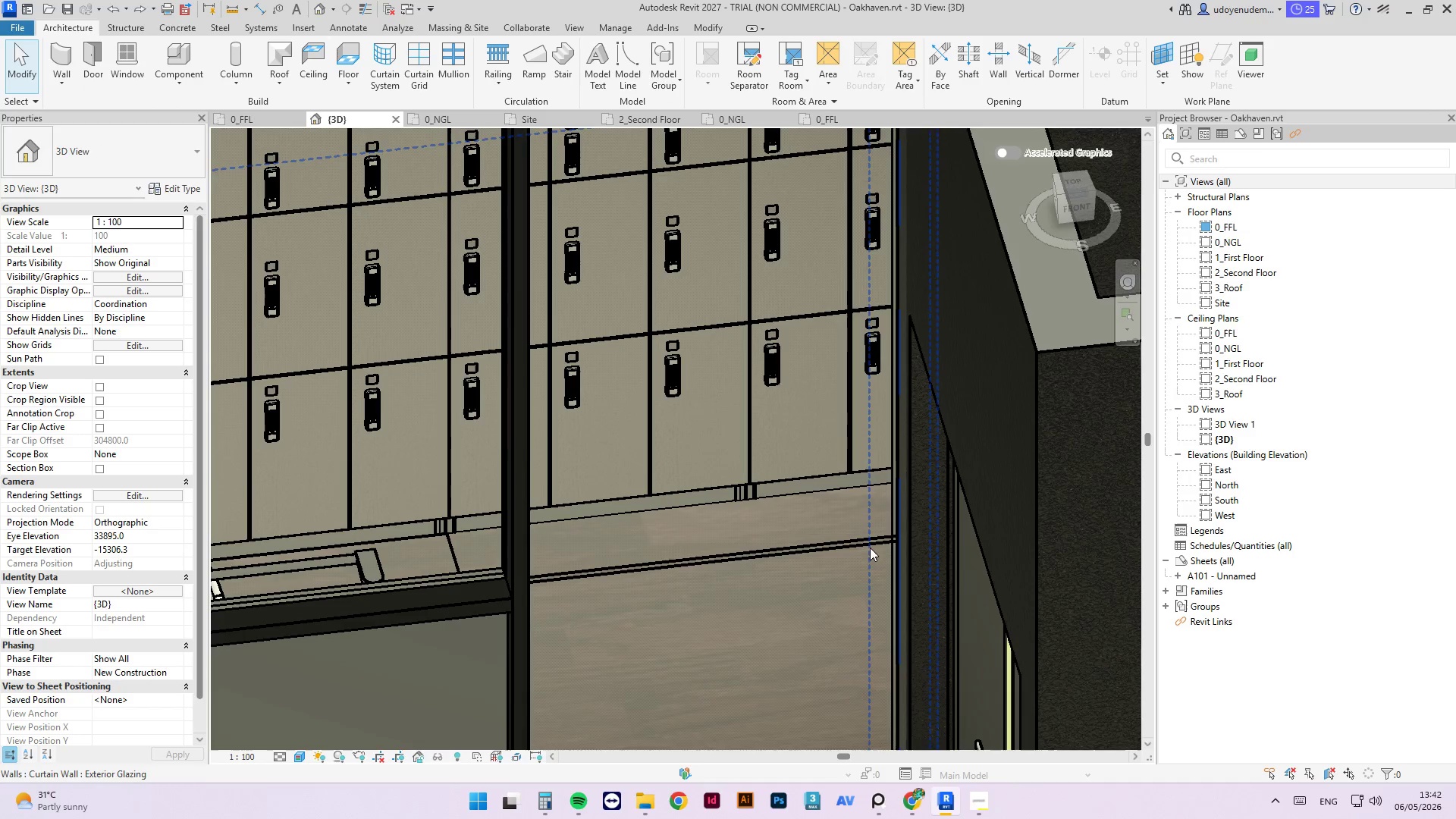 
key(Tab)
 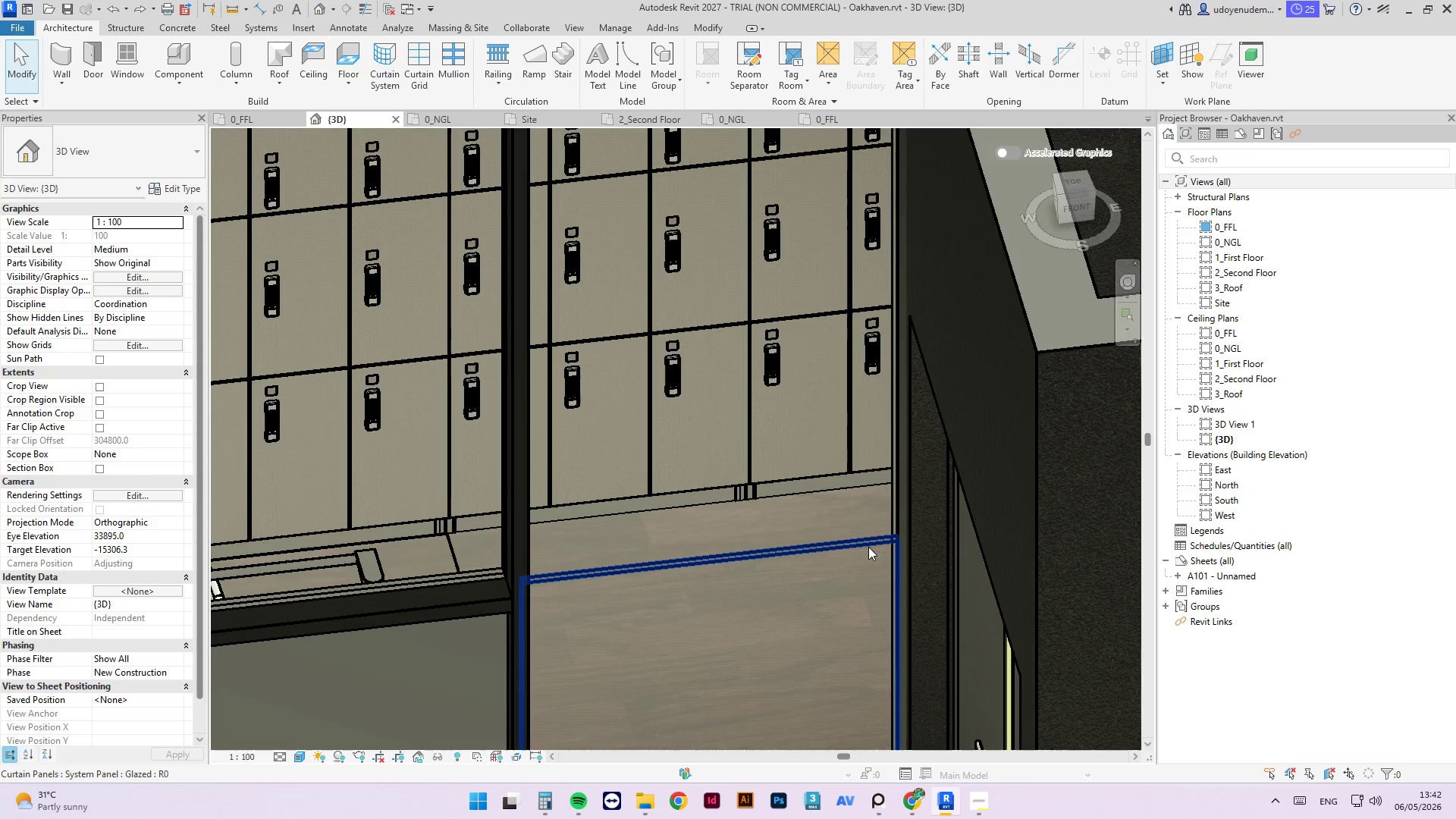 
left_click([868, 547])
 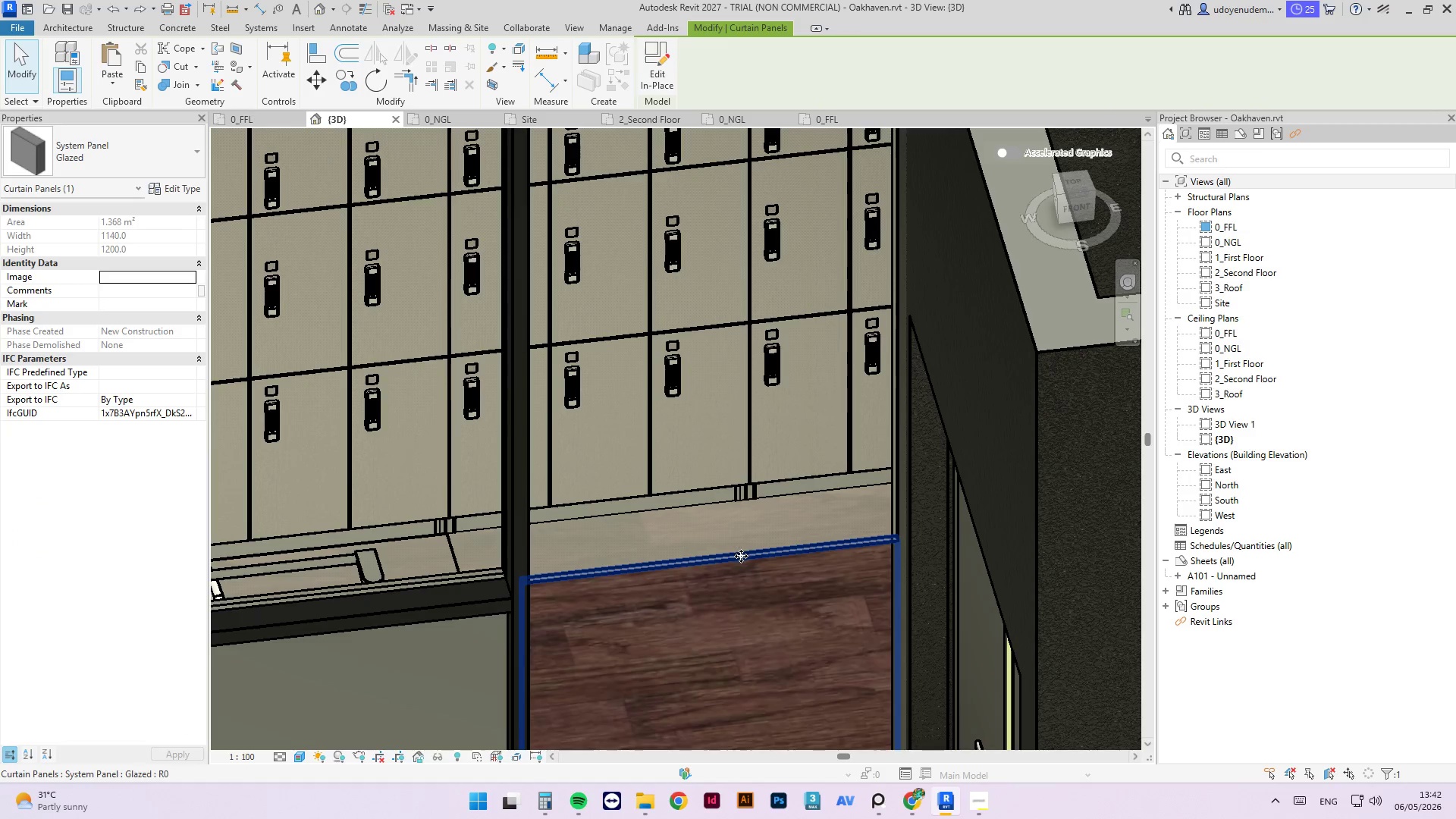 
key(Control+Z)
 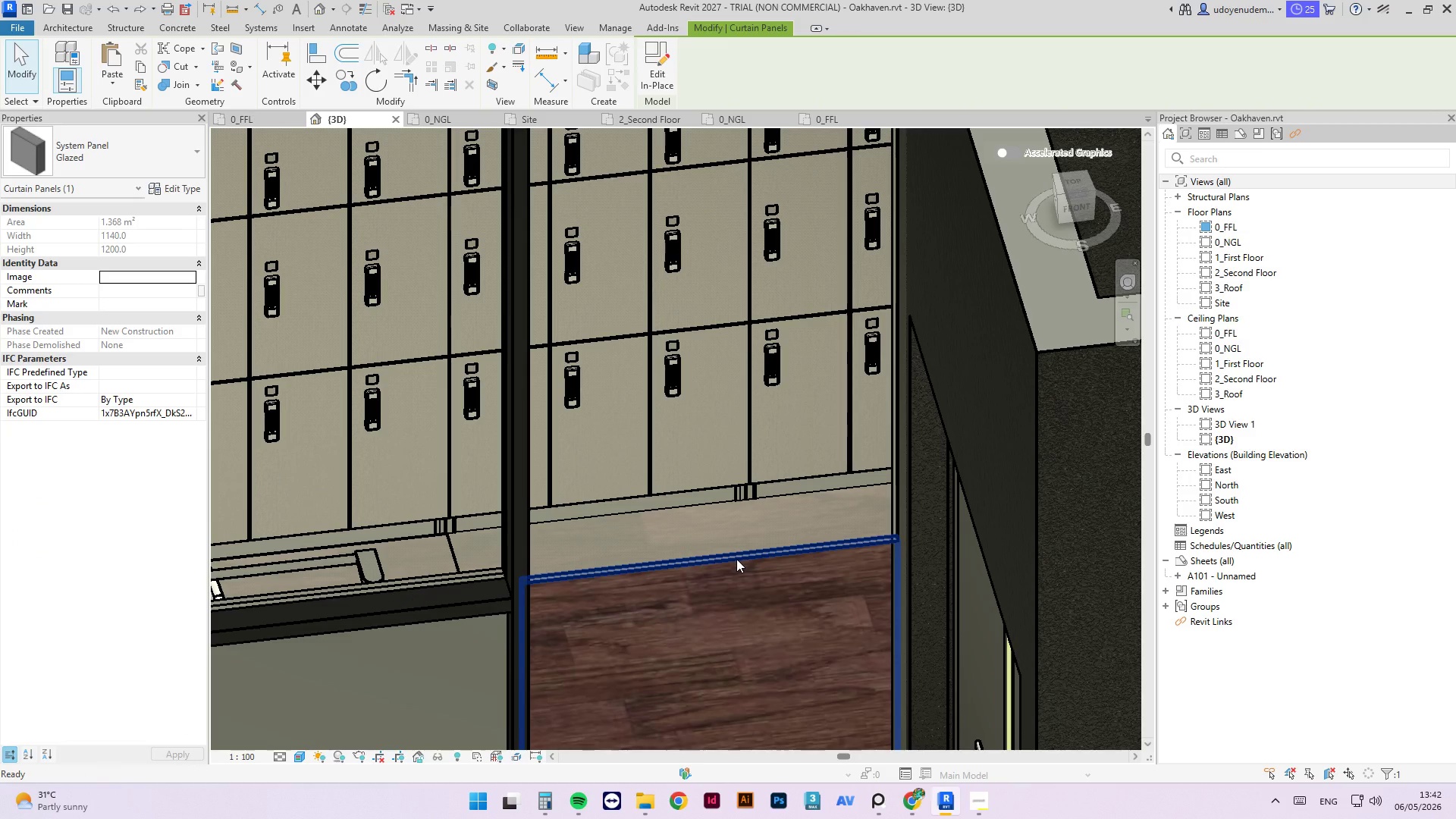 
key(Control+Z)
 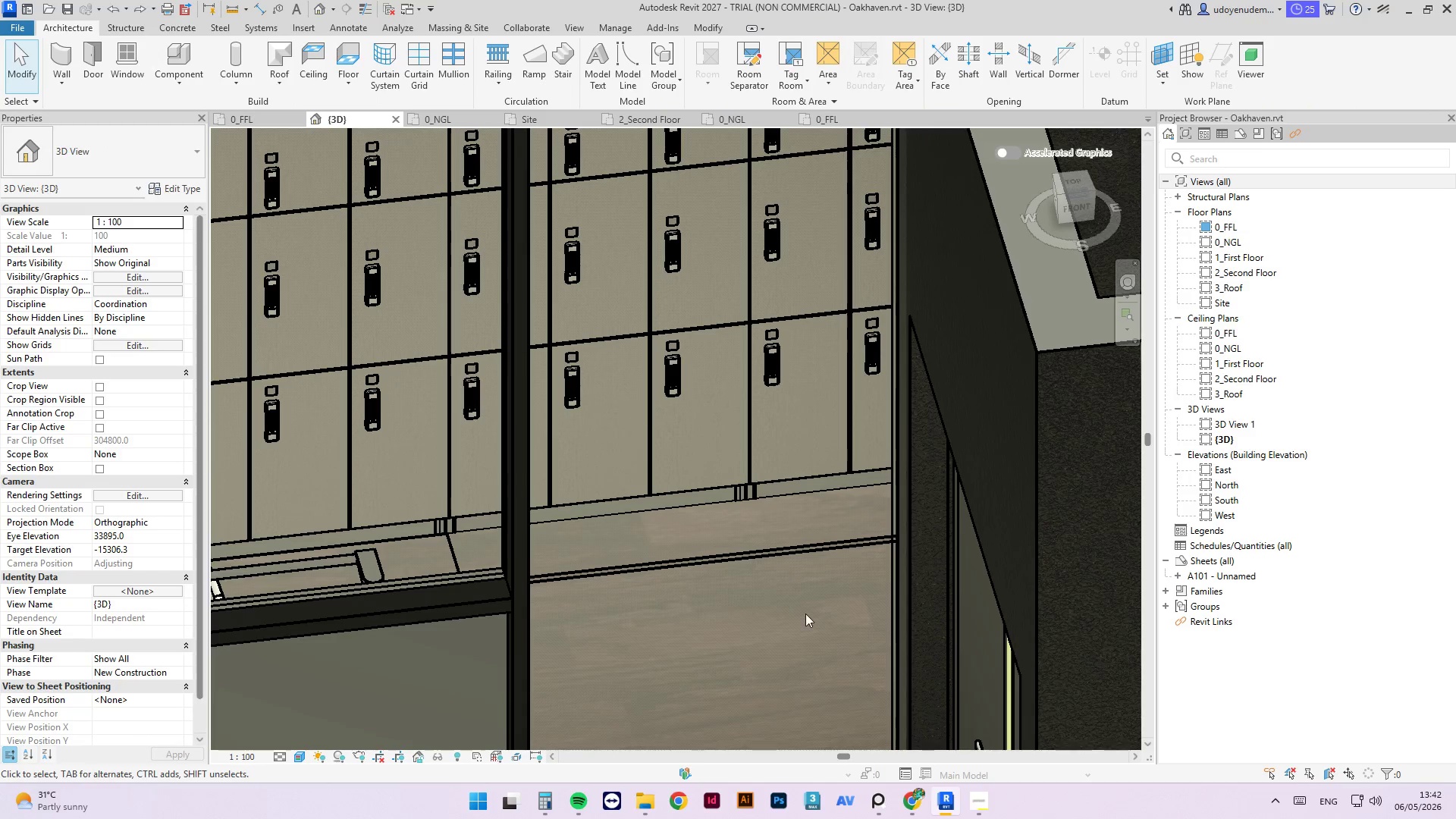 
scroll: coordinate [746, 525], scroll_direction: down, amount: 4.0
 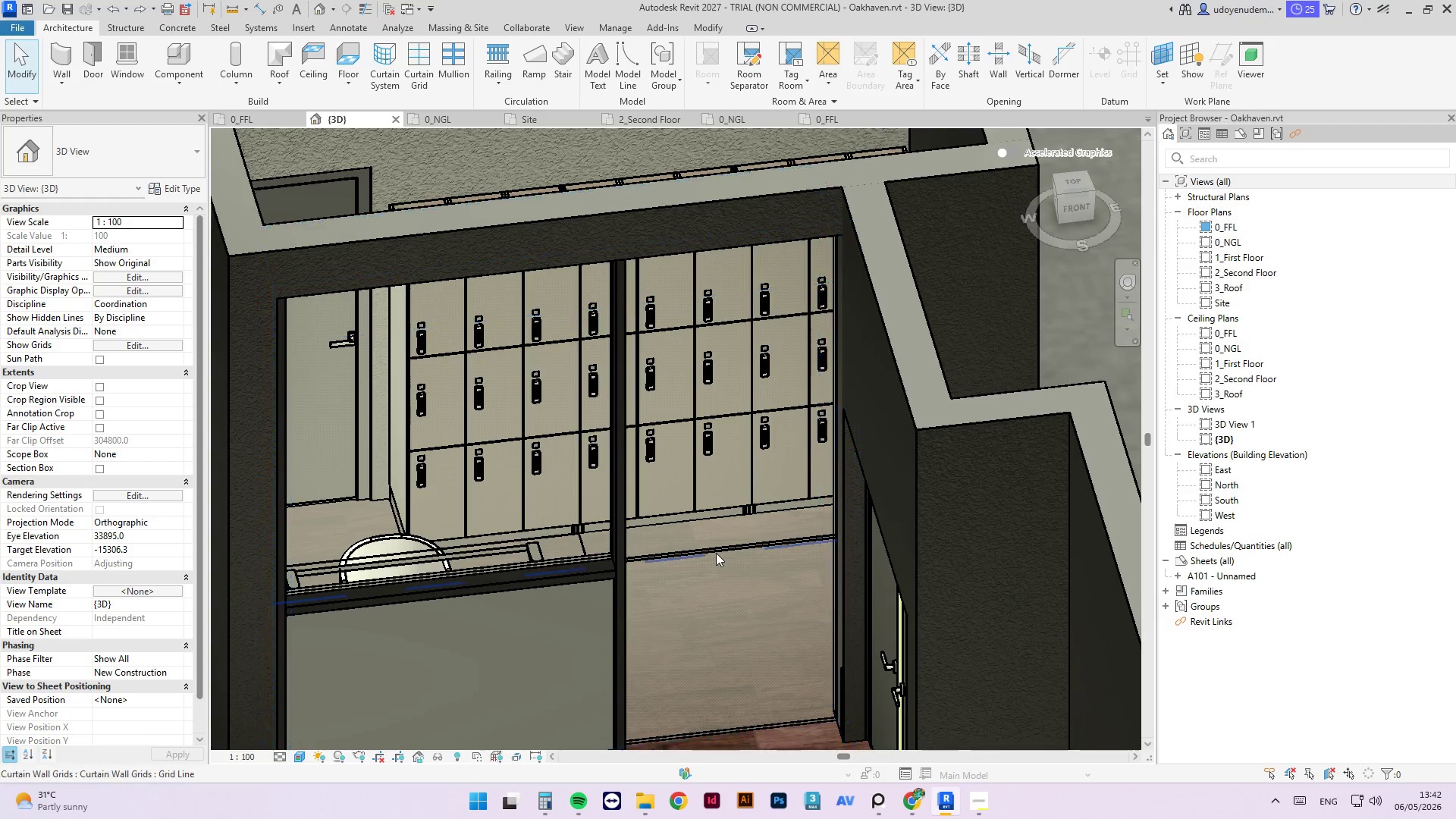 
key(Tab)
 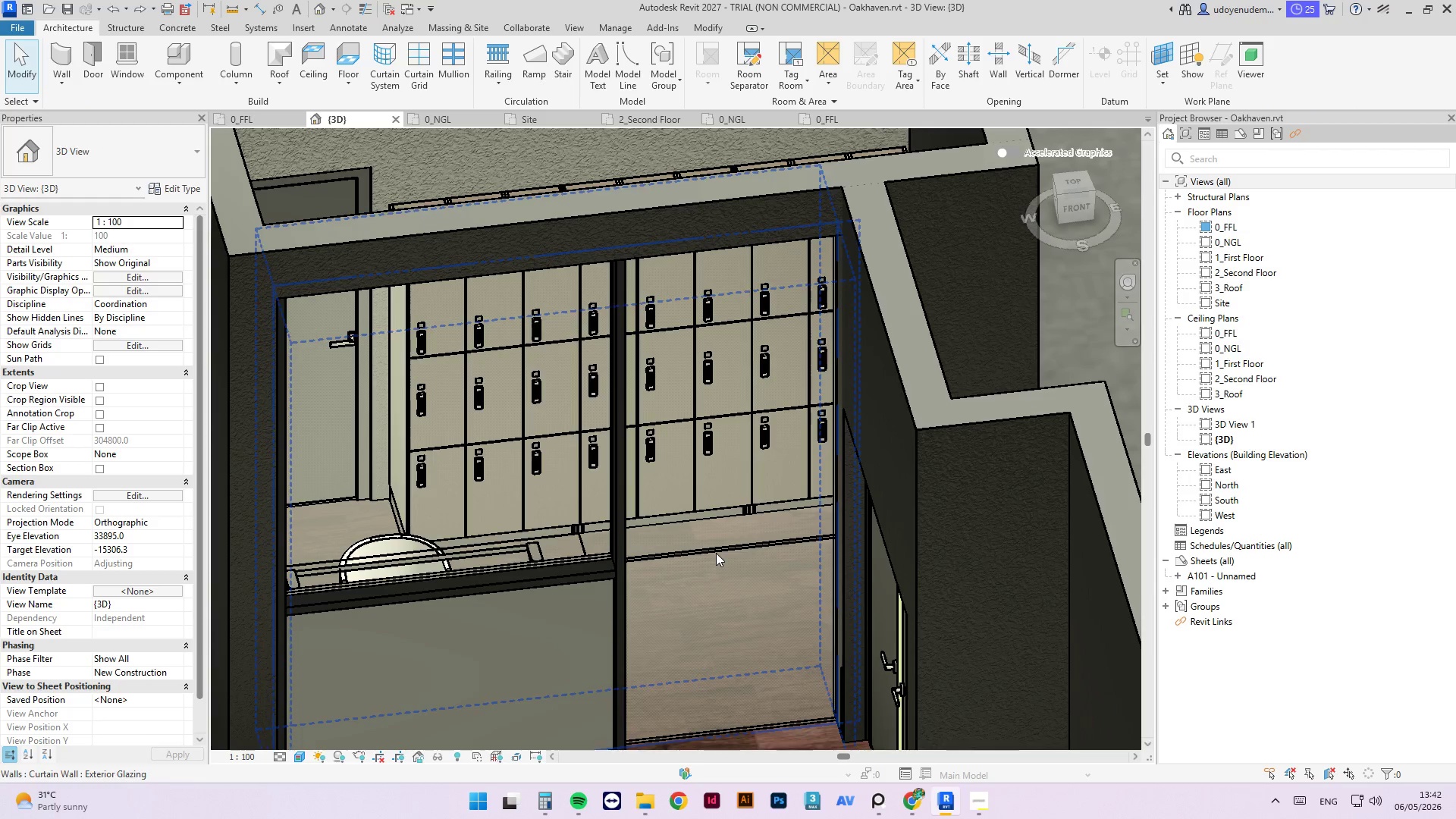 
key(Tab)
 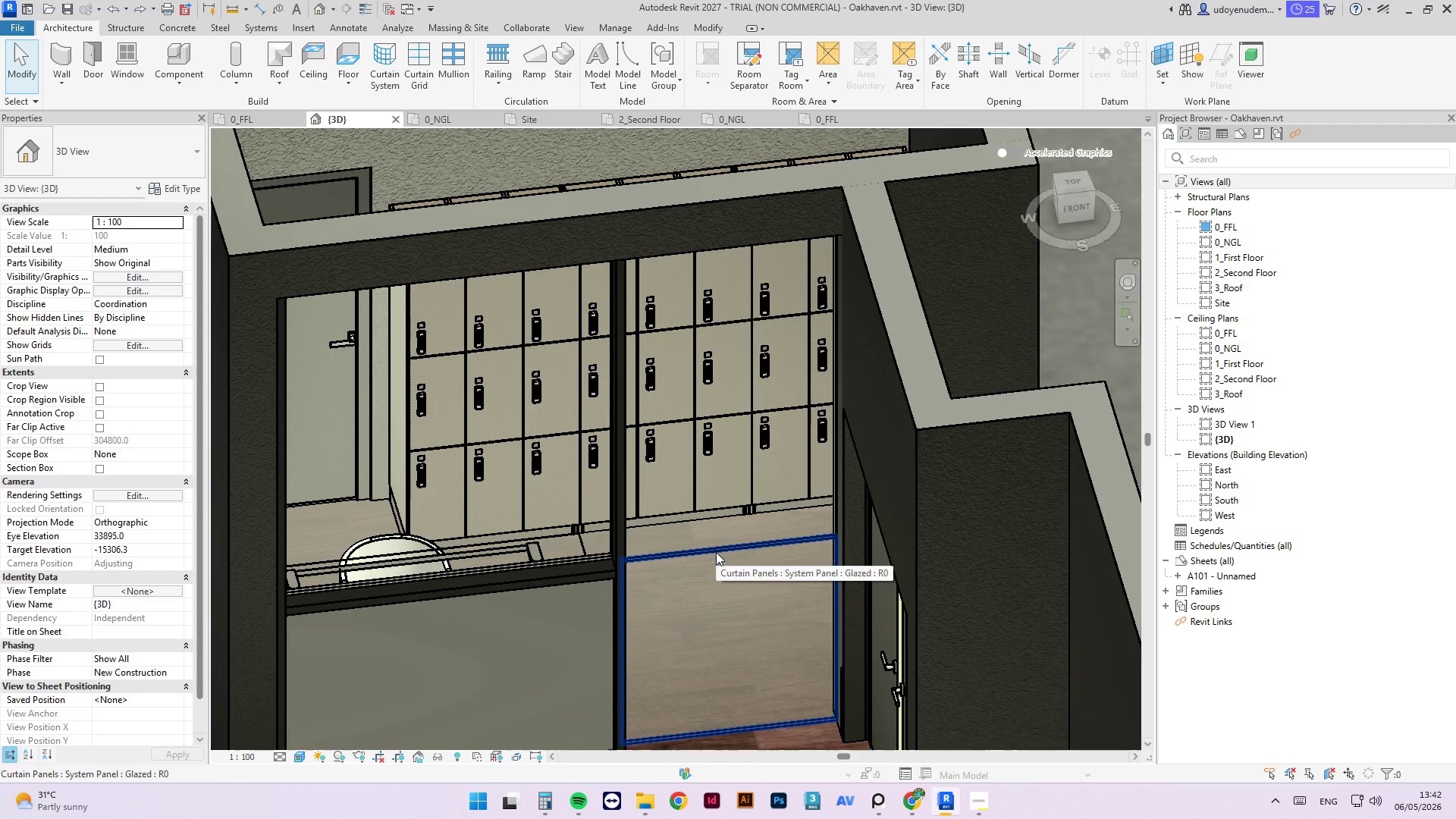 
left_click([716, 552])
 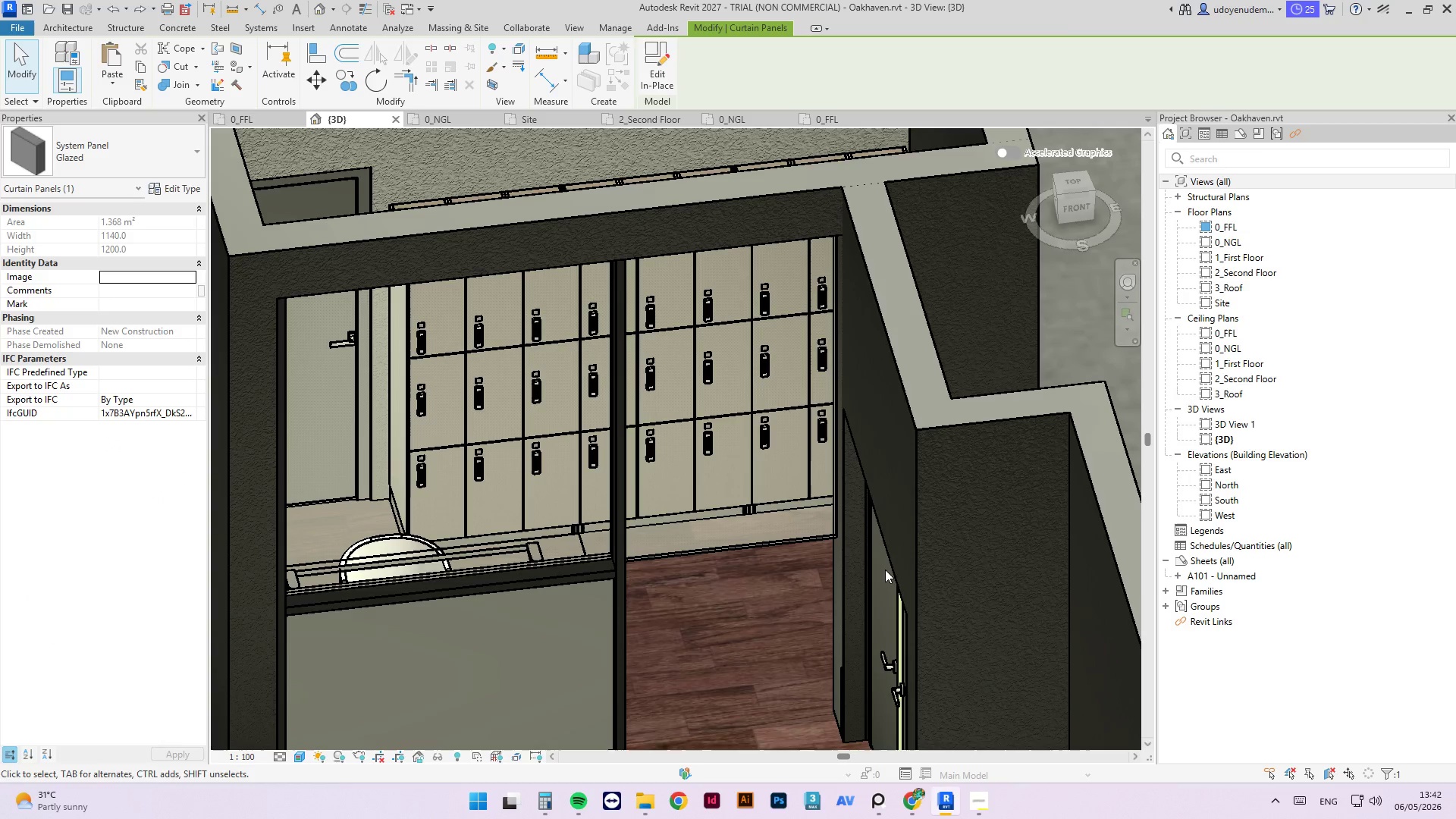 
key(Control+ControlLeft)
 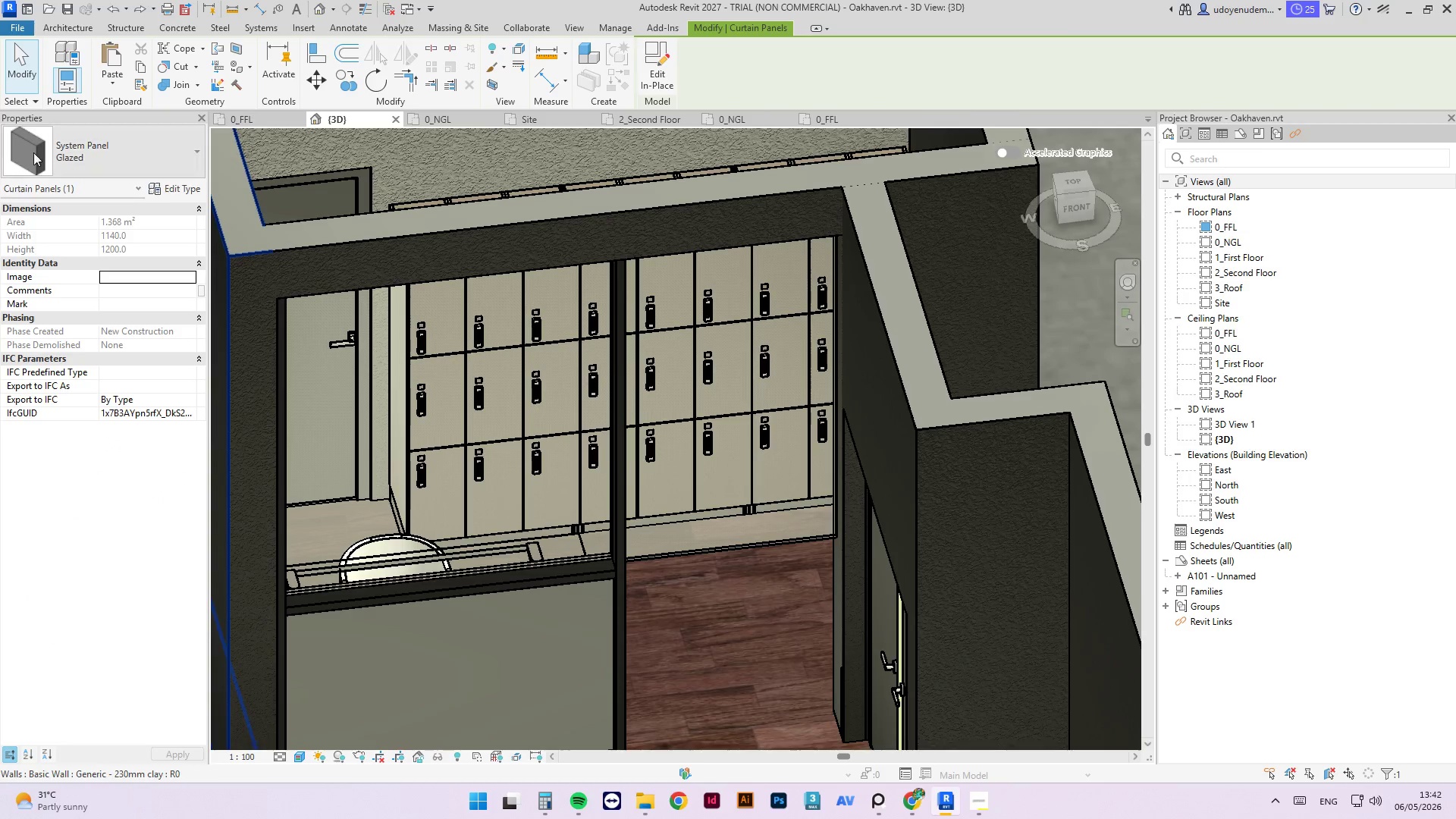 
left_click([55, 143])
 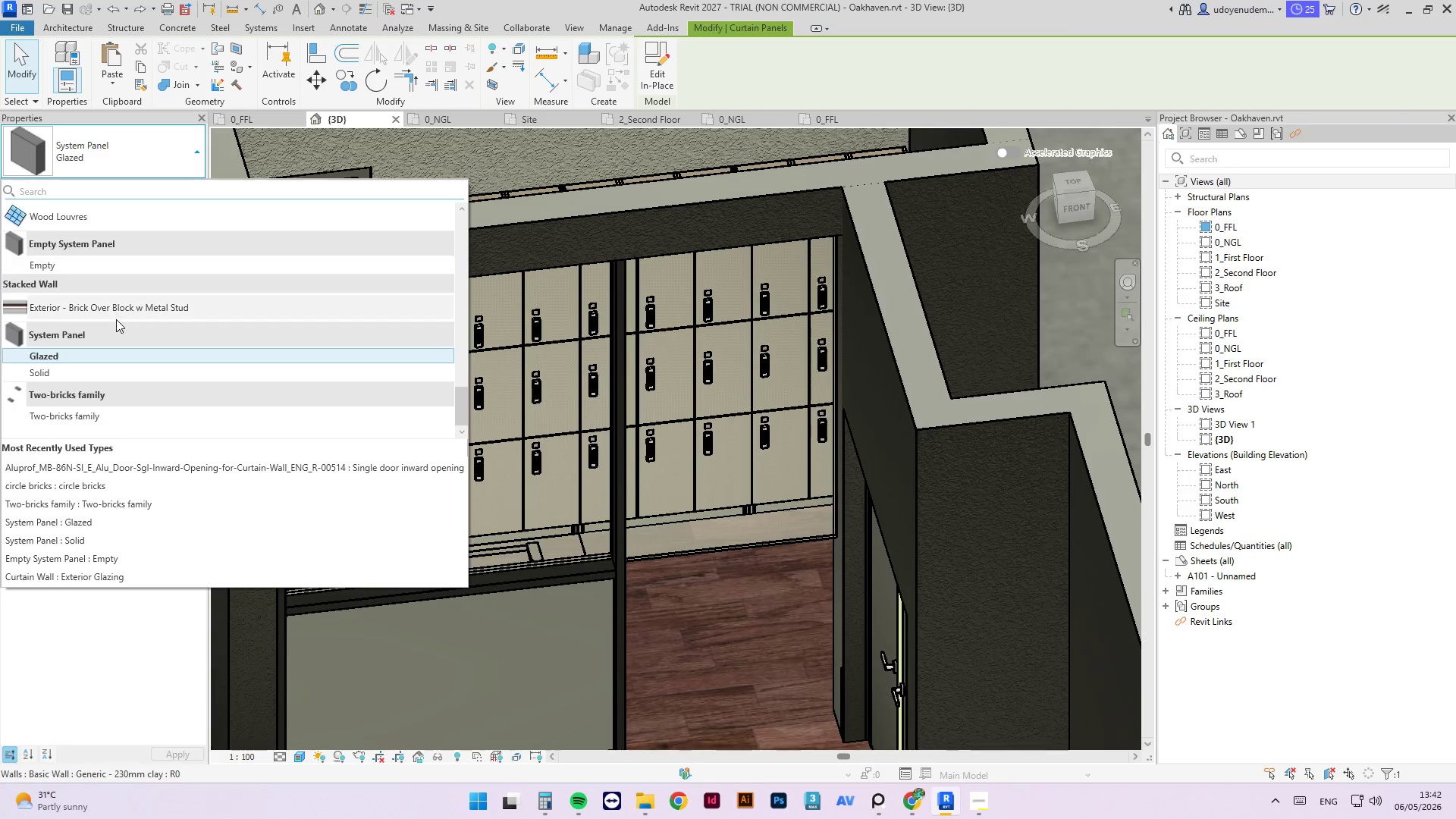 
scroll: coordinate [124, 350], scroll_direction: up, amount: 4.0
 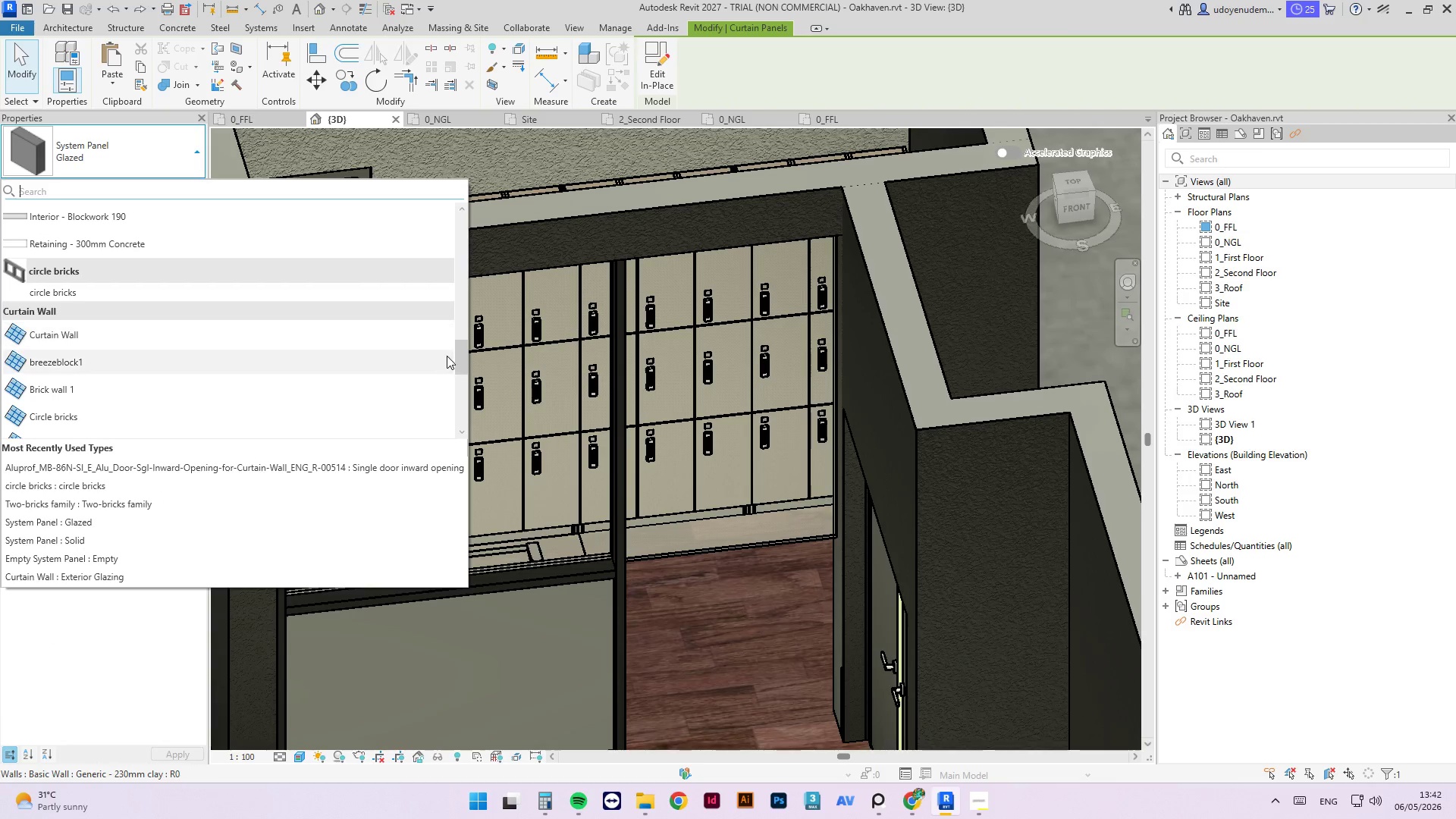 
left_click_drag(start_coordinate=[460, 359], to_coordinate=[481, 185])
 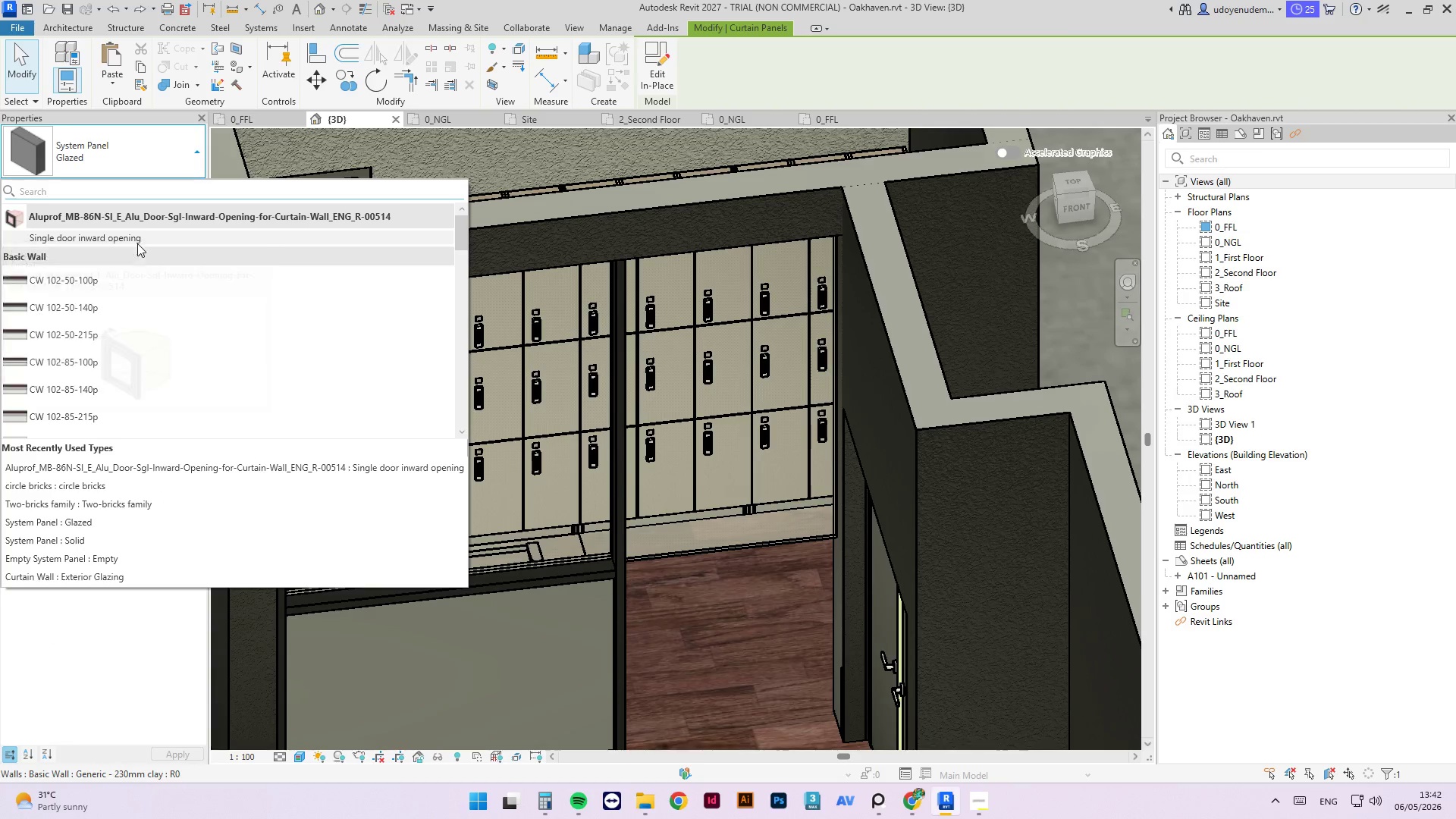 
left_click([135, 239])
 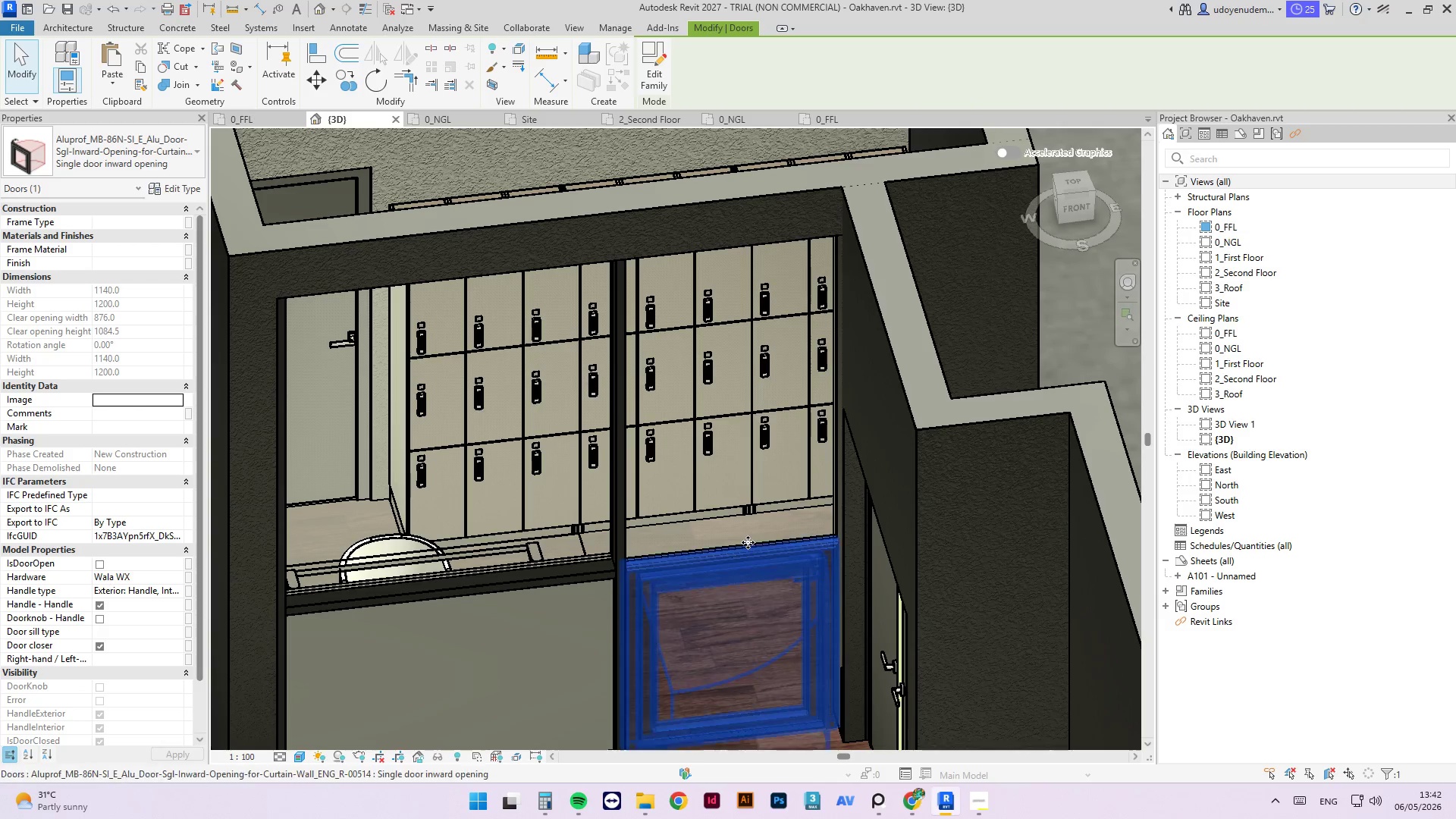 
wait(5.45)
 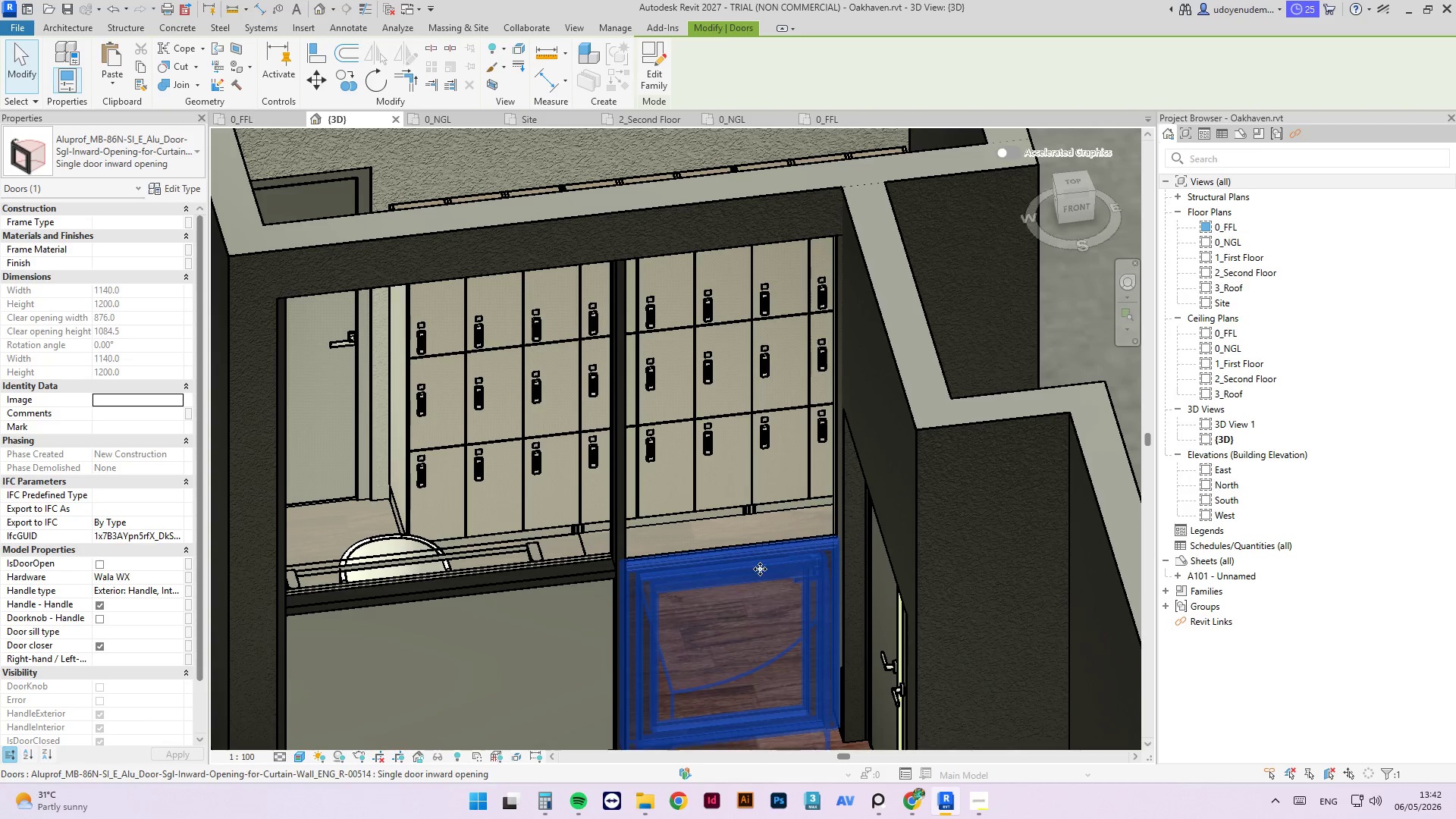 
scroll: coordinate [719, 459], scroll_direction: down, amount: 3.0
 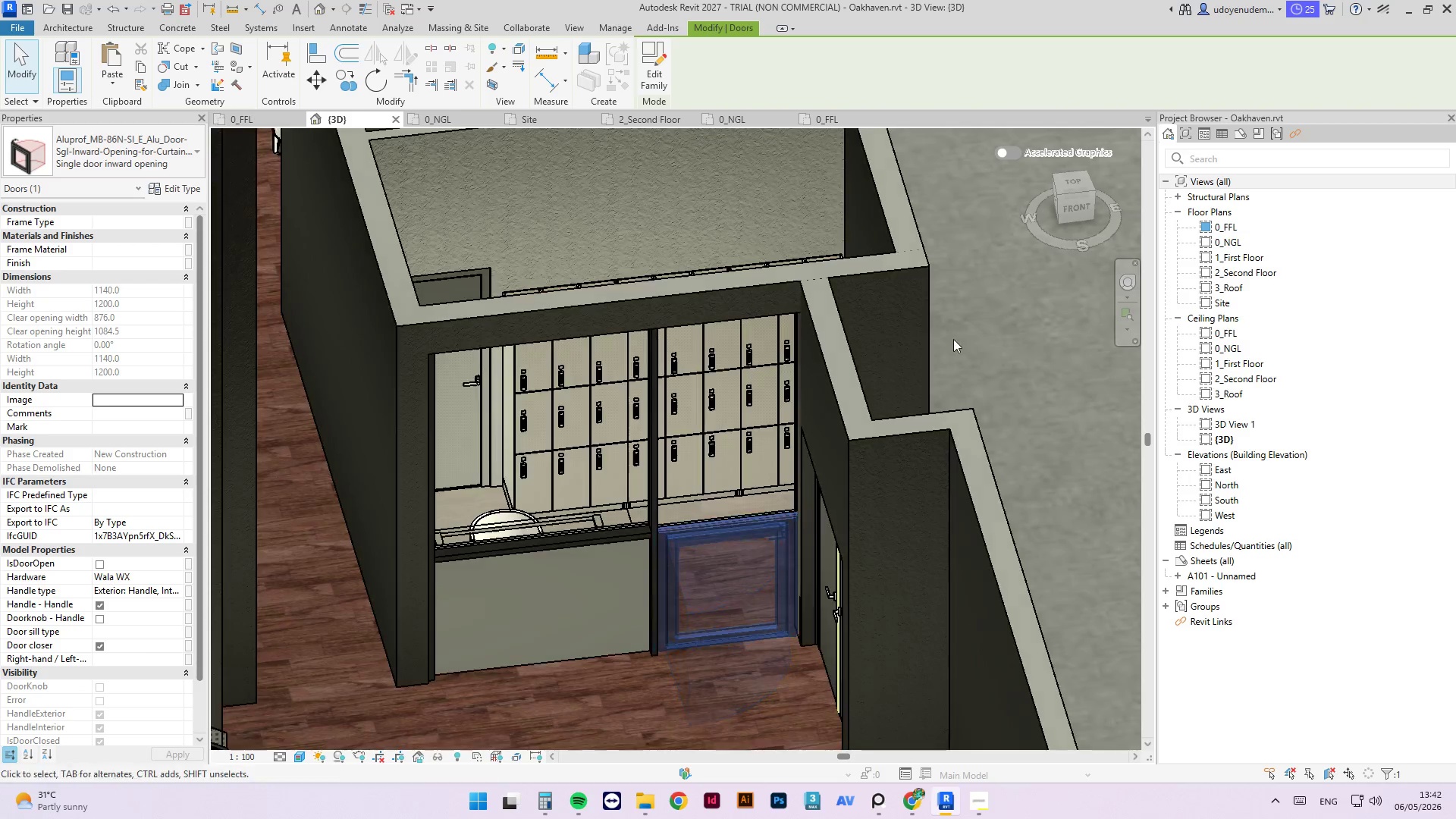 
left_click([1031, 391])
 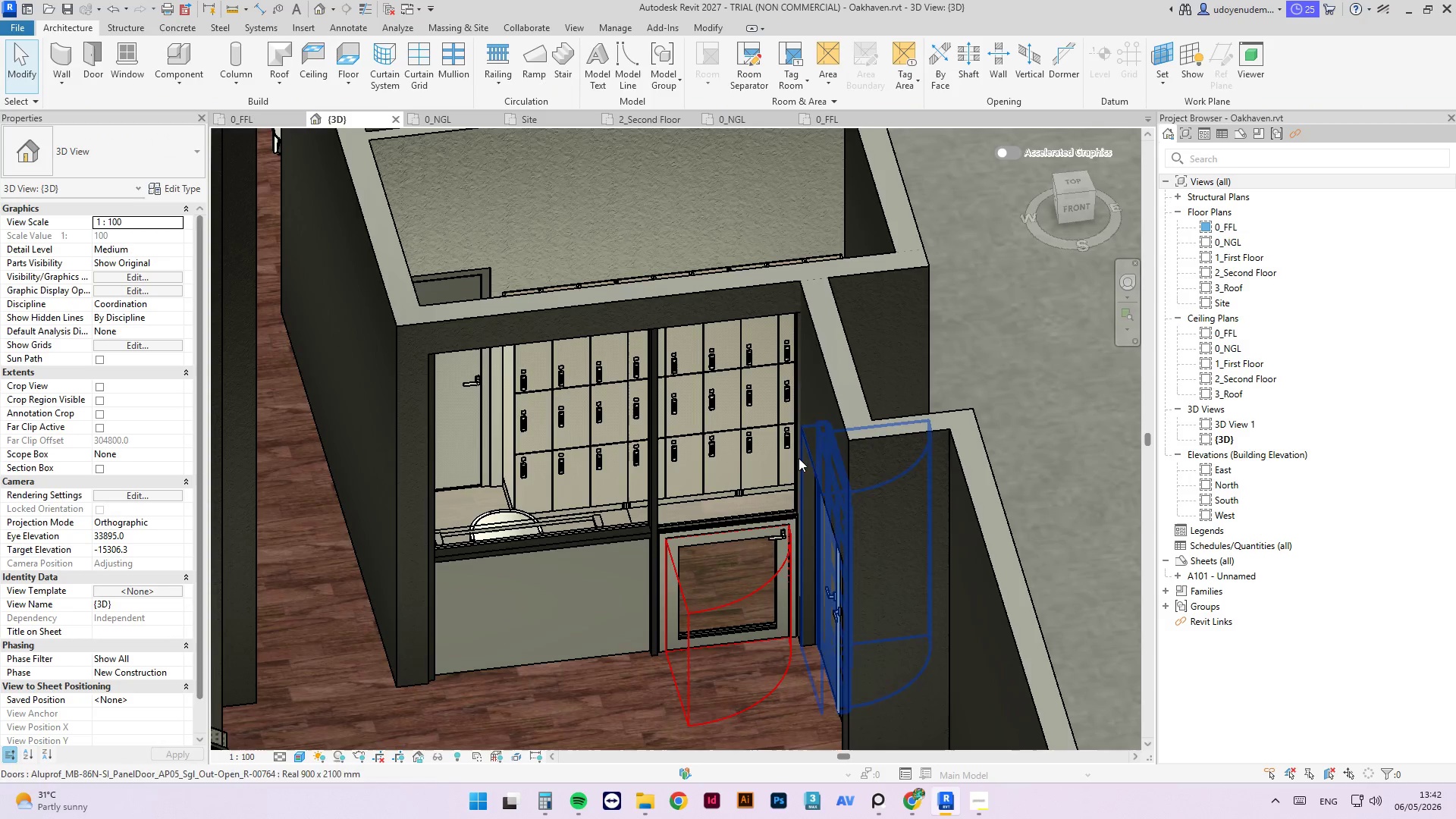 
hold_key(key=ShiftLeft, duration=2.45)
 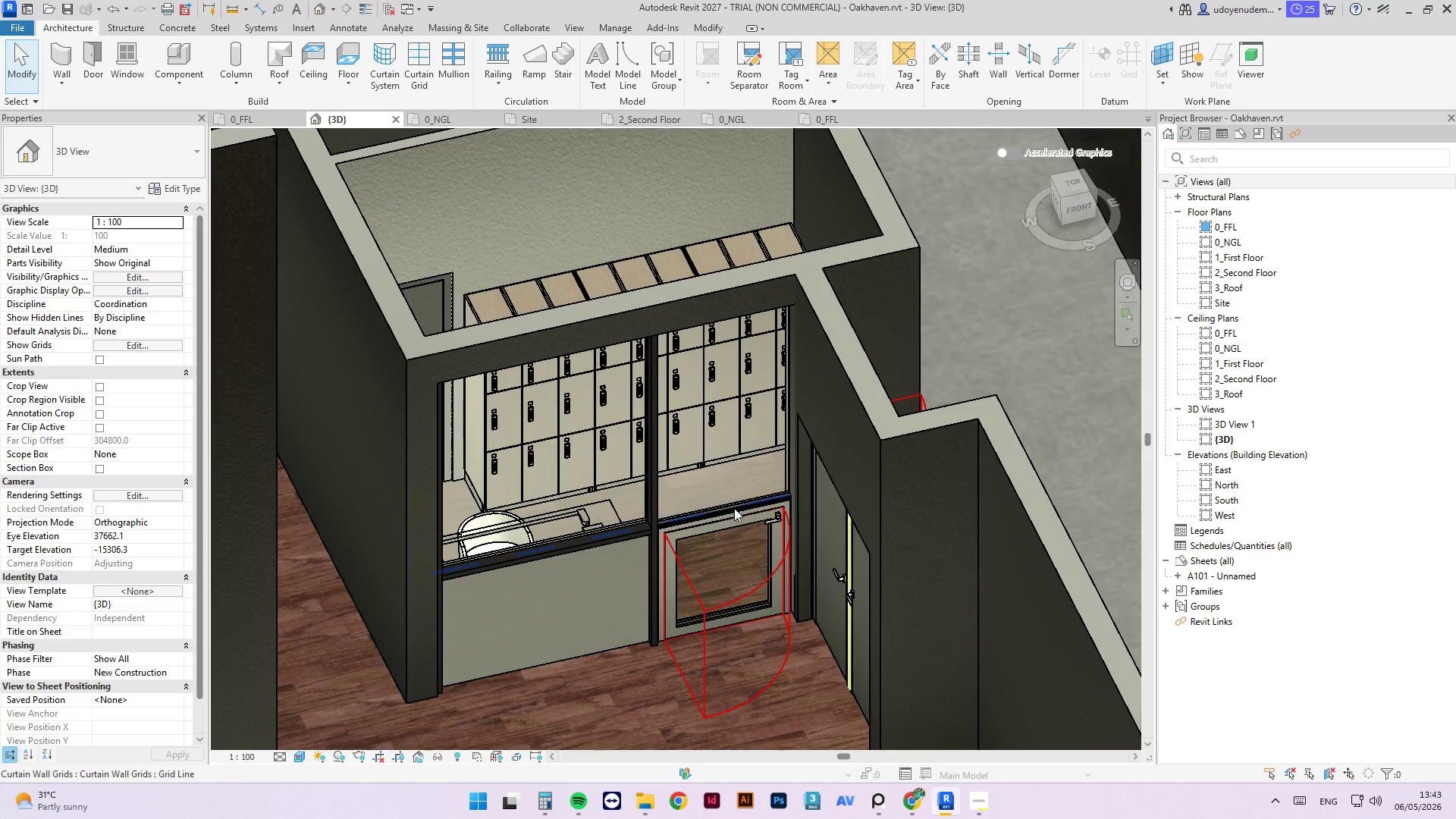 
left_click([731, 506])
 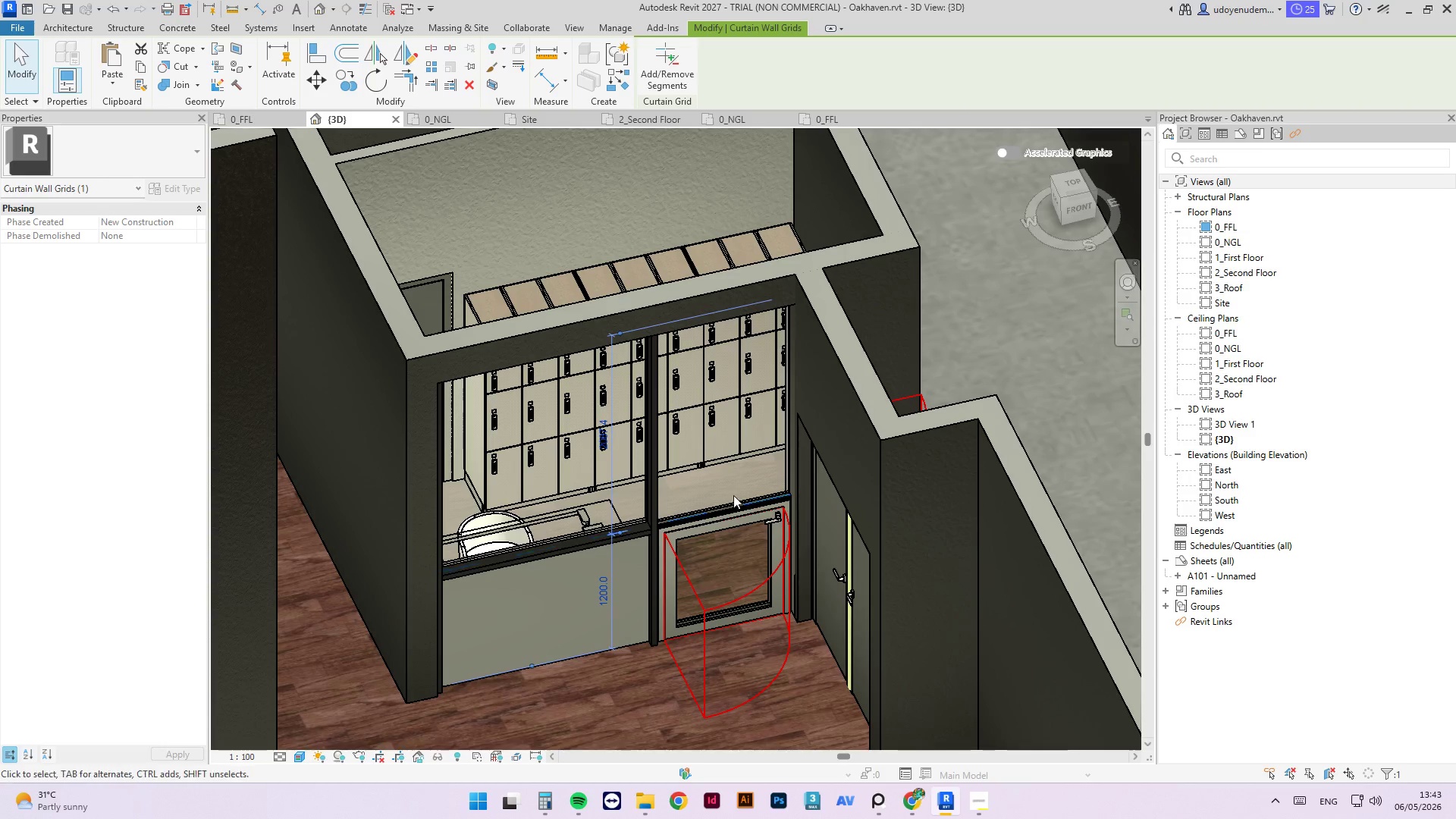 
hold_key(key=ShiftLeft, duration=5.61)
scroll: coordinate [786, 512], scroll_direction: up, amount: 4.0
 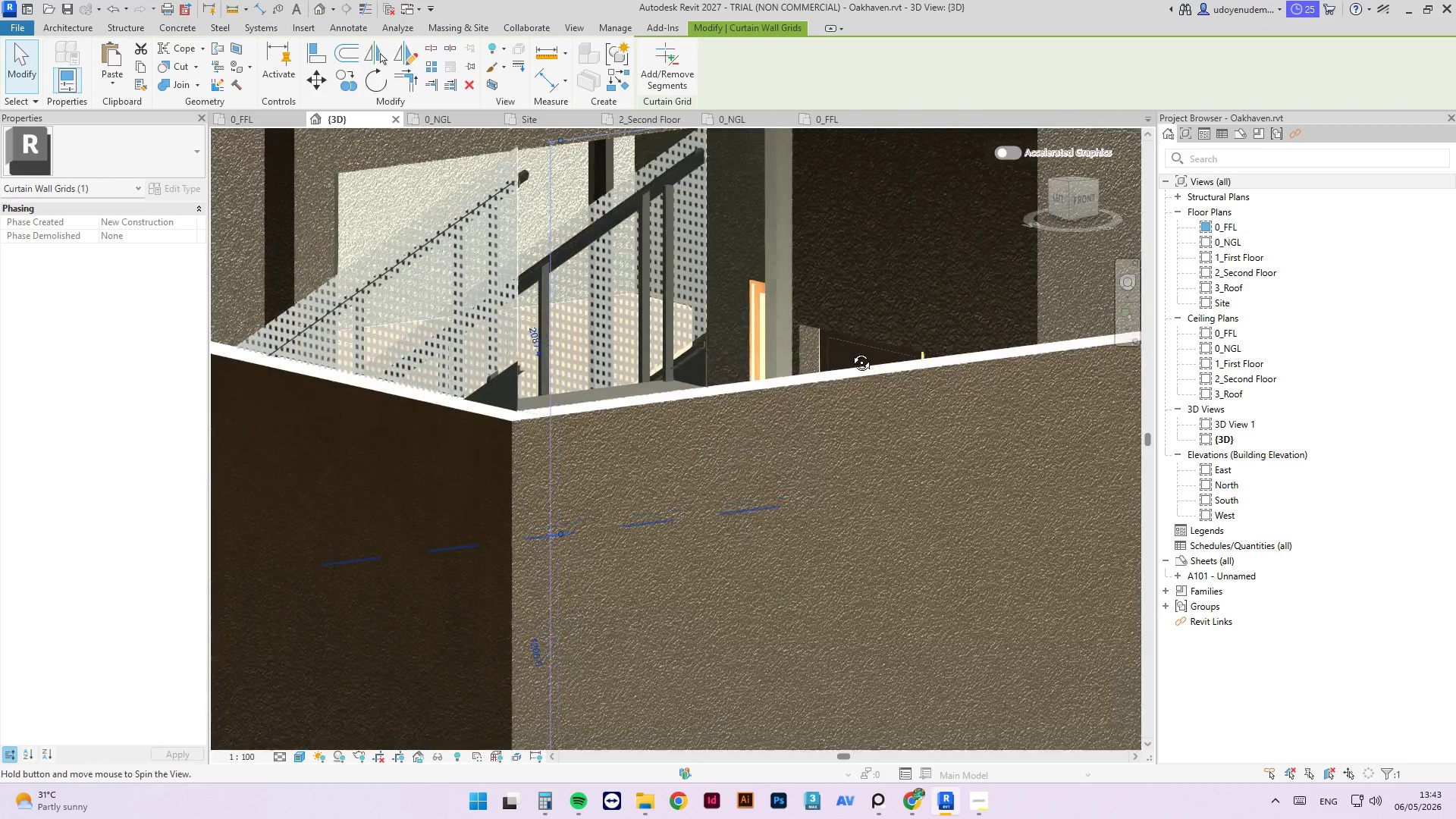 
left_click([726, 29])
 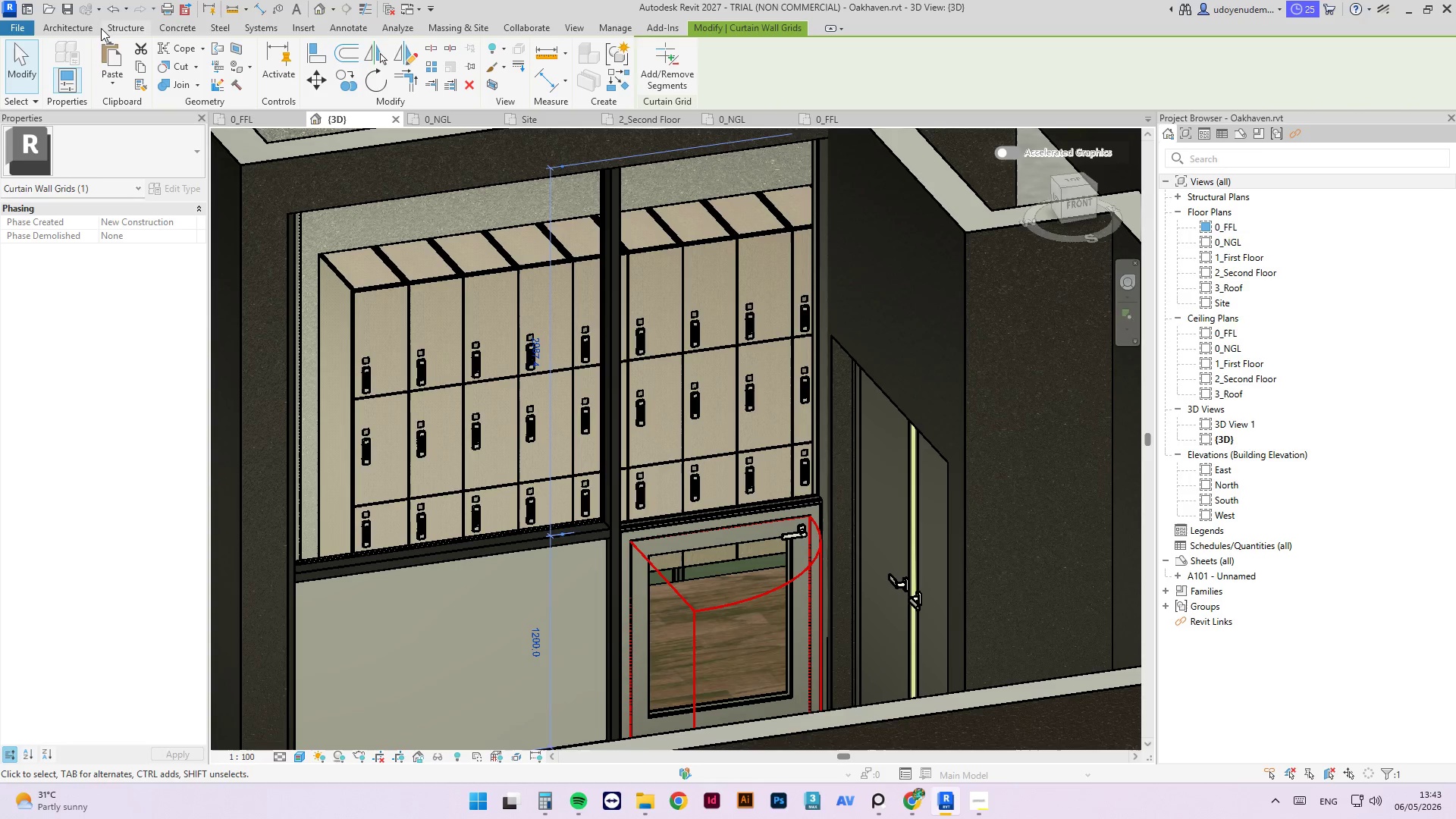 
left_click([86, 27])
 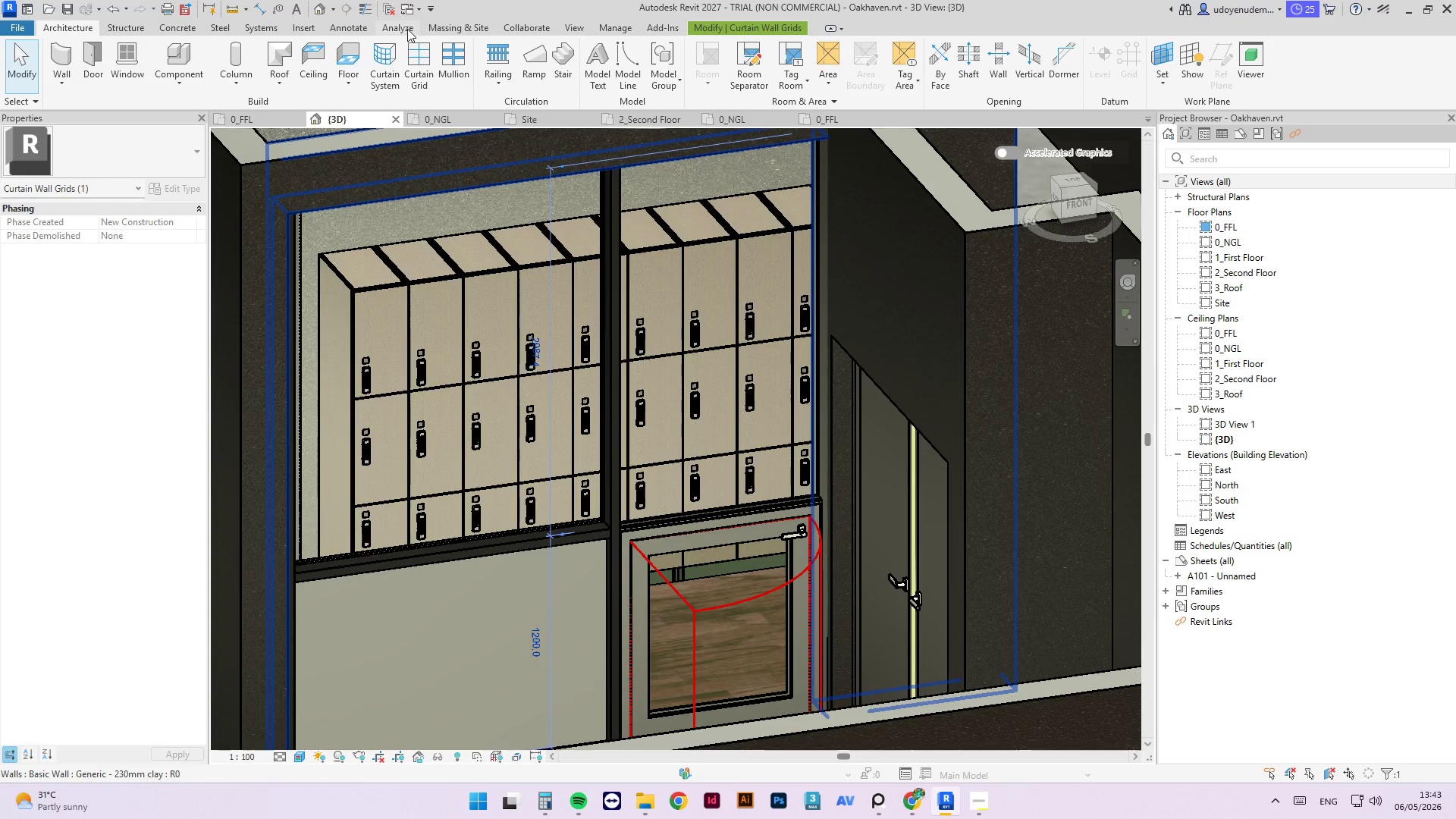 
wait(5.61)
 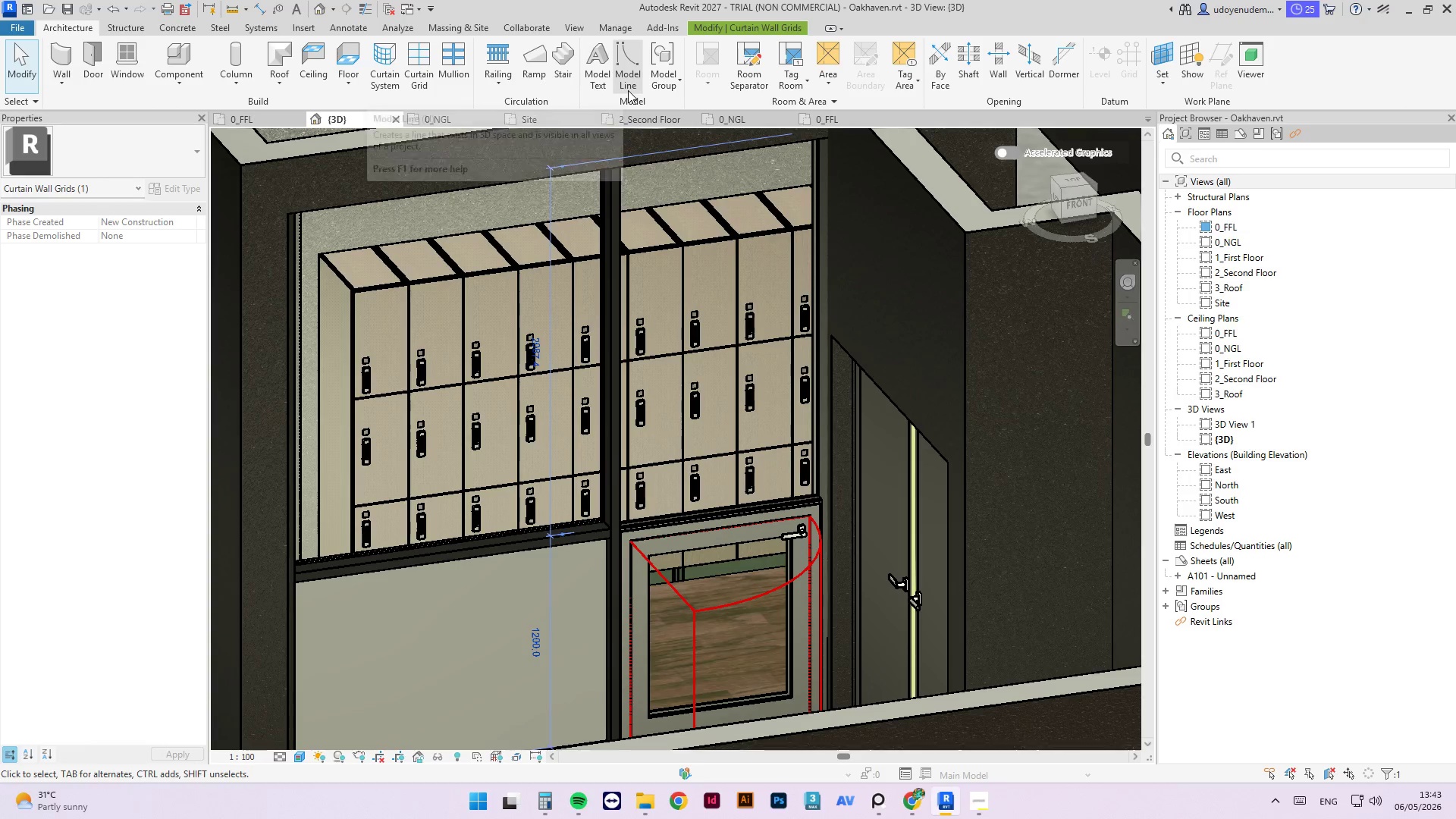 
left_click([417, 66])
 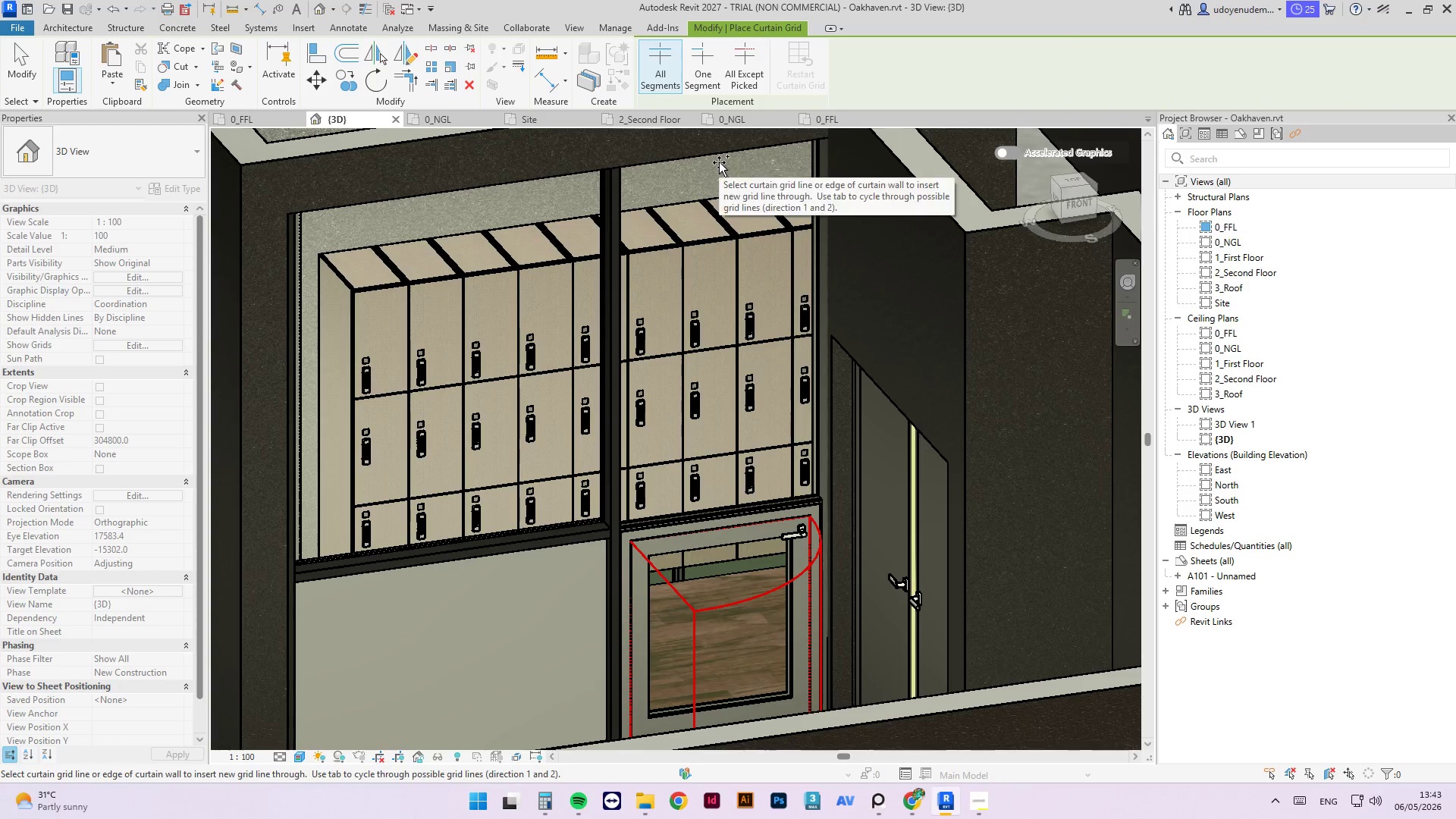 
key(Tab)
 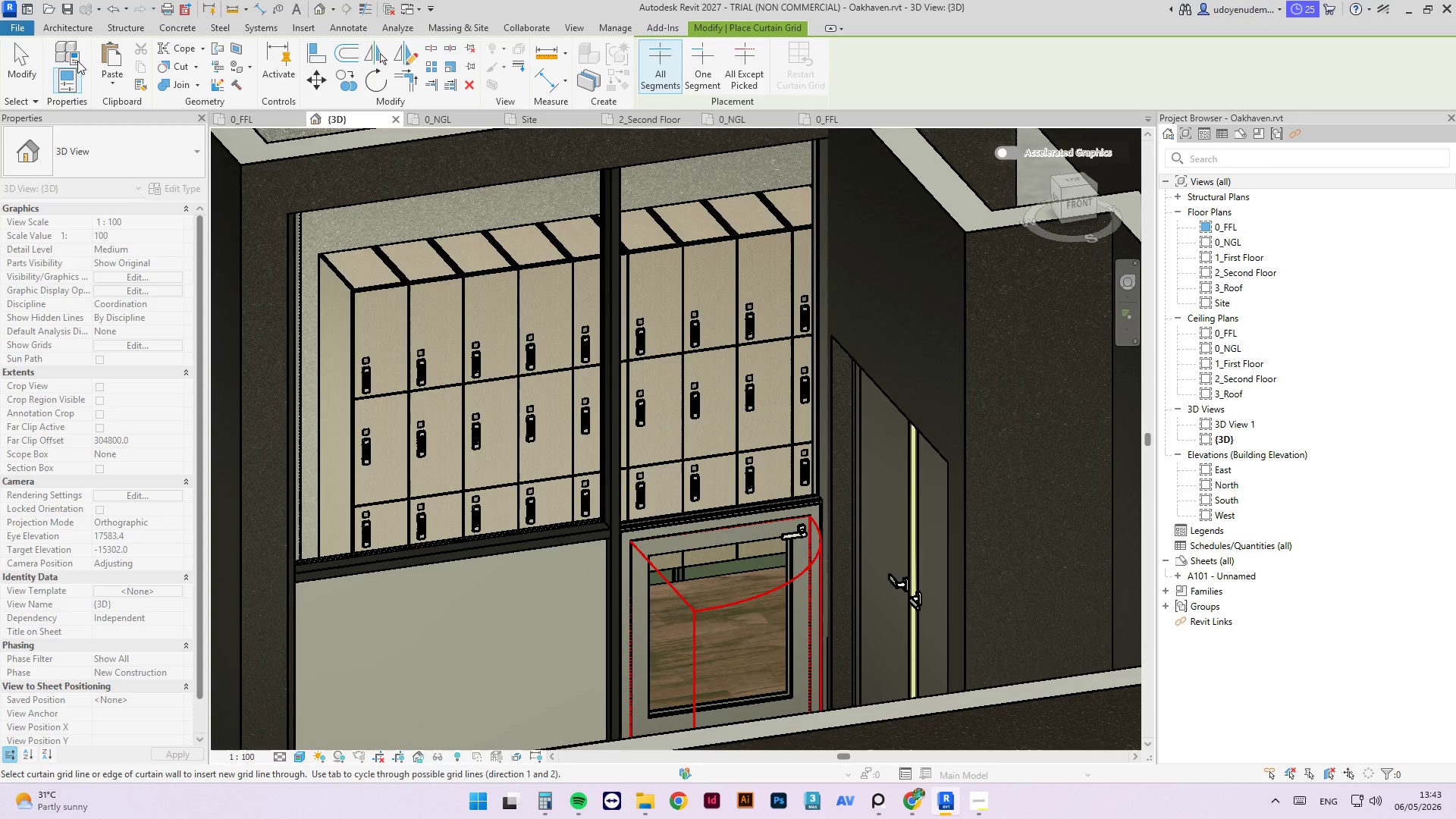 
left_click([35, 76])
 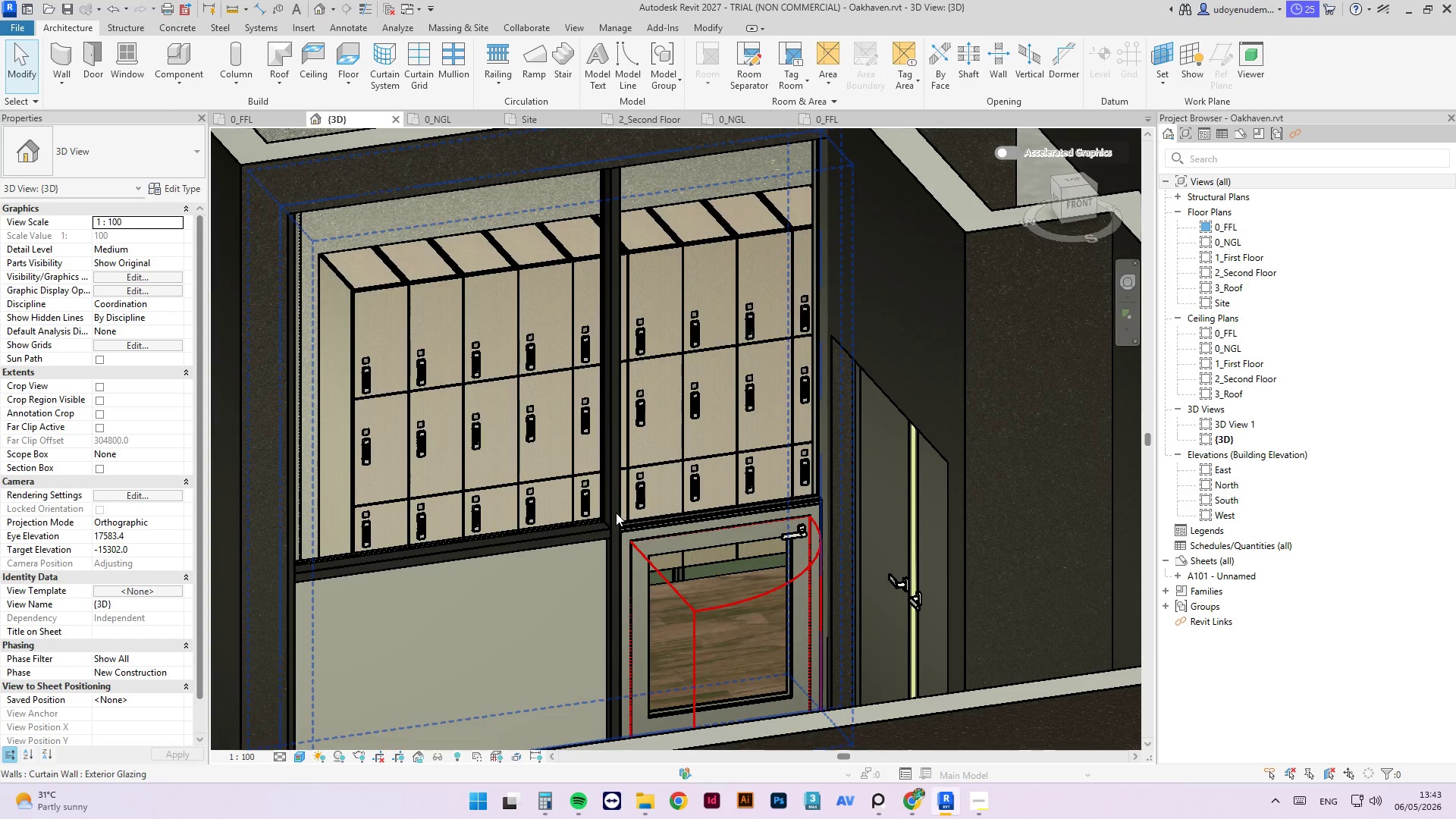 
left_click([615, 515])
 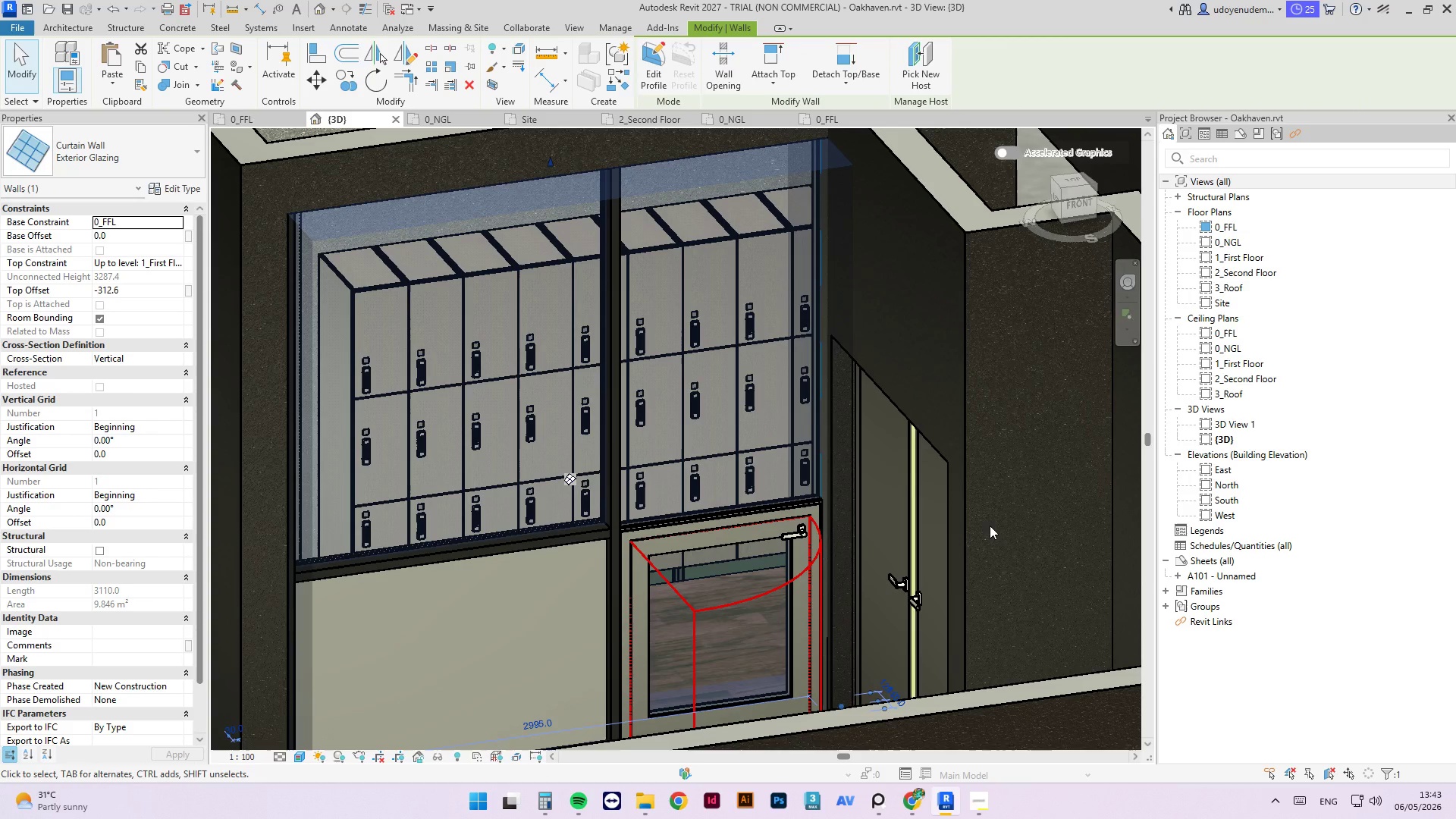 
wait(6.91)
 